 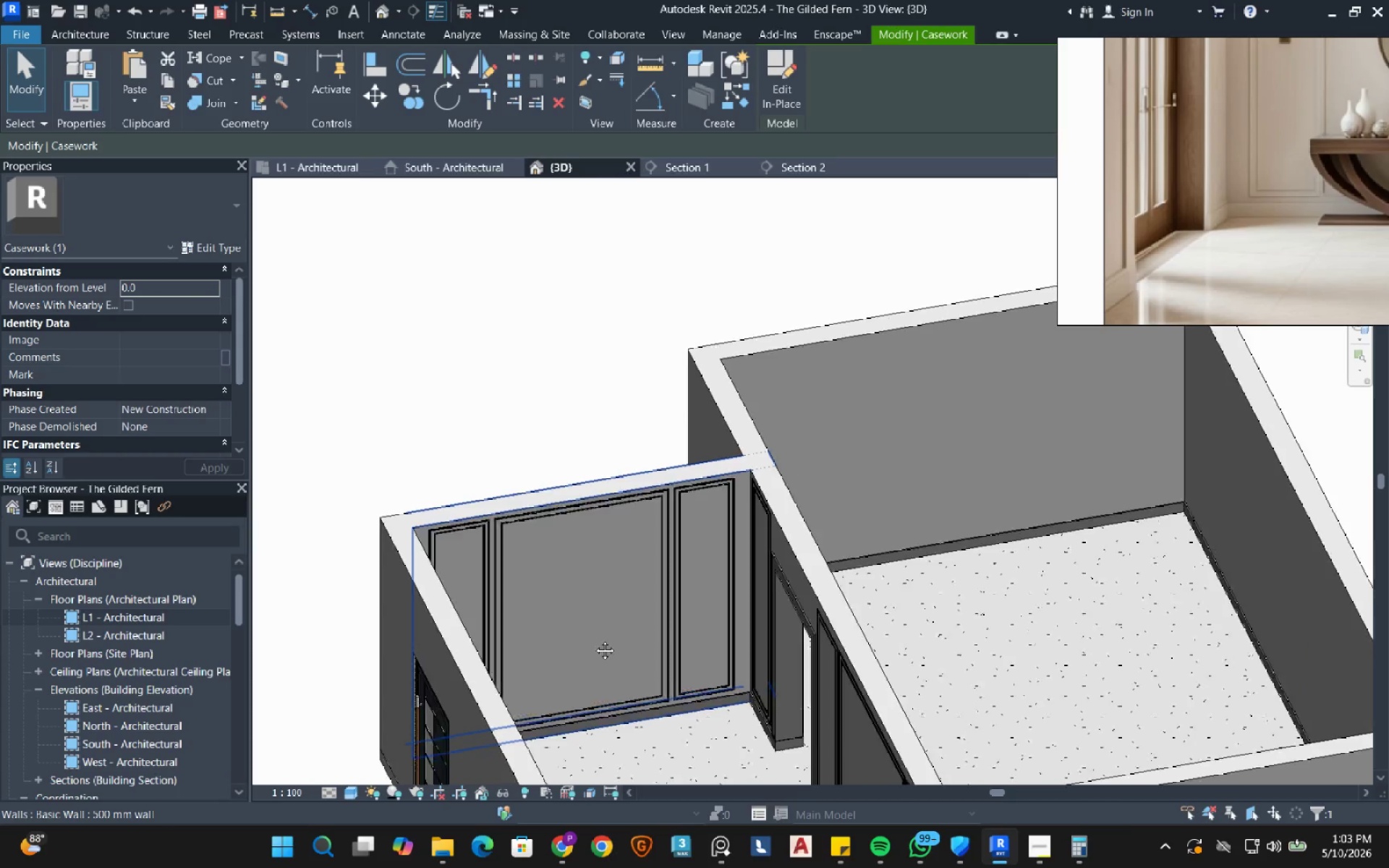 
left_click([572, 852])
 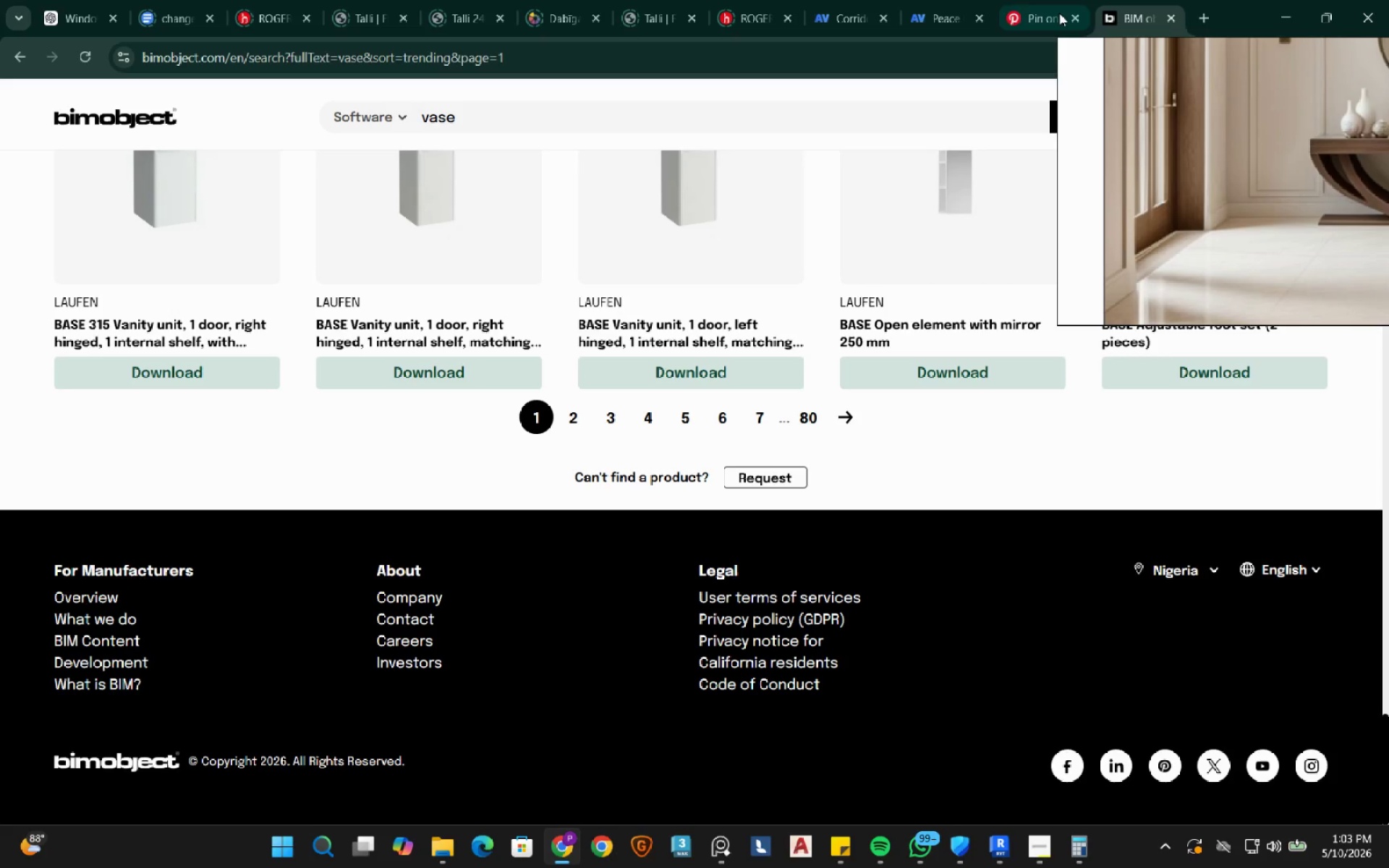 
left_click([1207, 18])
 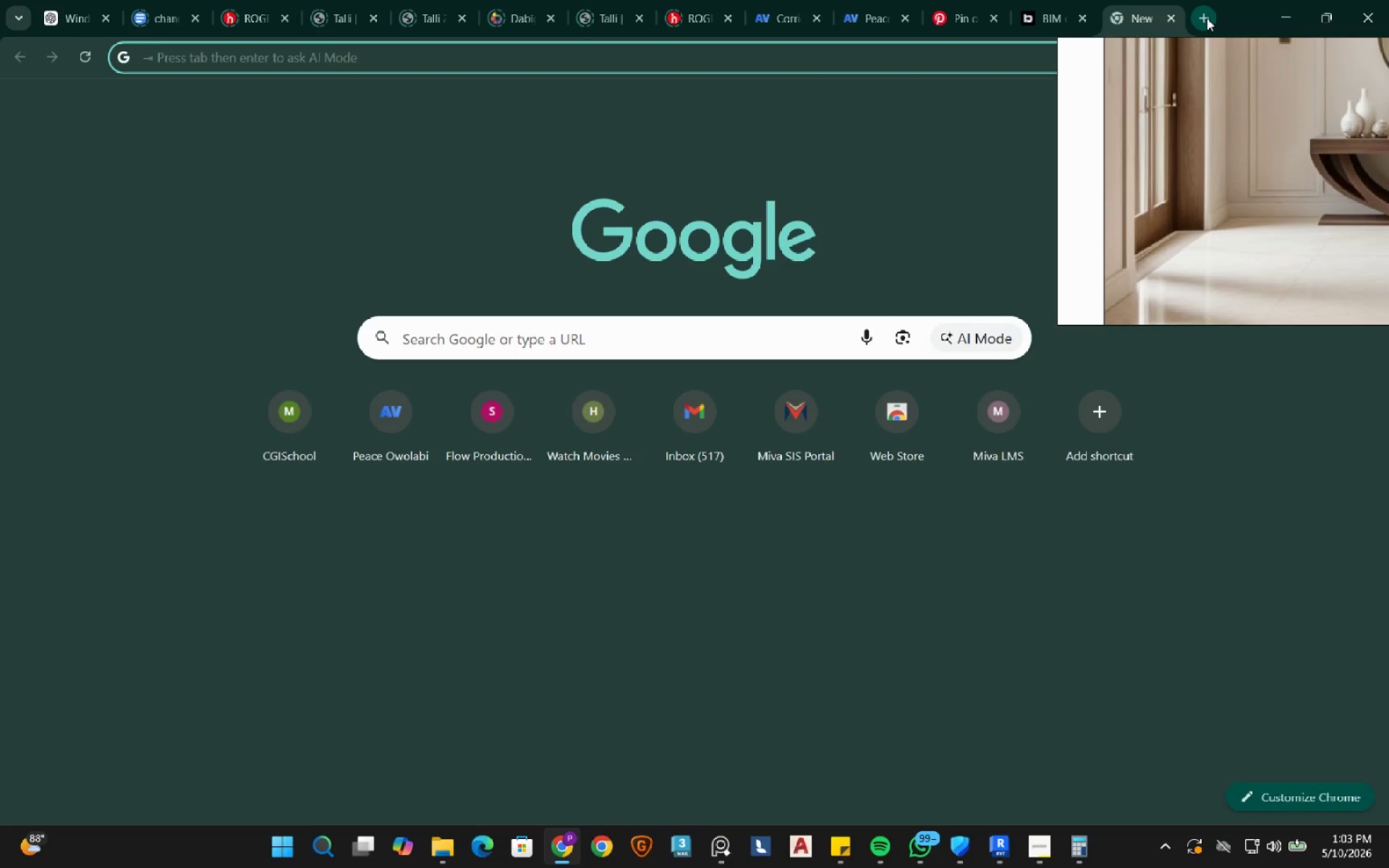 
type(ml)
key(Backspace)
type(olding revit)
 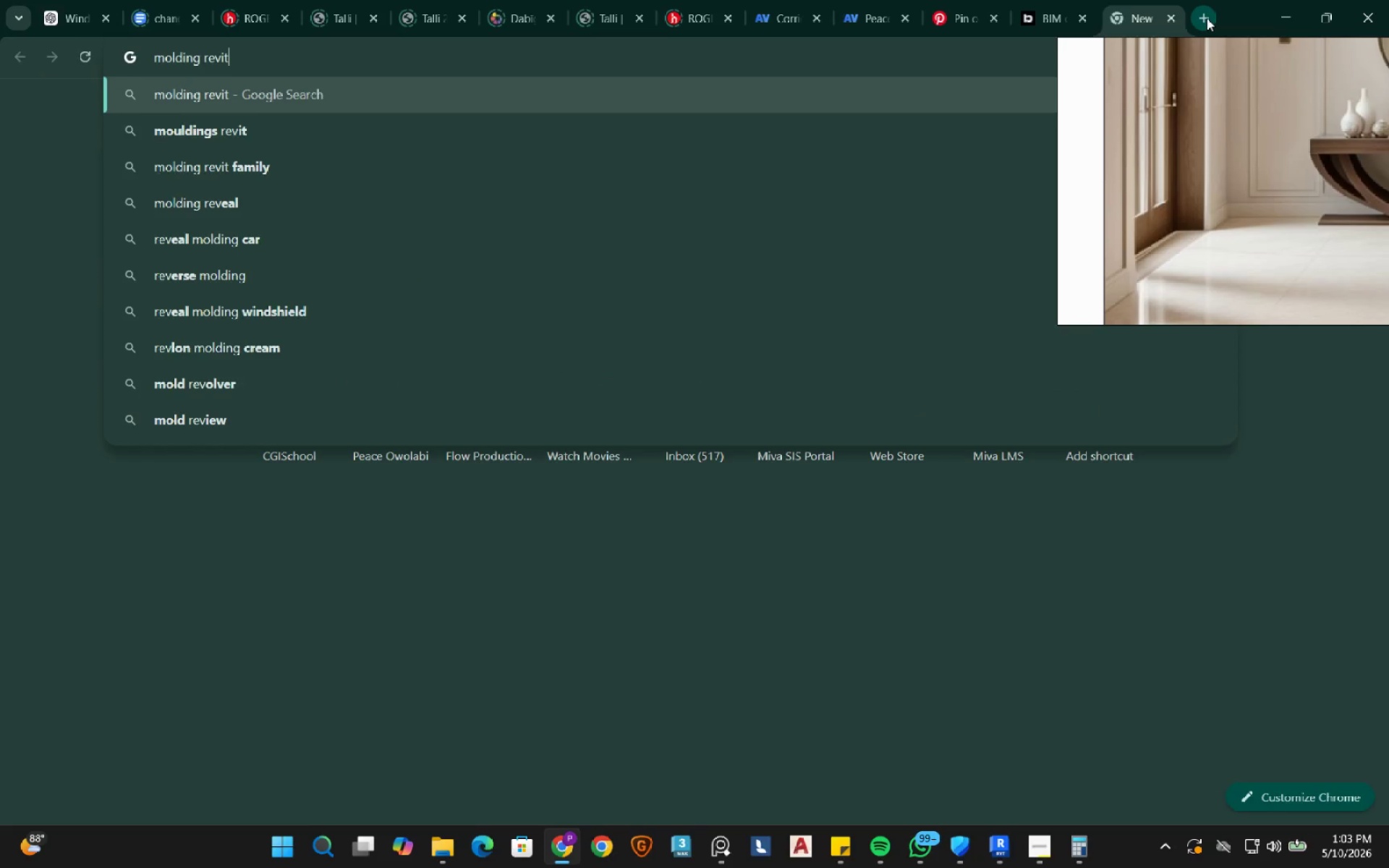 
key(Enter)
 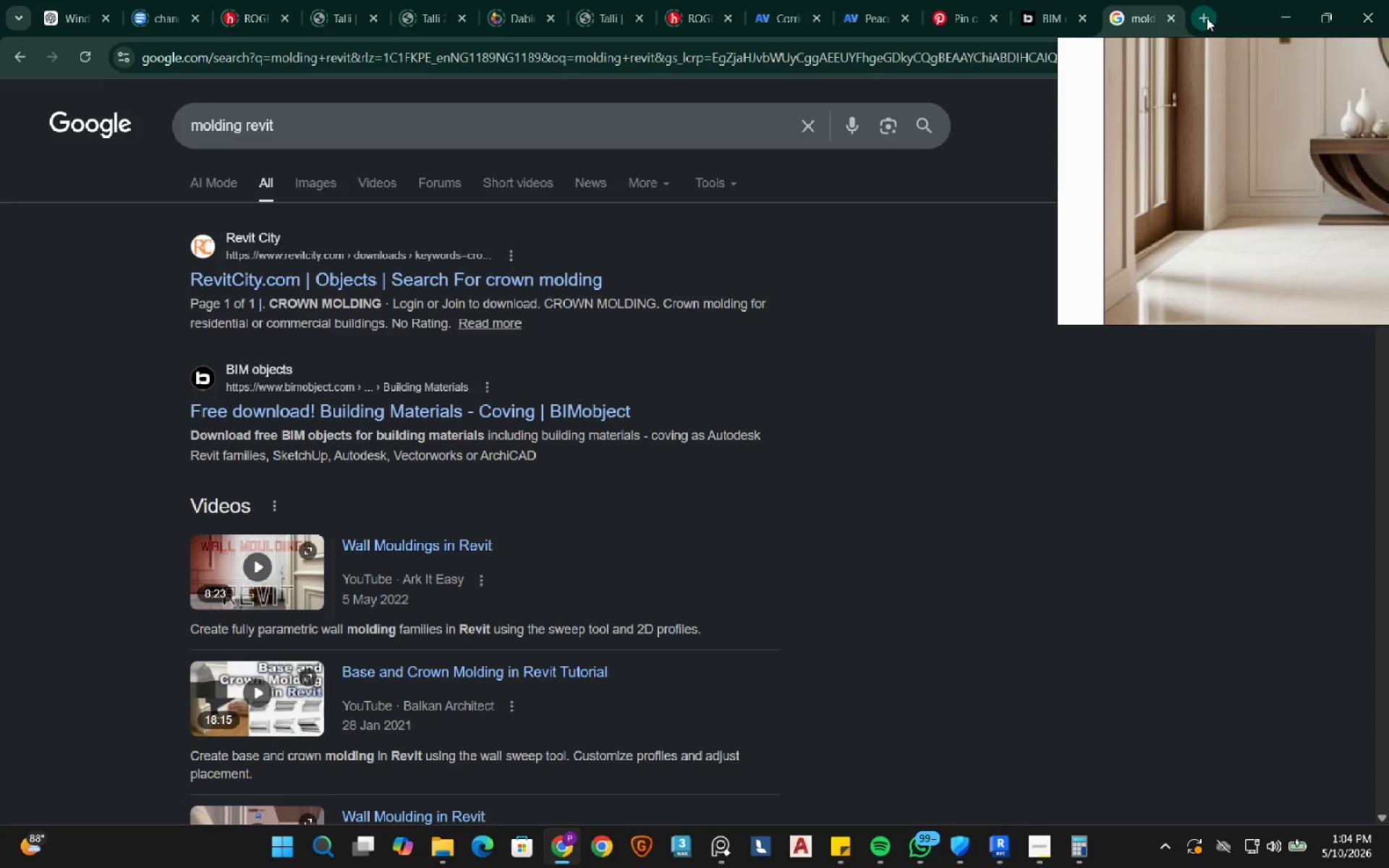 
wait(9.77)
 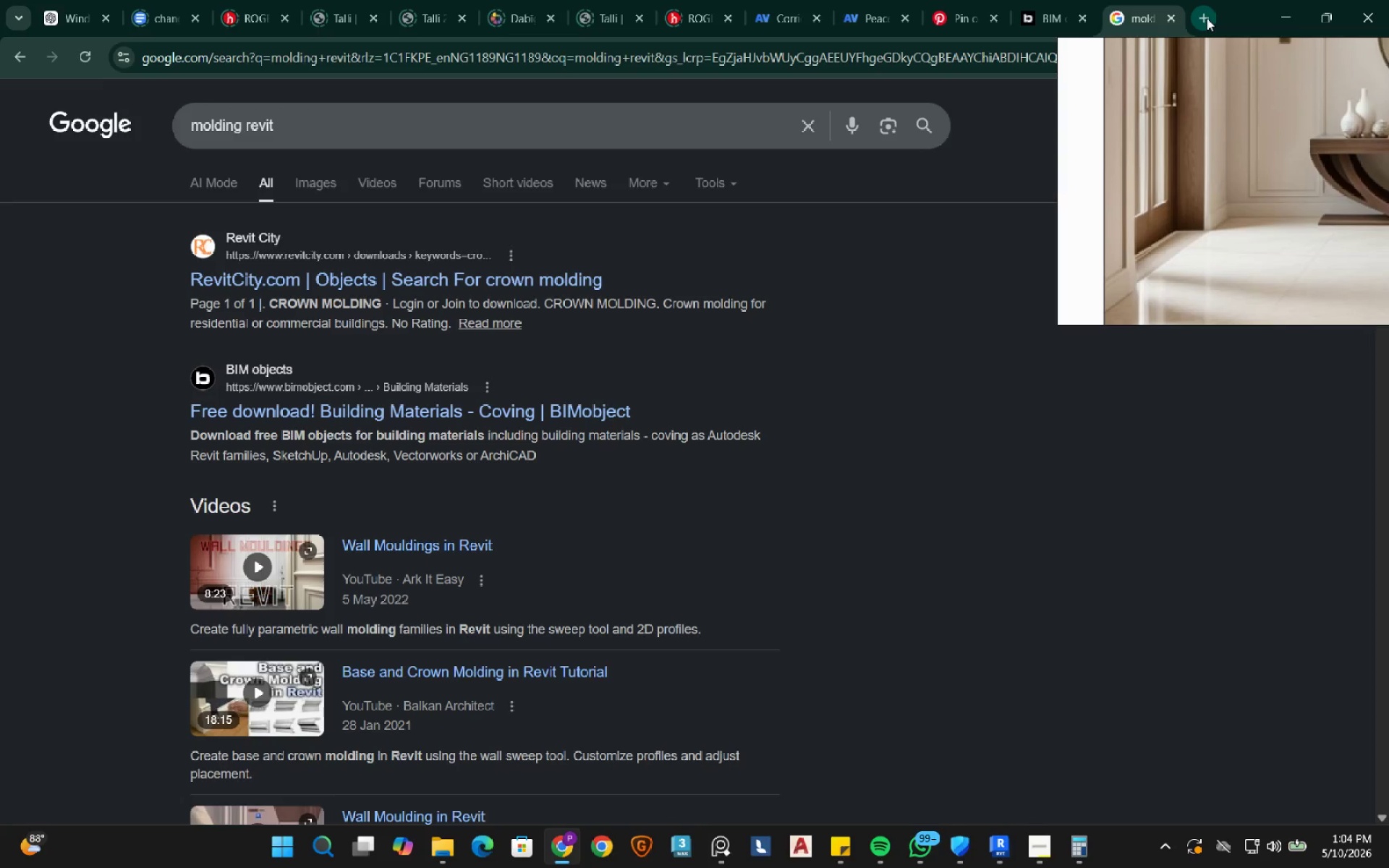 
left_click([331, 178])
 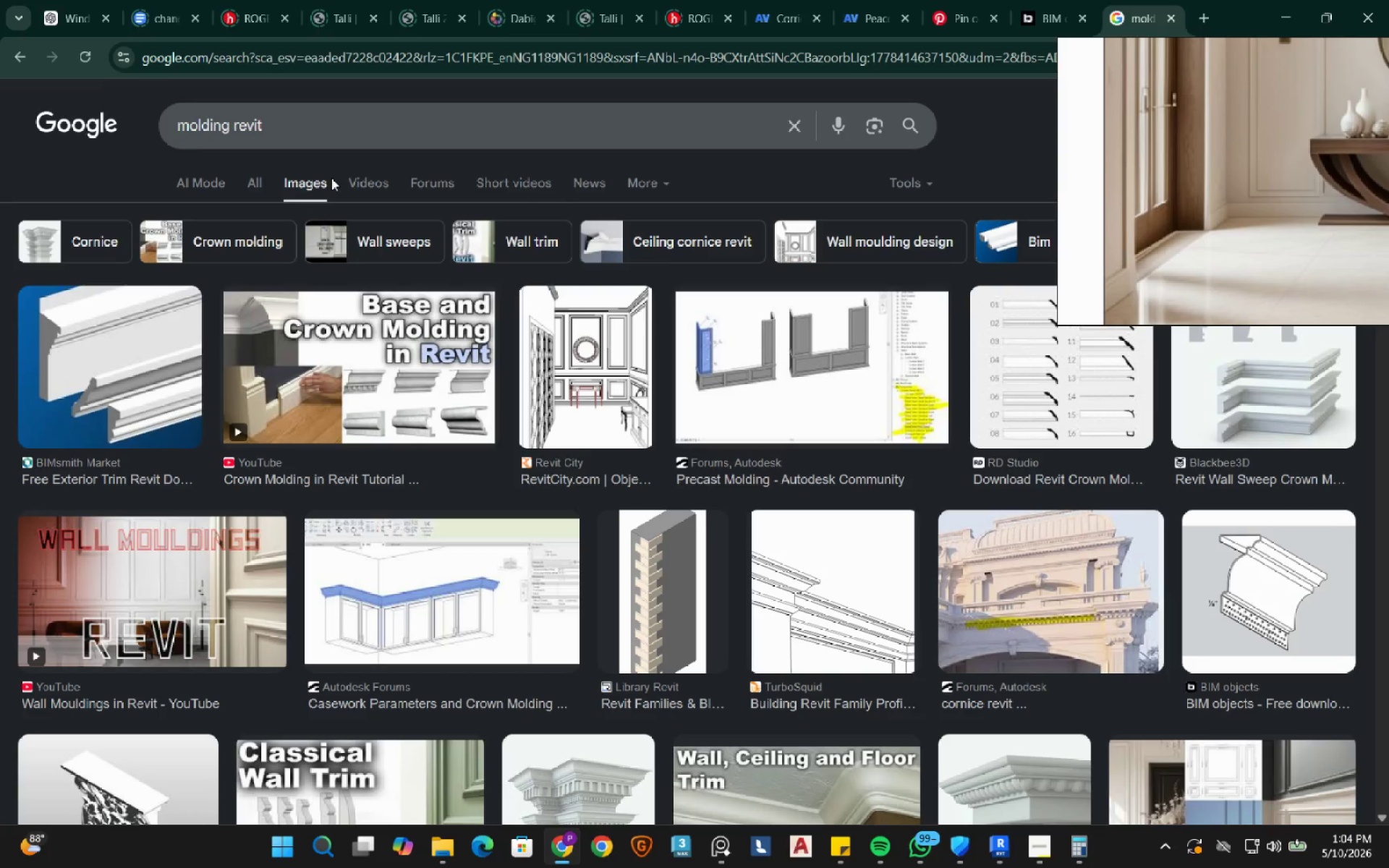 
wait(19.69)
 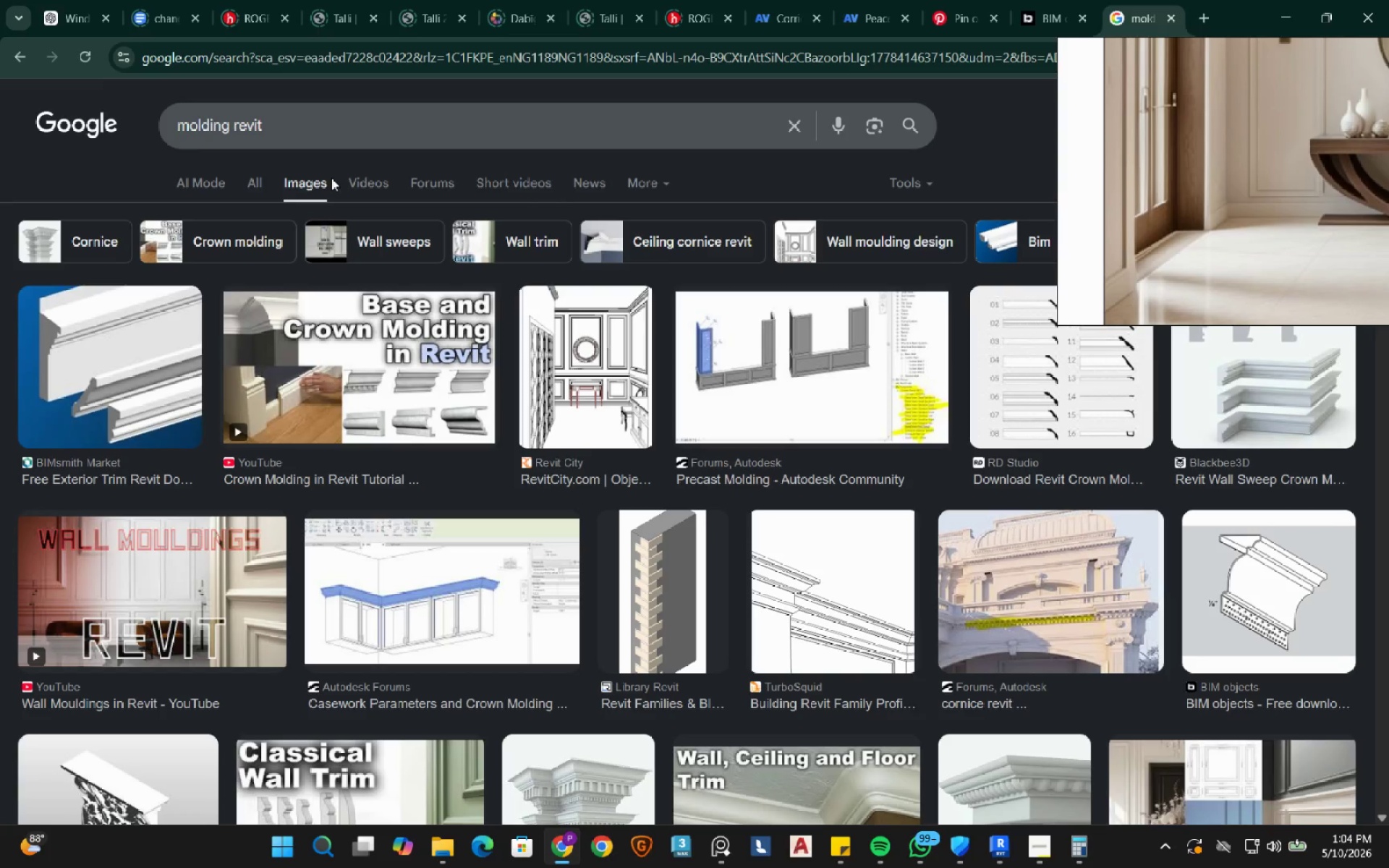 
left_click([1051, 18])
 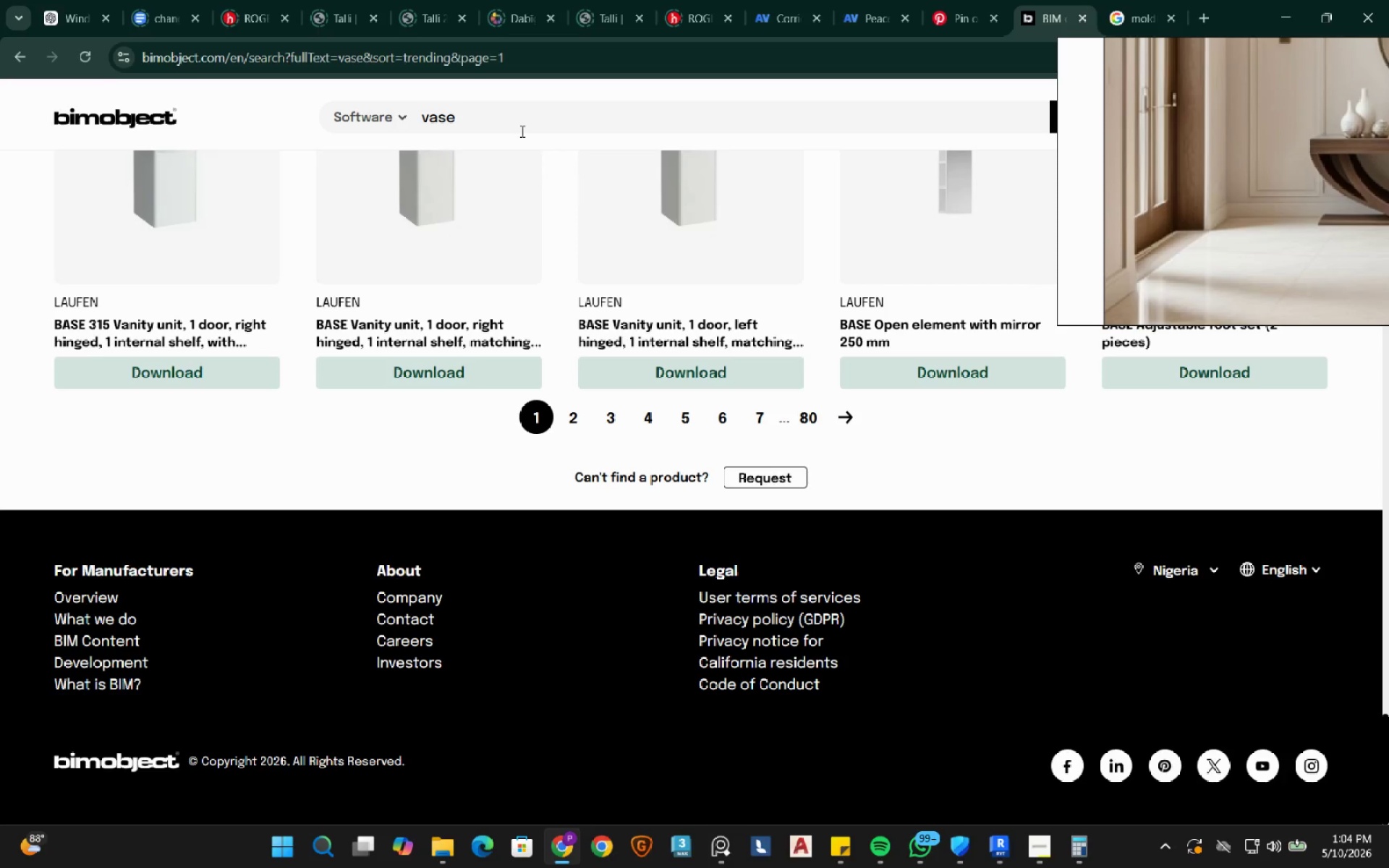 
left_click_drag(start_coordinate=[490, 118], to_coordinate=[385, 121])
 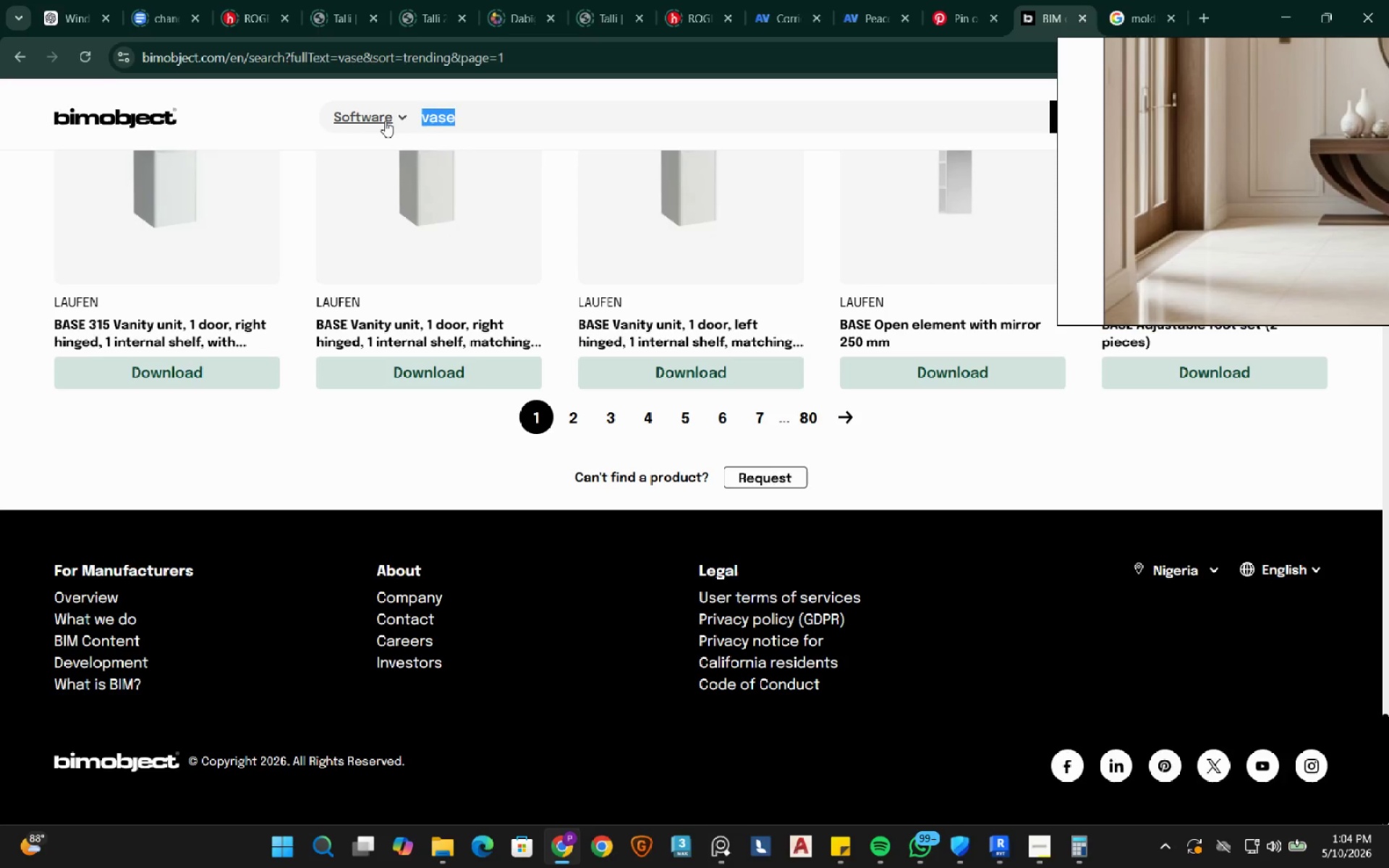 
type(molding)
 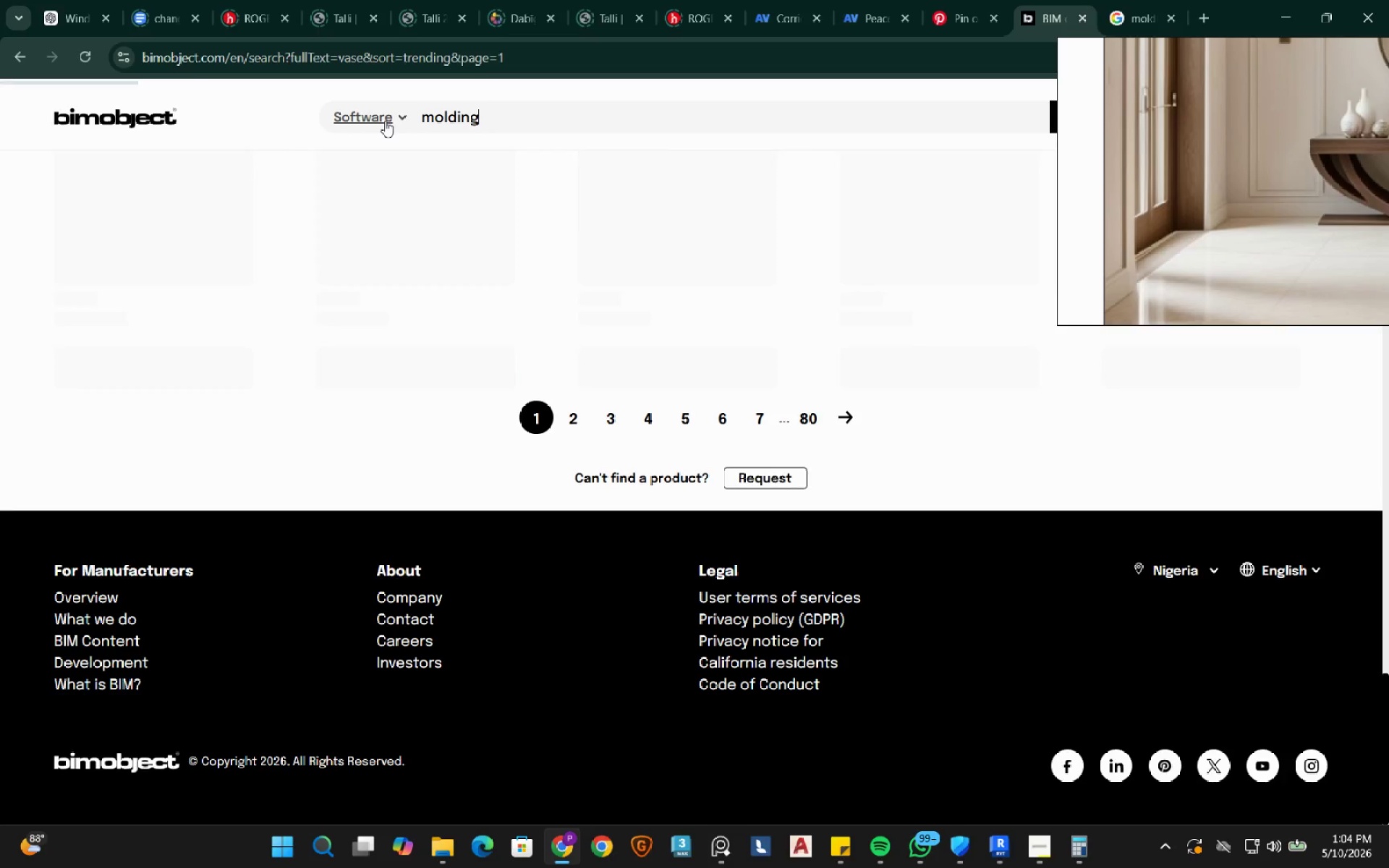 
key(Enter)
 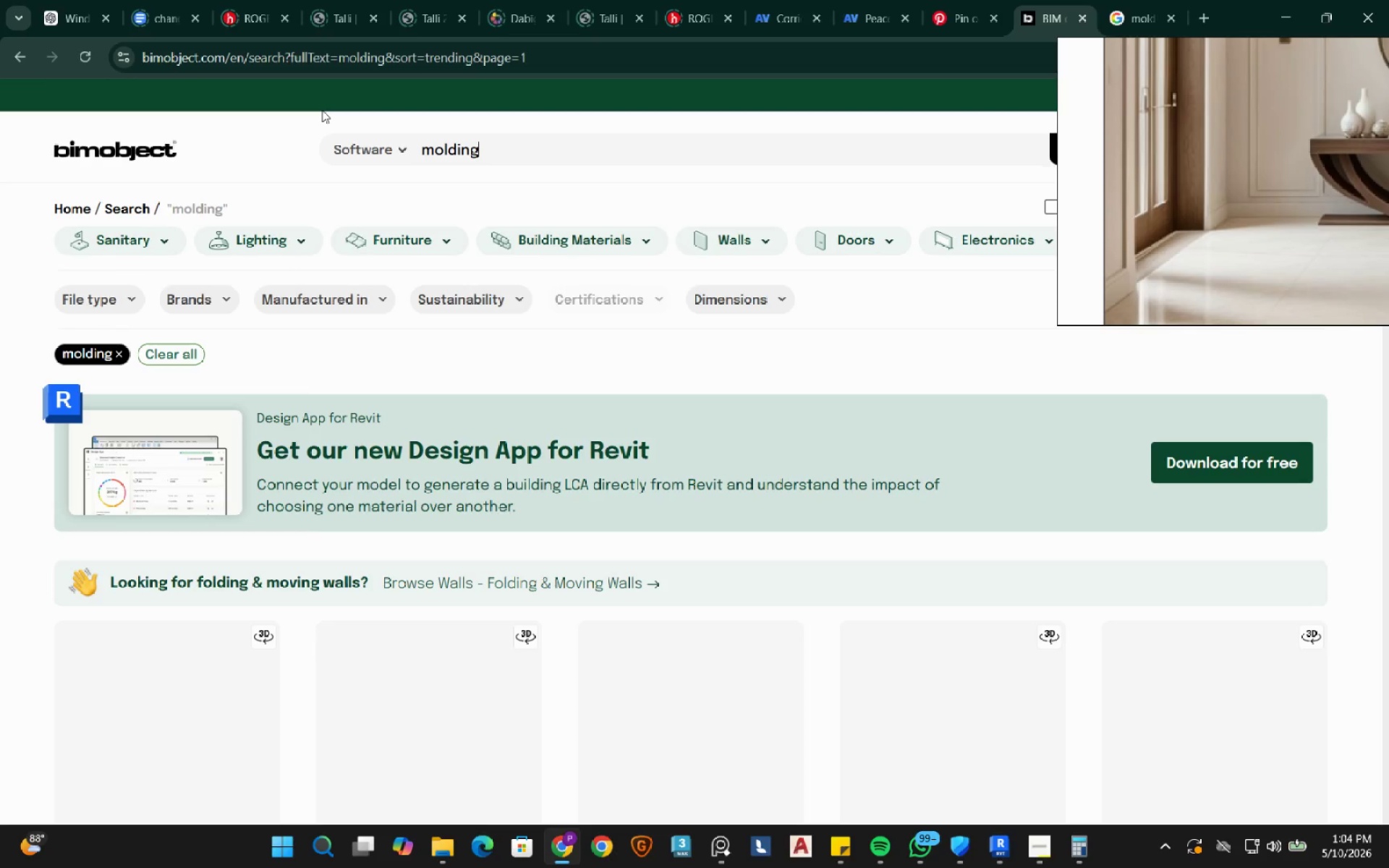 
scroll: coordinate [286, 404], scroll_direction: down, amount: 14.0
 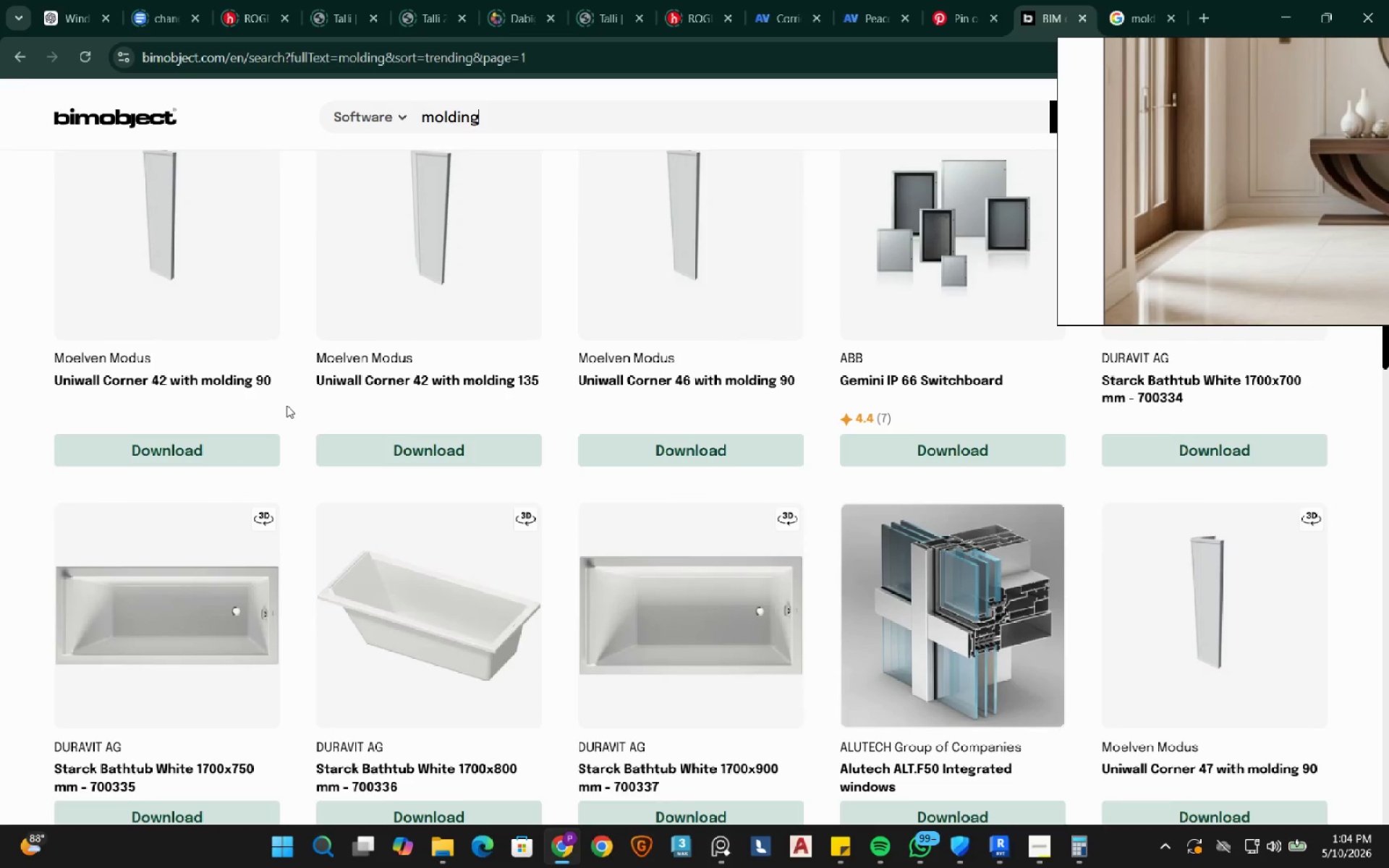 
scroll: coordinate [286, 407], scroll_direction: down, amount: 5.0
 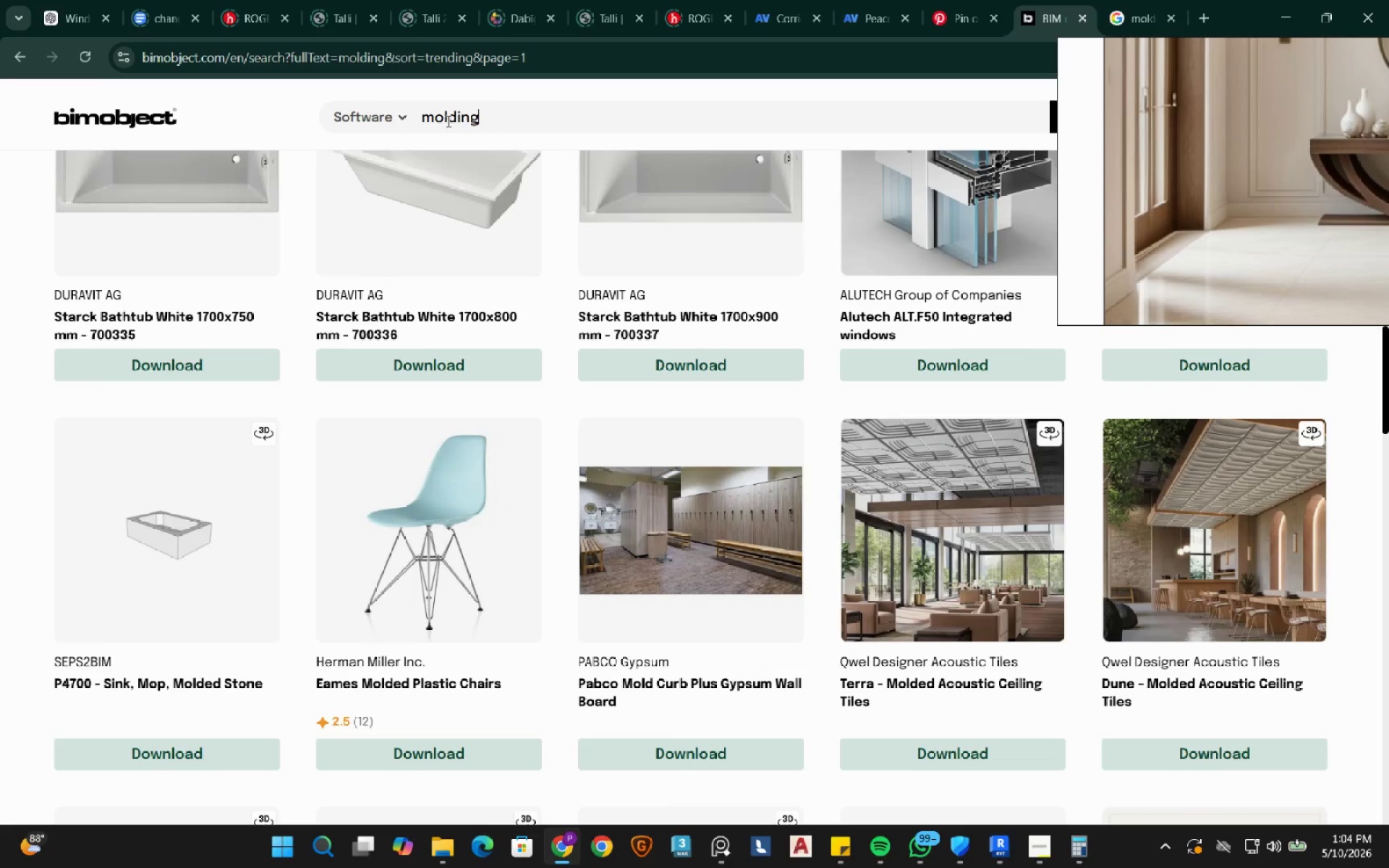 
left_click([421, 115])
 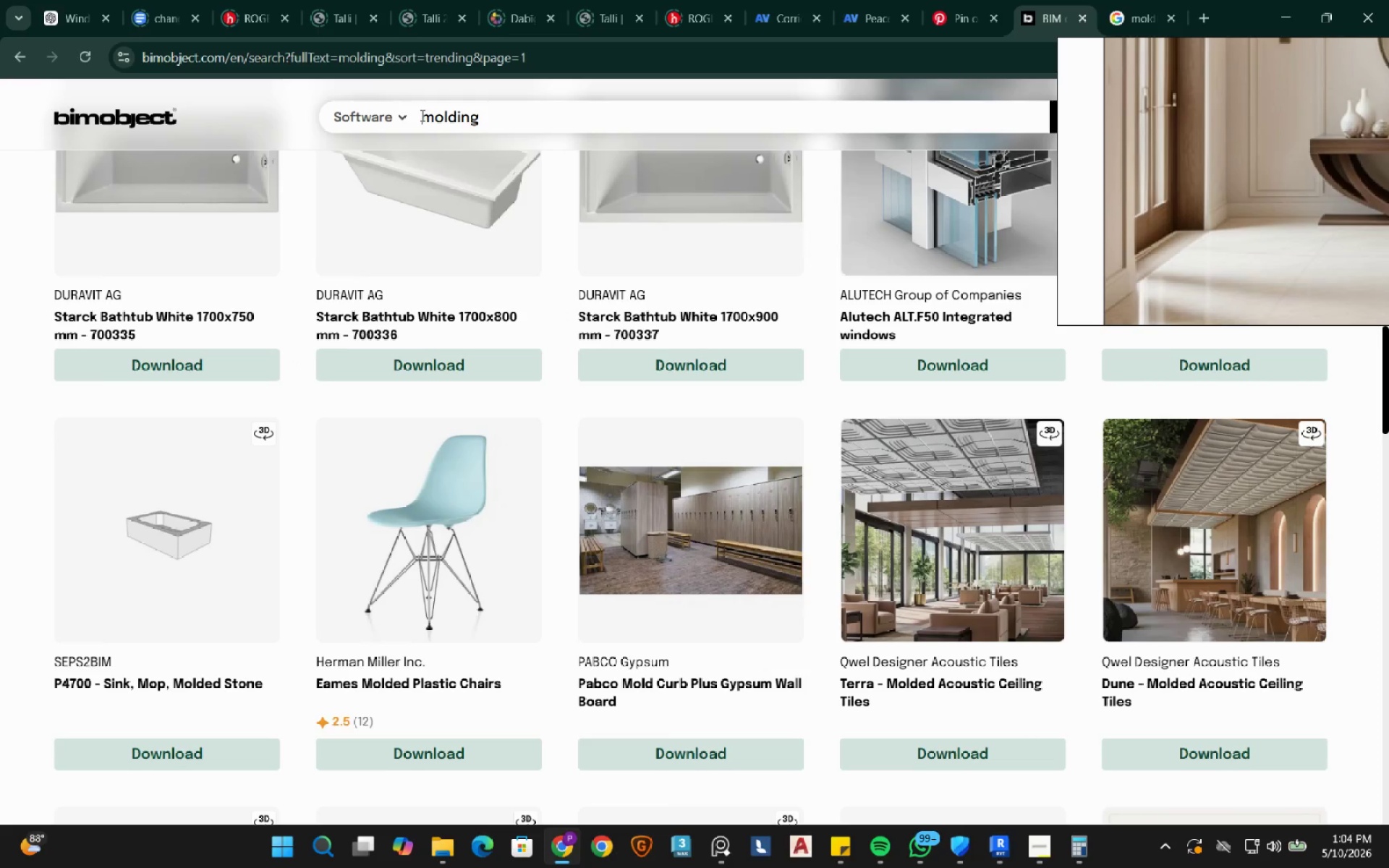 
type(crown )
 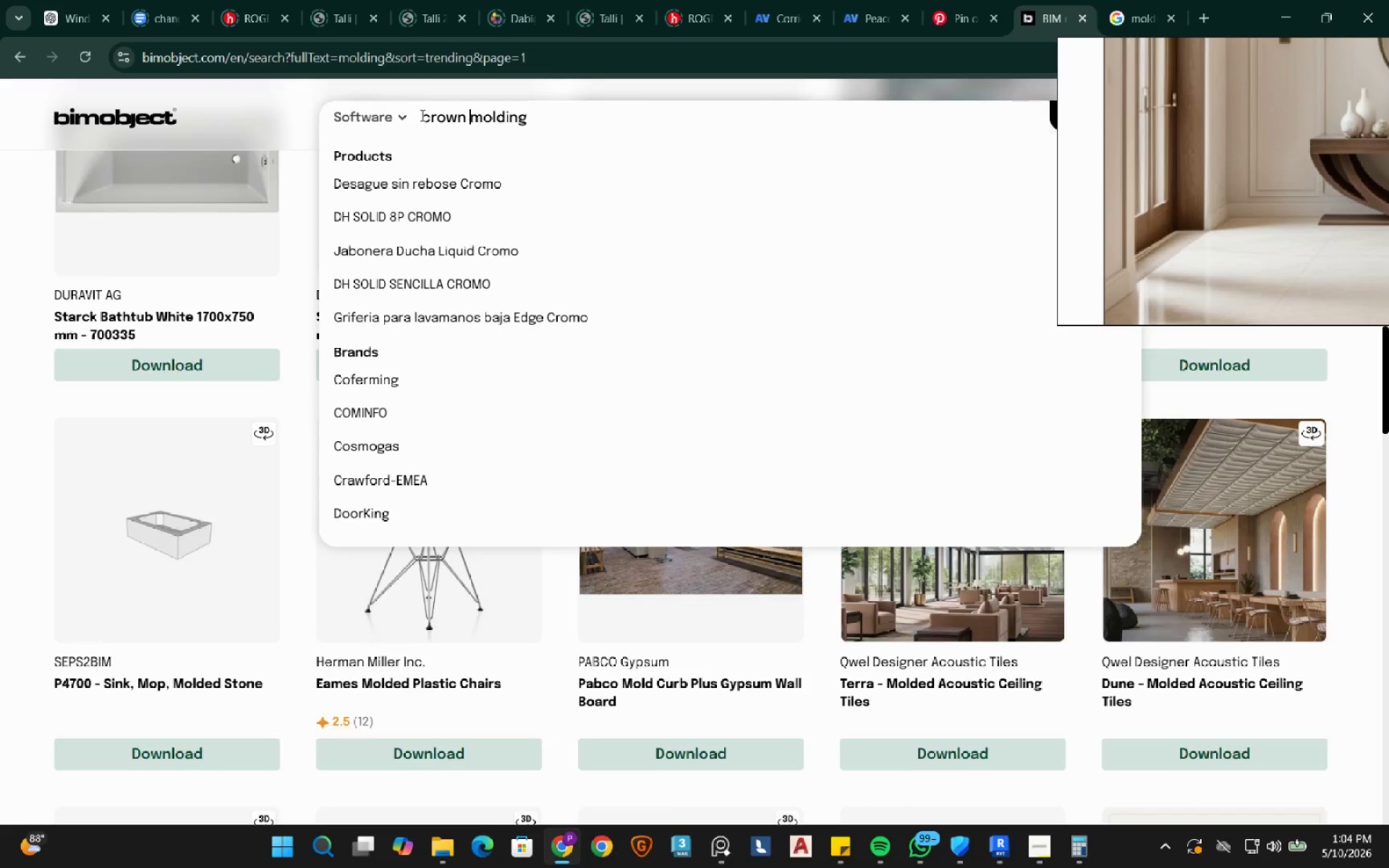 
key(Enter)
 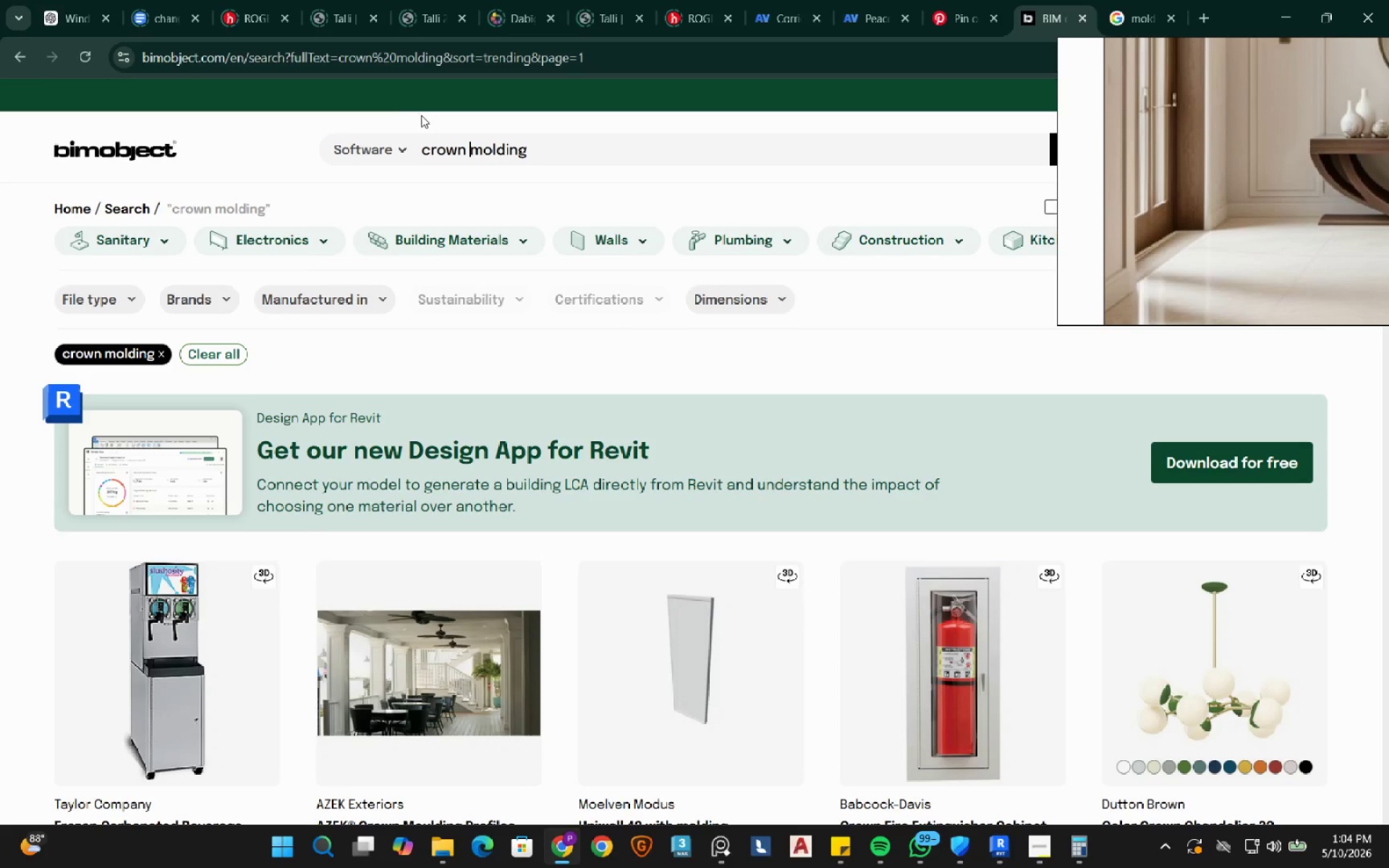 
scroll: coordinate [365, 374], scroll_direction: down, amount: 22.0
 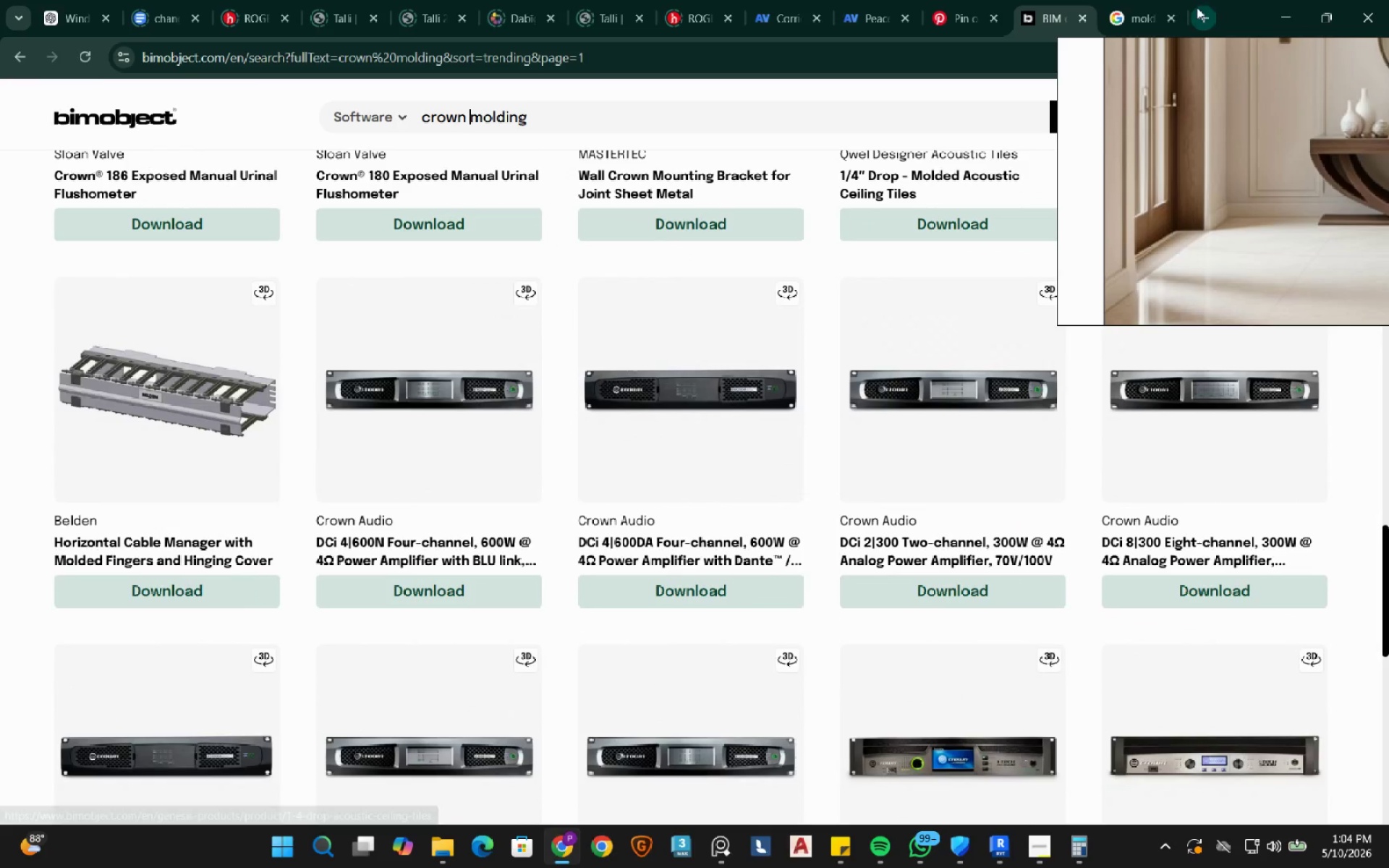 
left_click([1141, 9])
 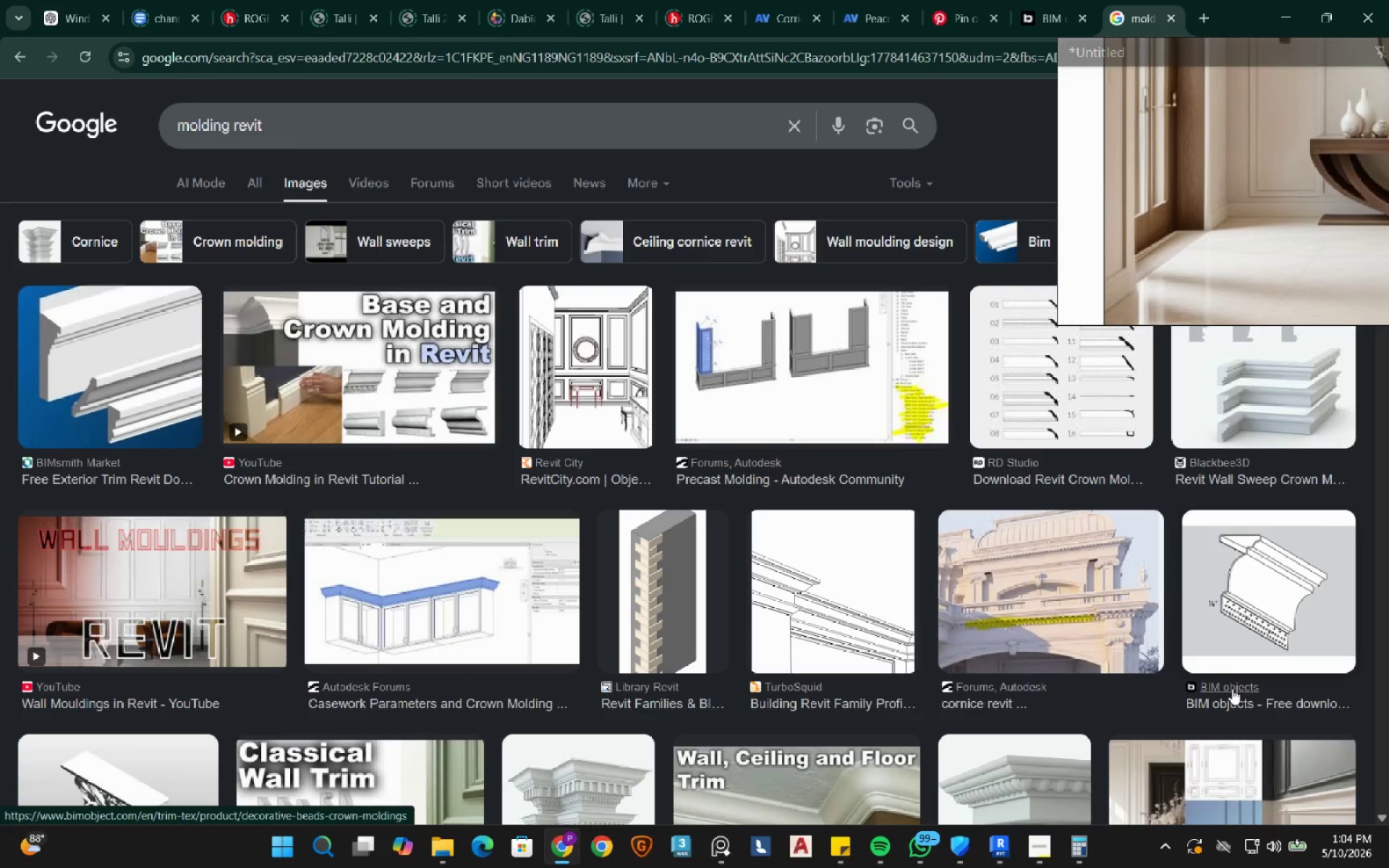 
right_click([1232, 689])
 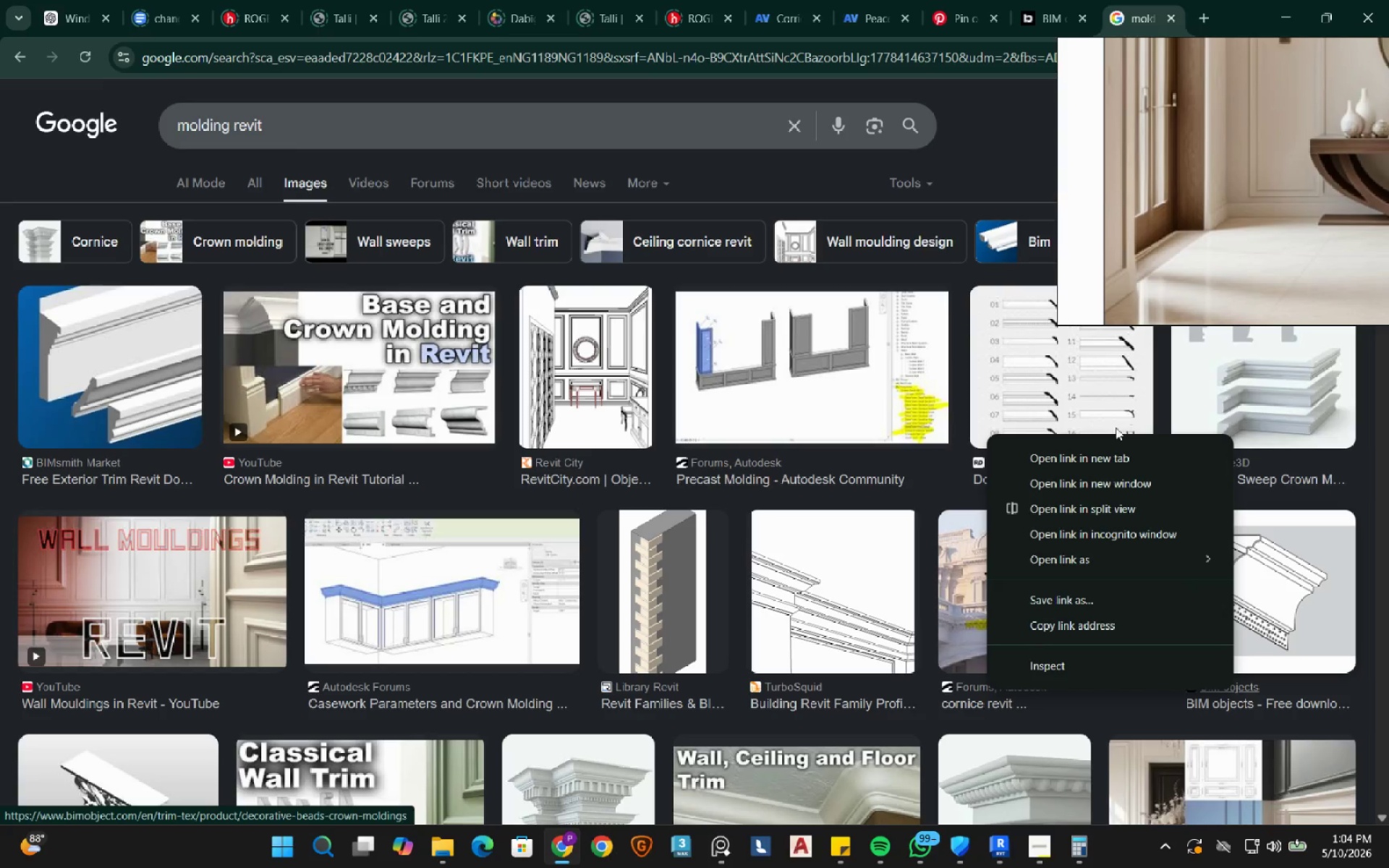 
left_click([1098, 459])
 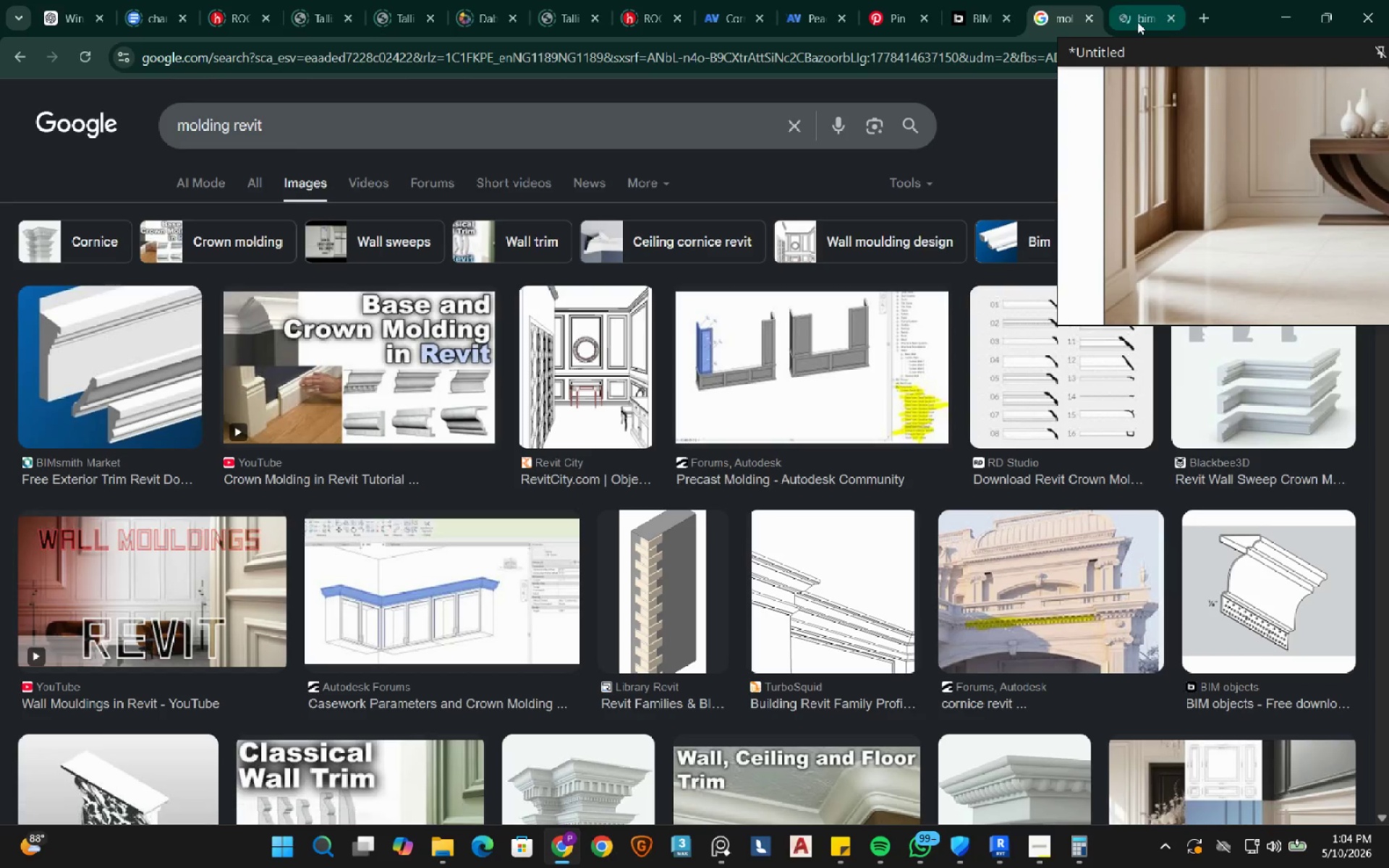 
left_click([1132, 22])
 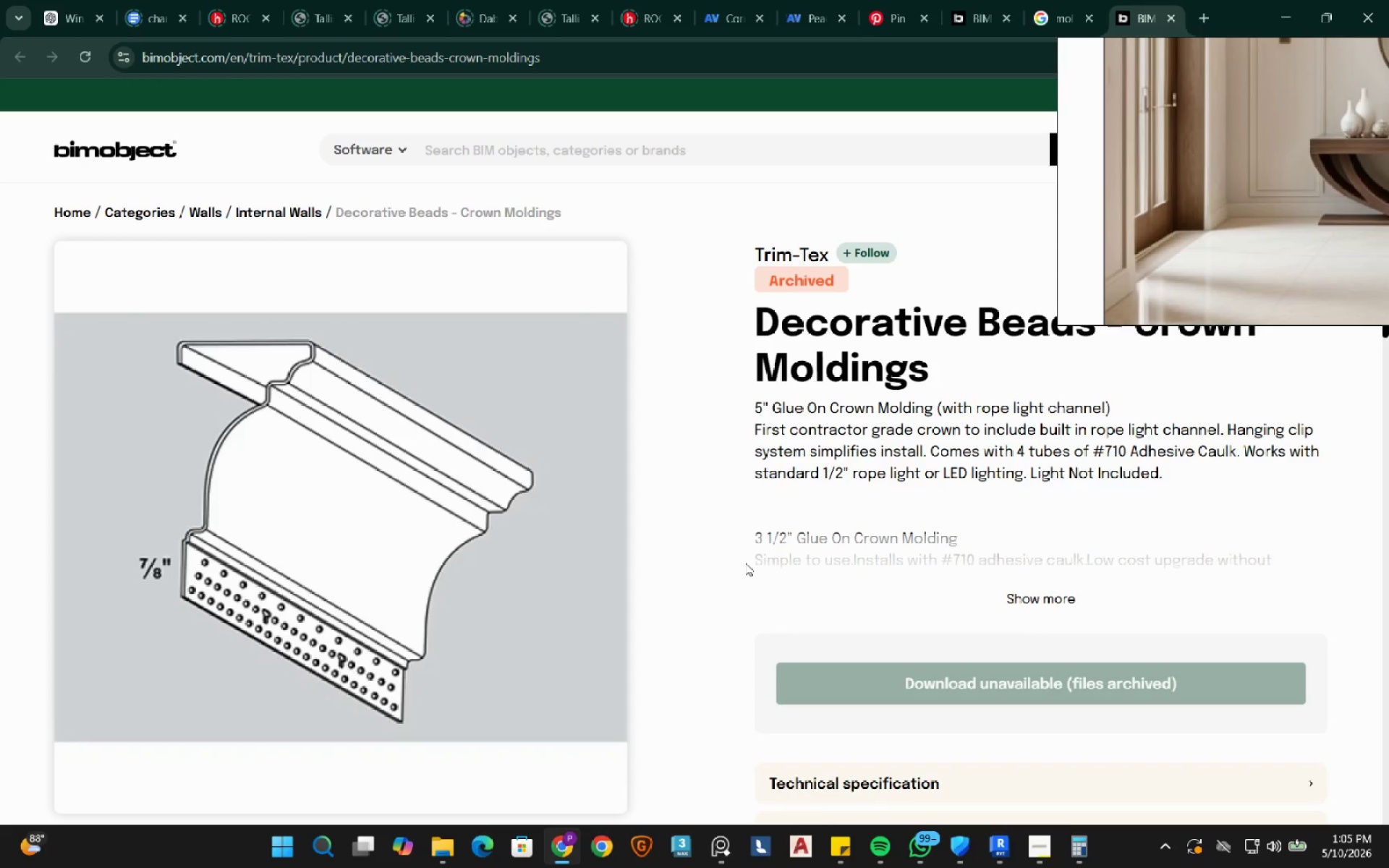 
wait(10.94)
 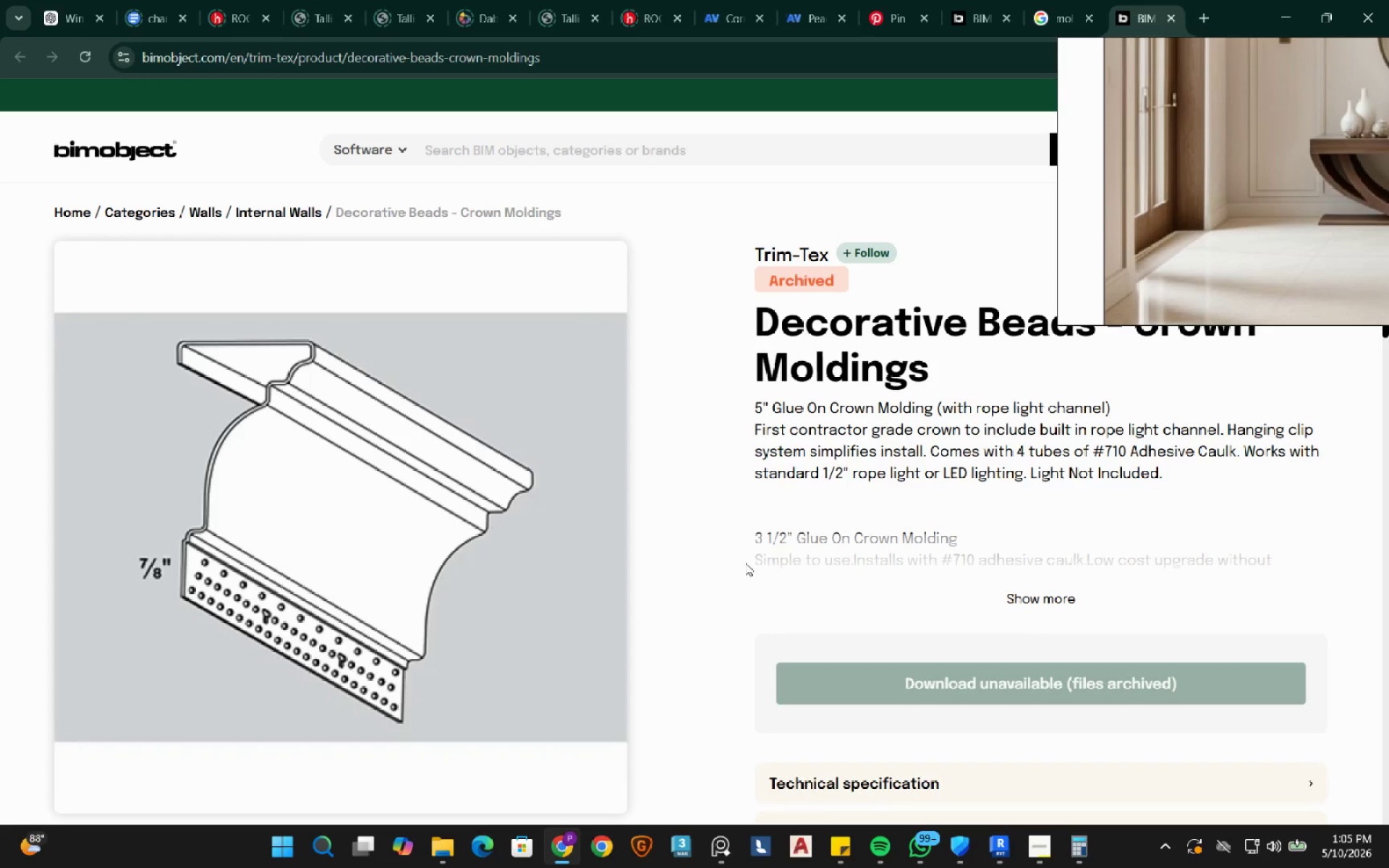 
scroll: coordinate [752, 581], scroll_direction: down, amount: 13.0
 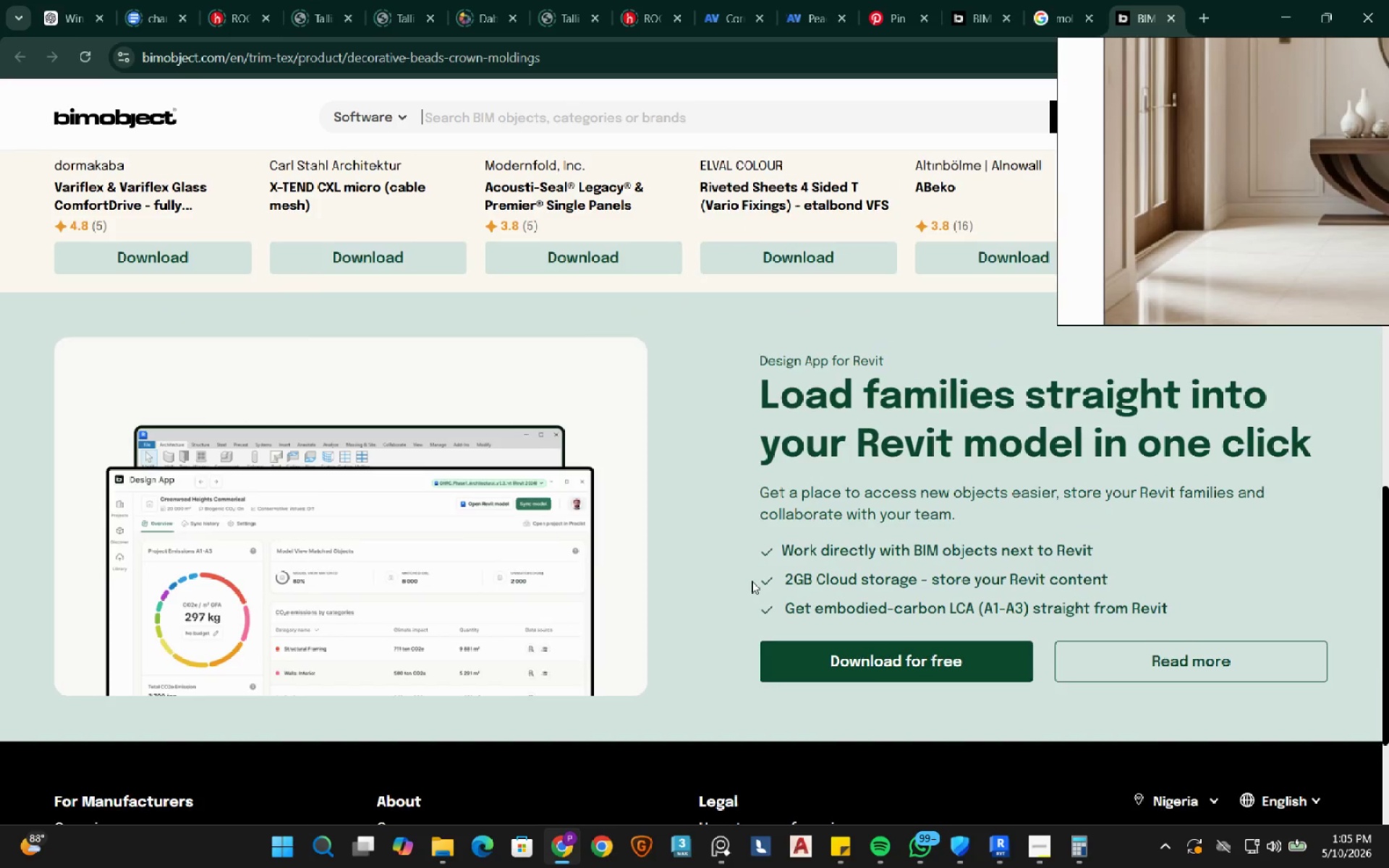 
scroll: coordinate [752, 581], scroll_direction: up, amount: 13.0
 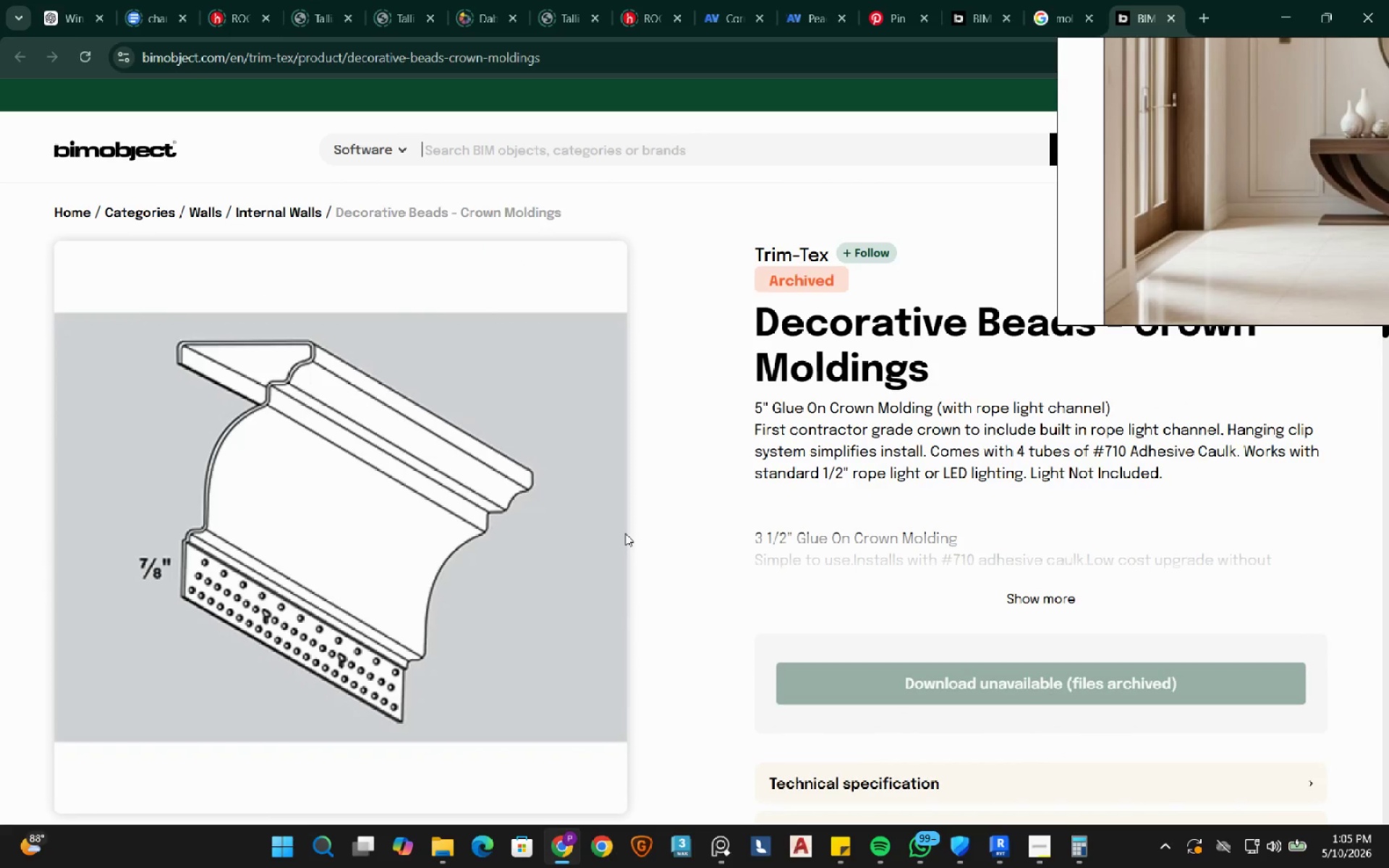 
key(PrintScreen)
 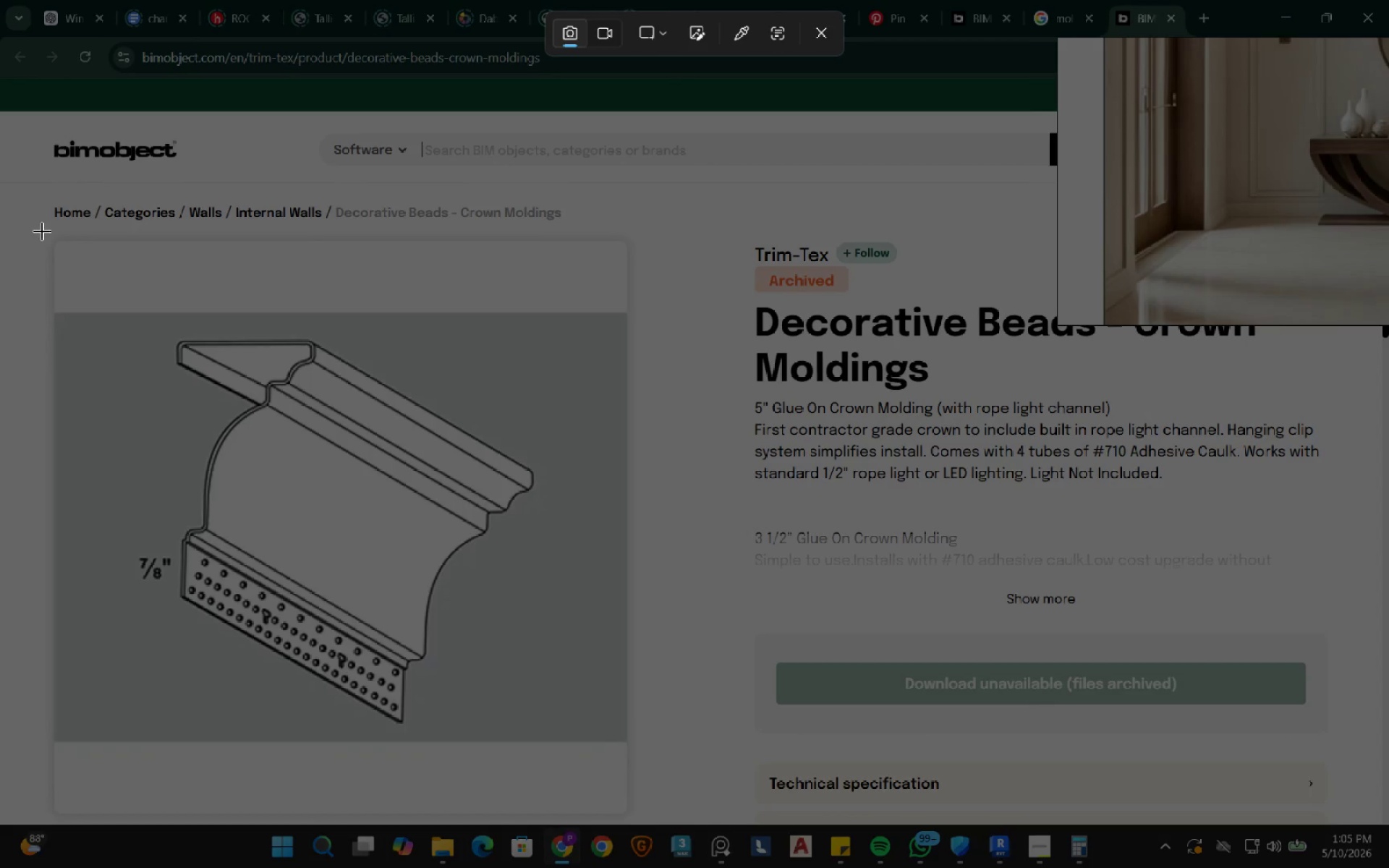 
left_click_drag(start_coordinate=[54, 230], to_coordinate=[625, 761])
 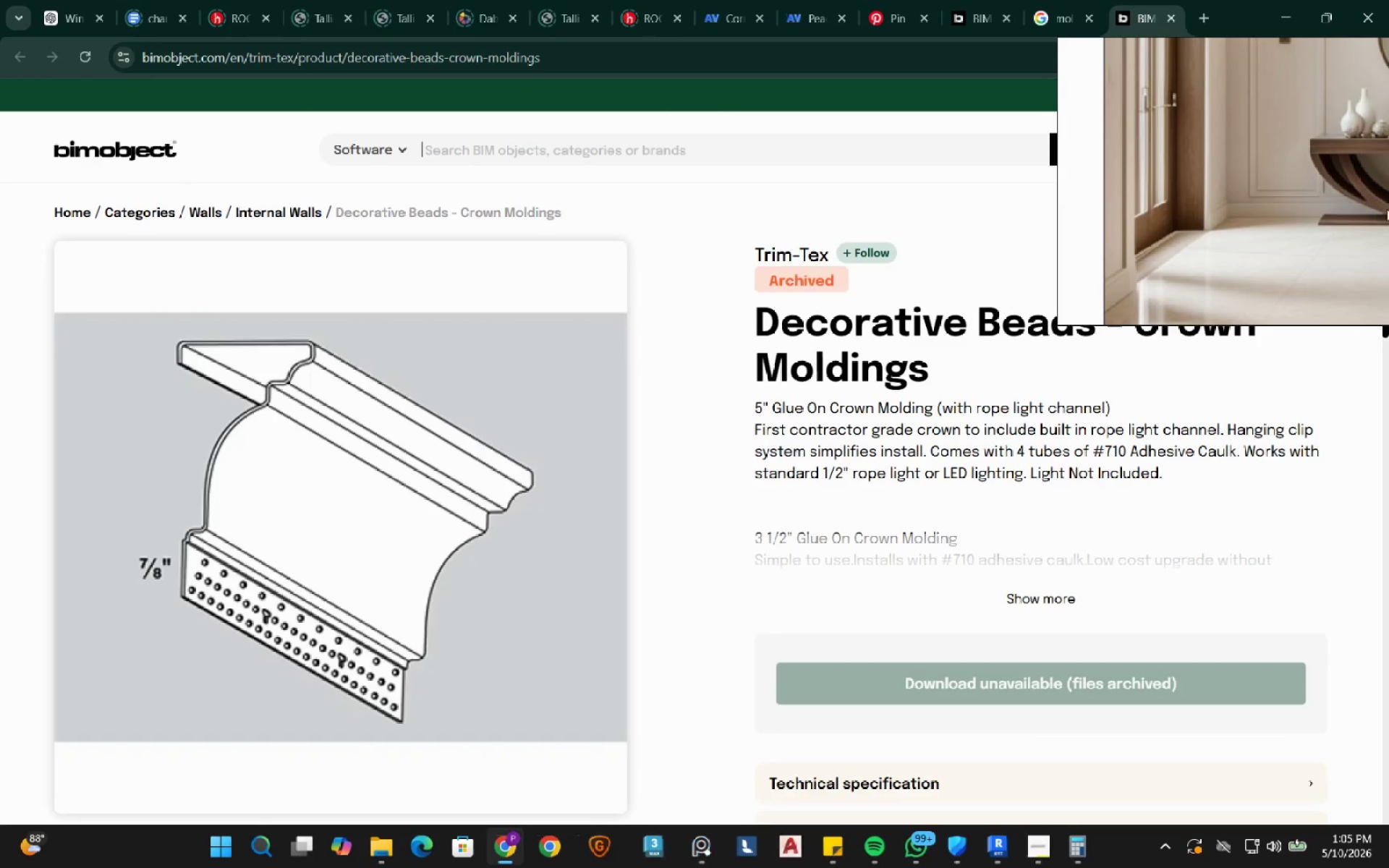 
scroll: coordinate [1288, 221], scroll_direction: down, amount: 8.0
 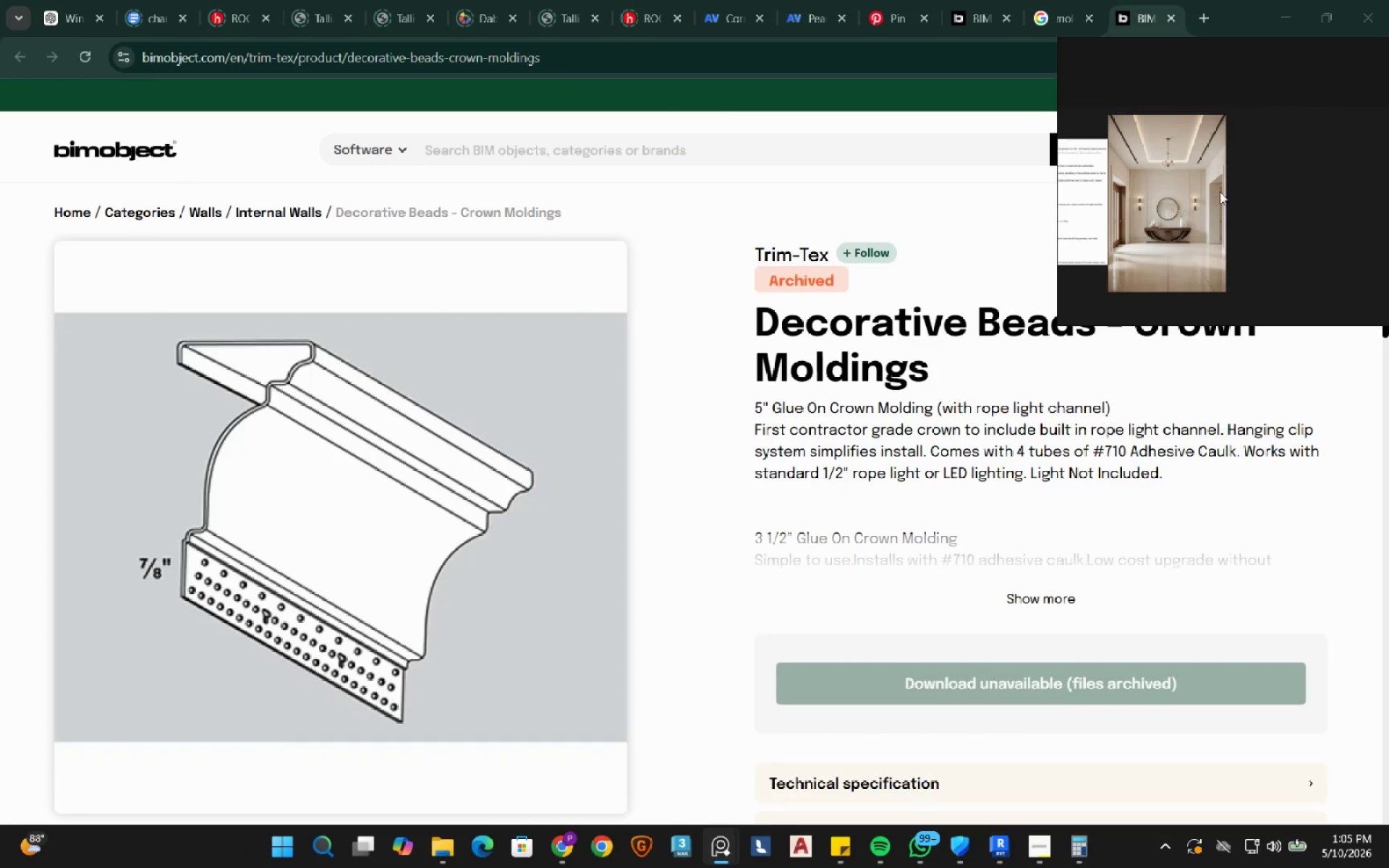 
left_click([1303, 179])
 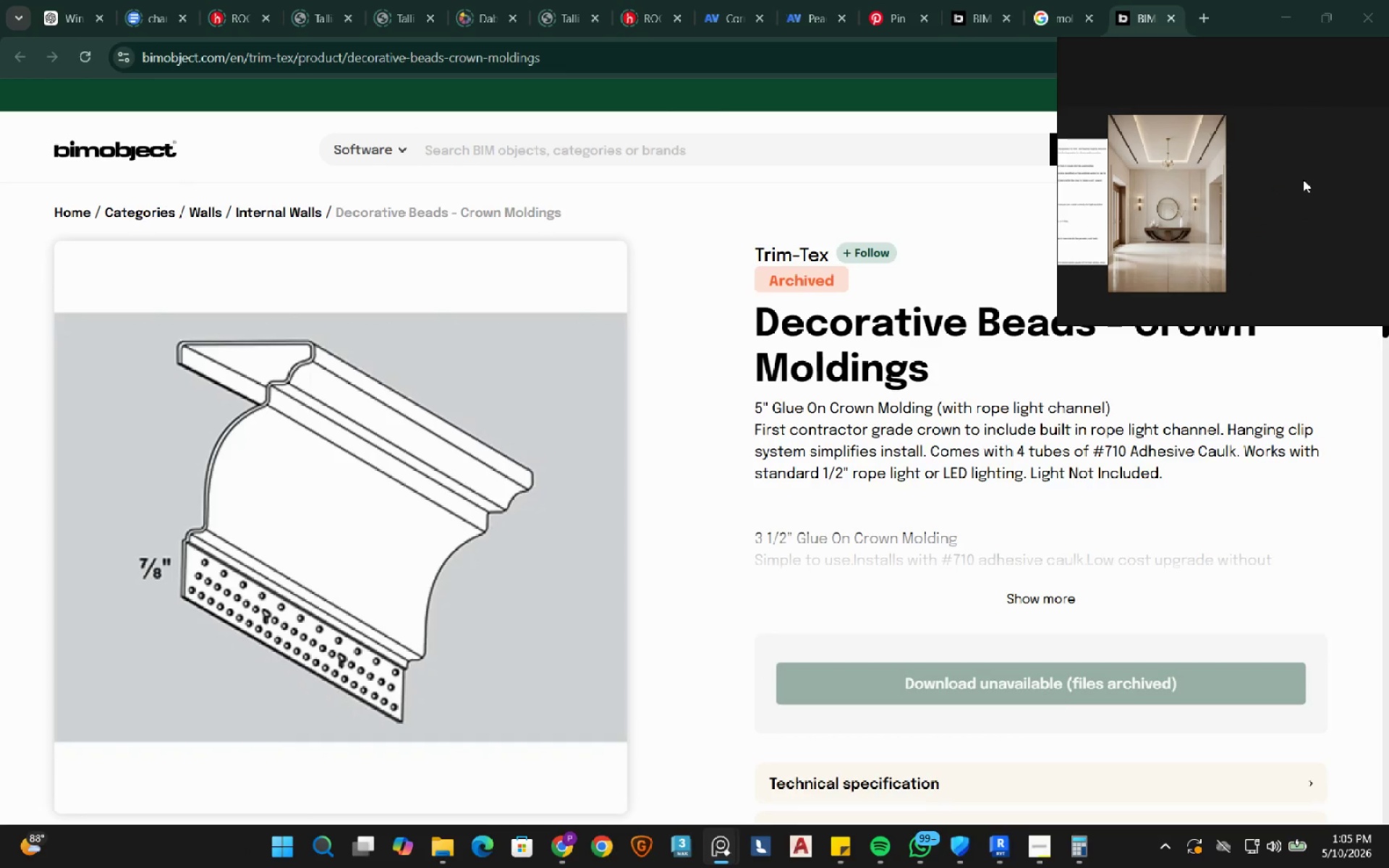 
key(Control+V)
 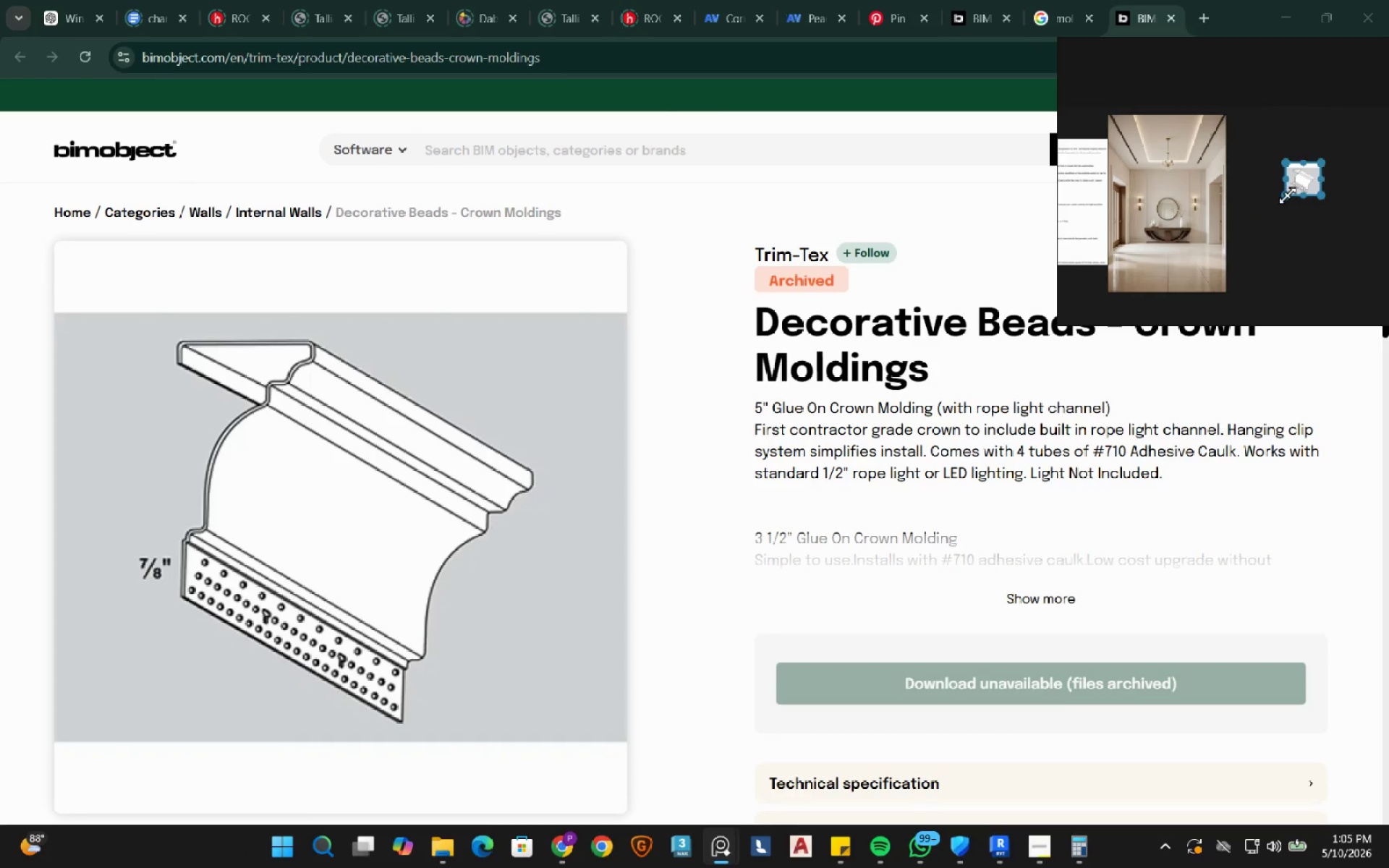 
left_click_drag(start_coordinate=[1287, 196], to_coordinate=[1249, 244])
 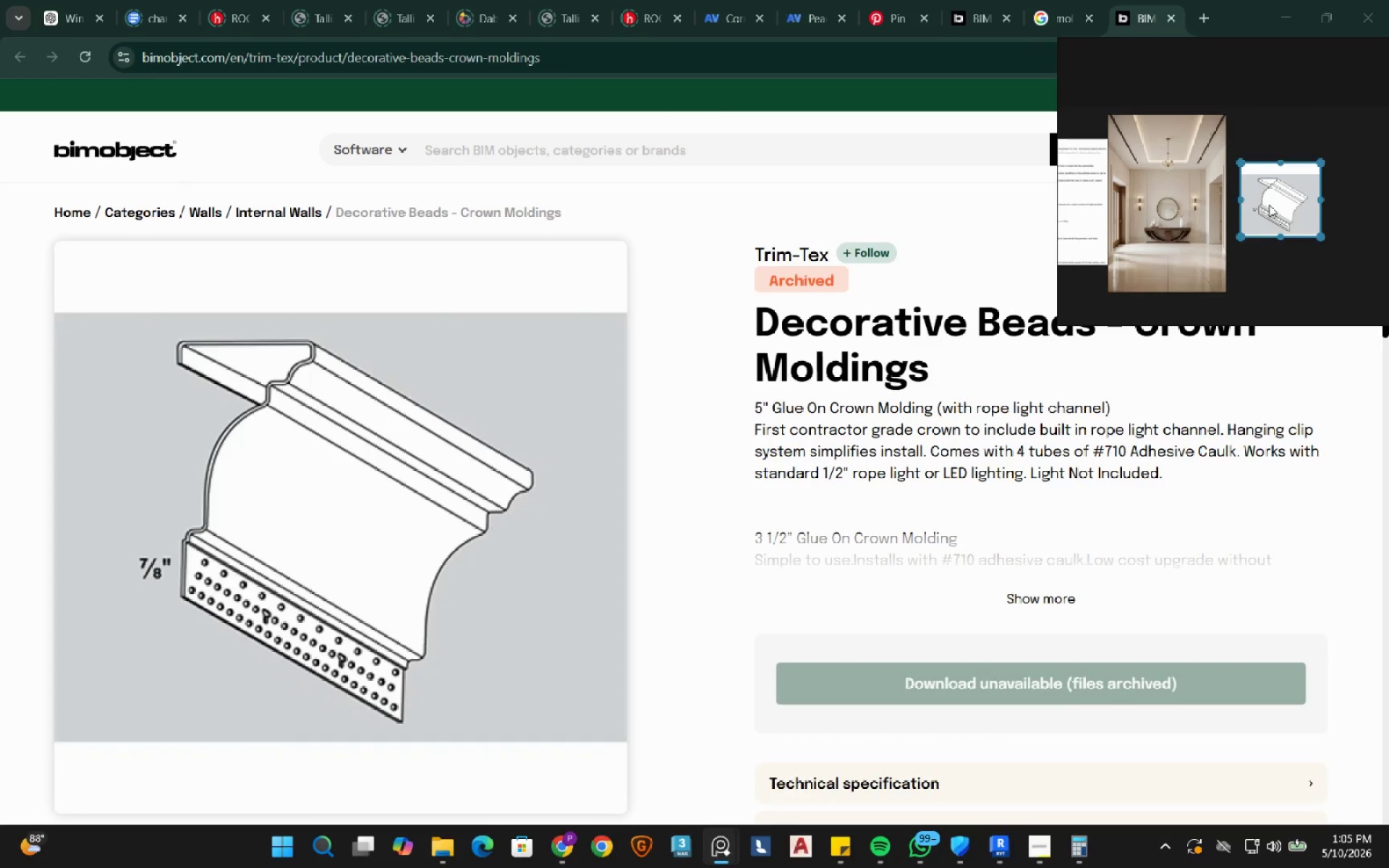 
left_click_drag(start_coordinate=[1269, 205], to_coordinate=[1257, 179])
 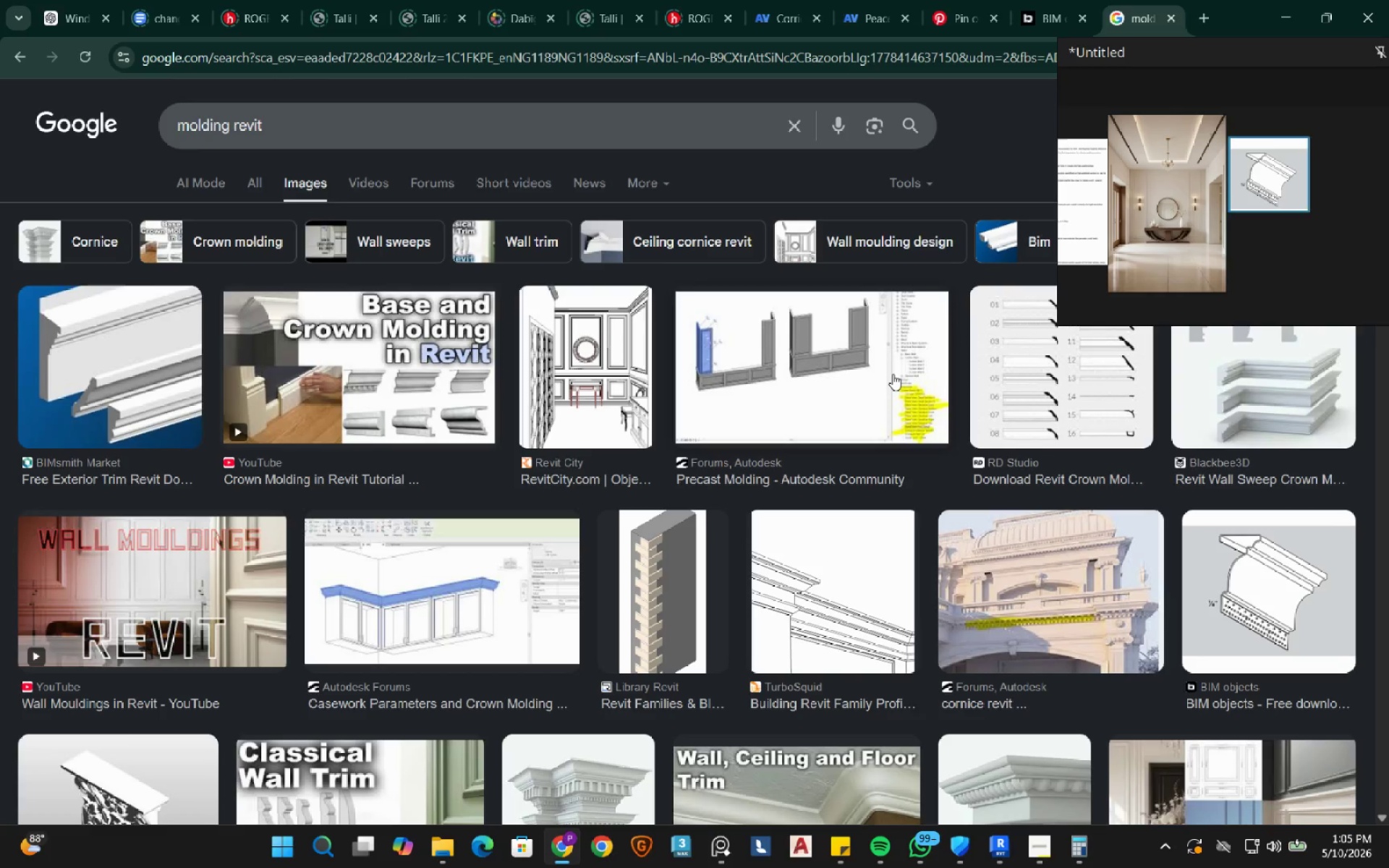 
scroll: coordinate [892, 400], scroll_direction: down, amount: 4.0
 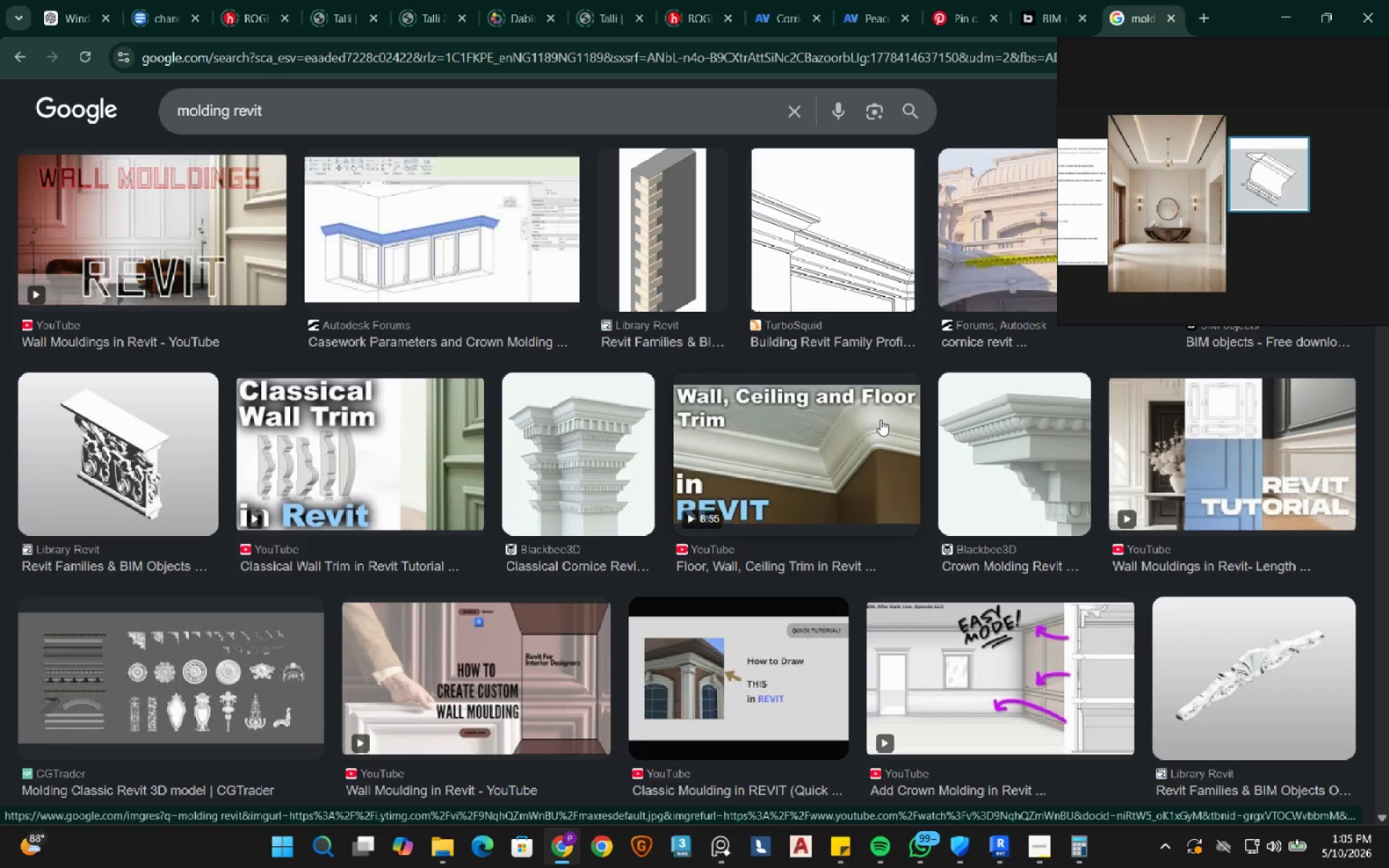 
wait(7.18)
 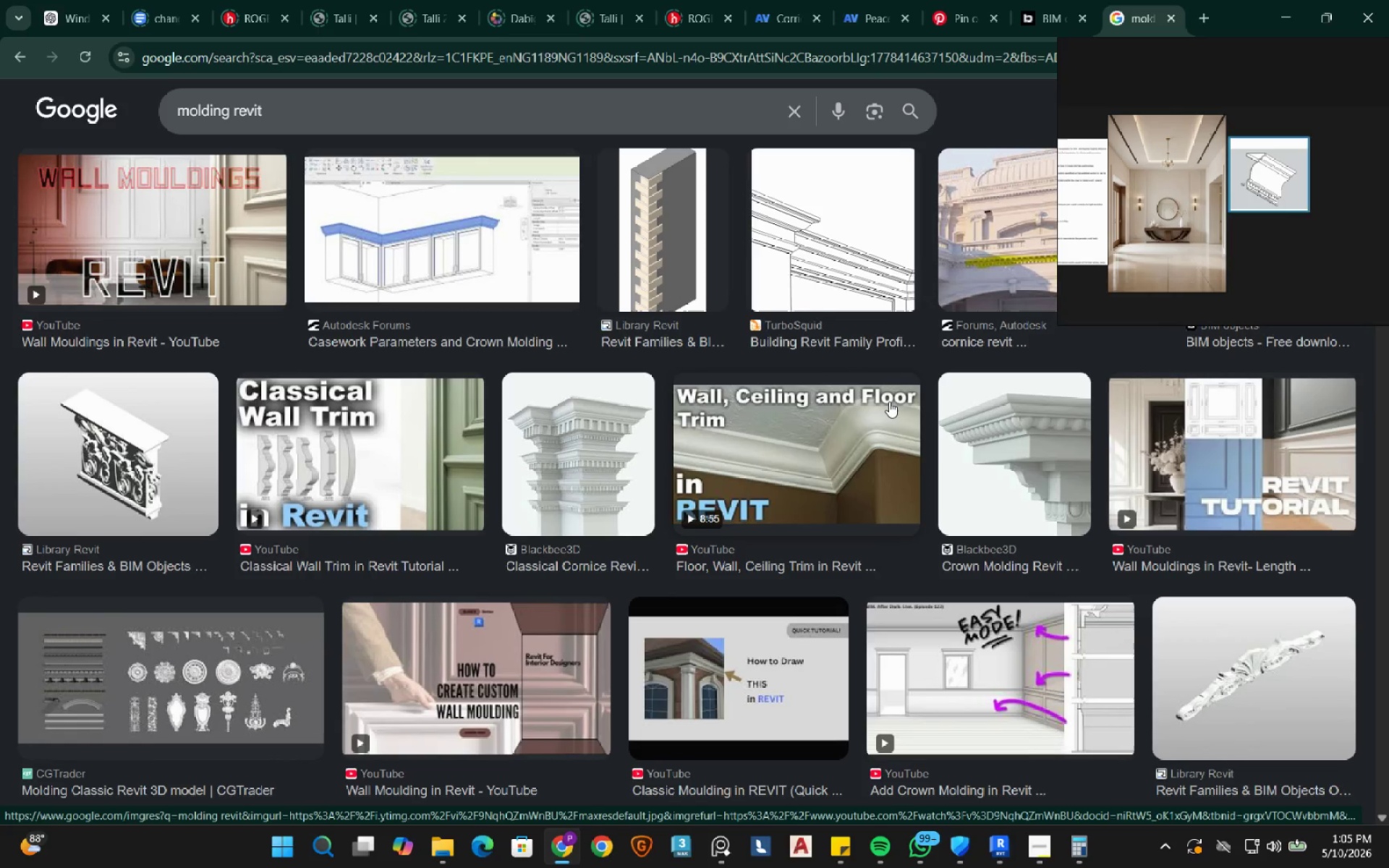 
scroll: coordinate [880, 445], scroll_direction: down, amount: 9.0
 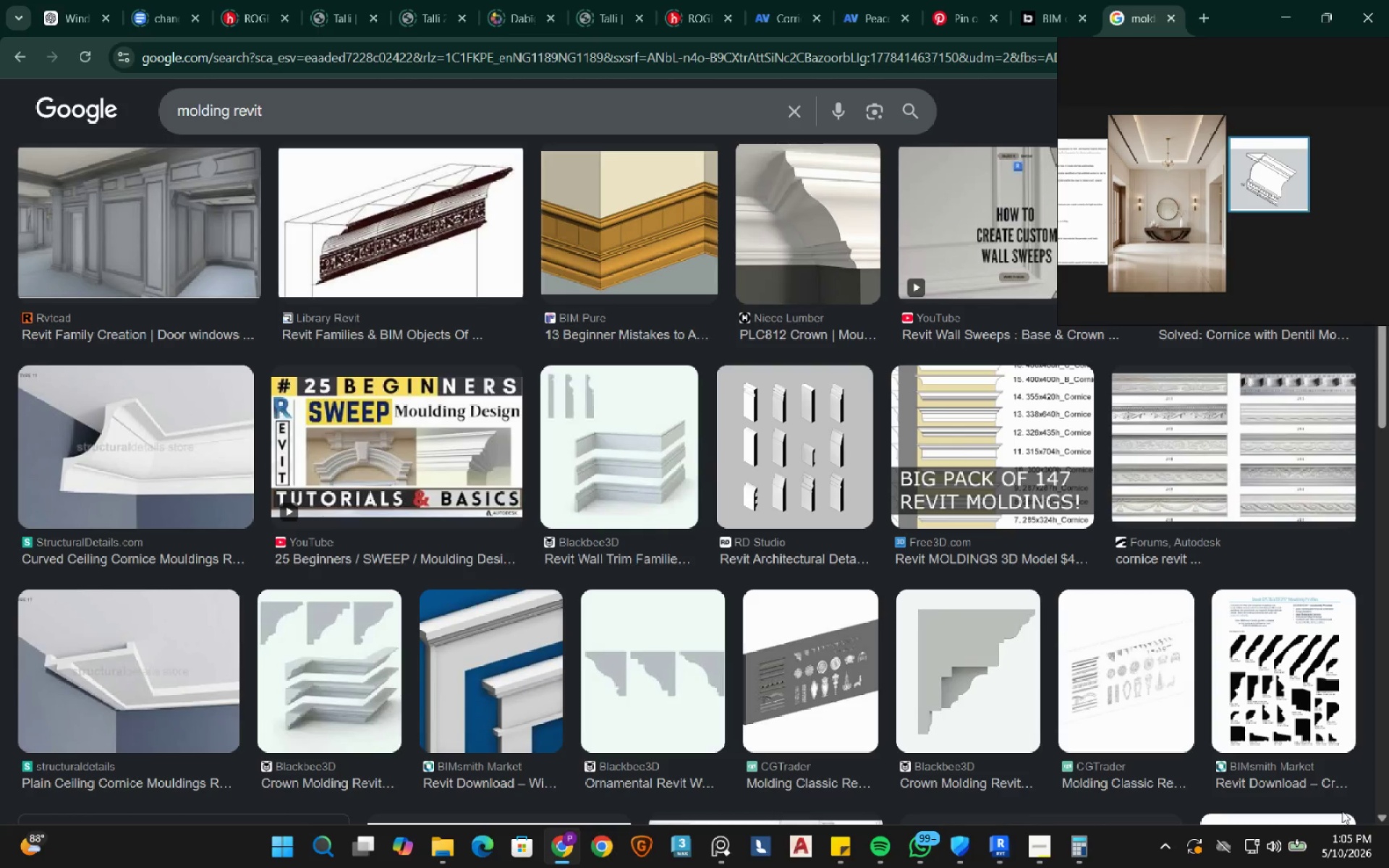 
wait(6.39)
 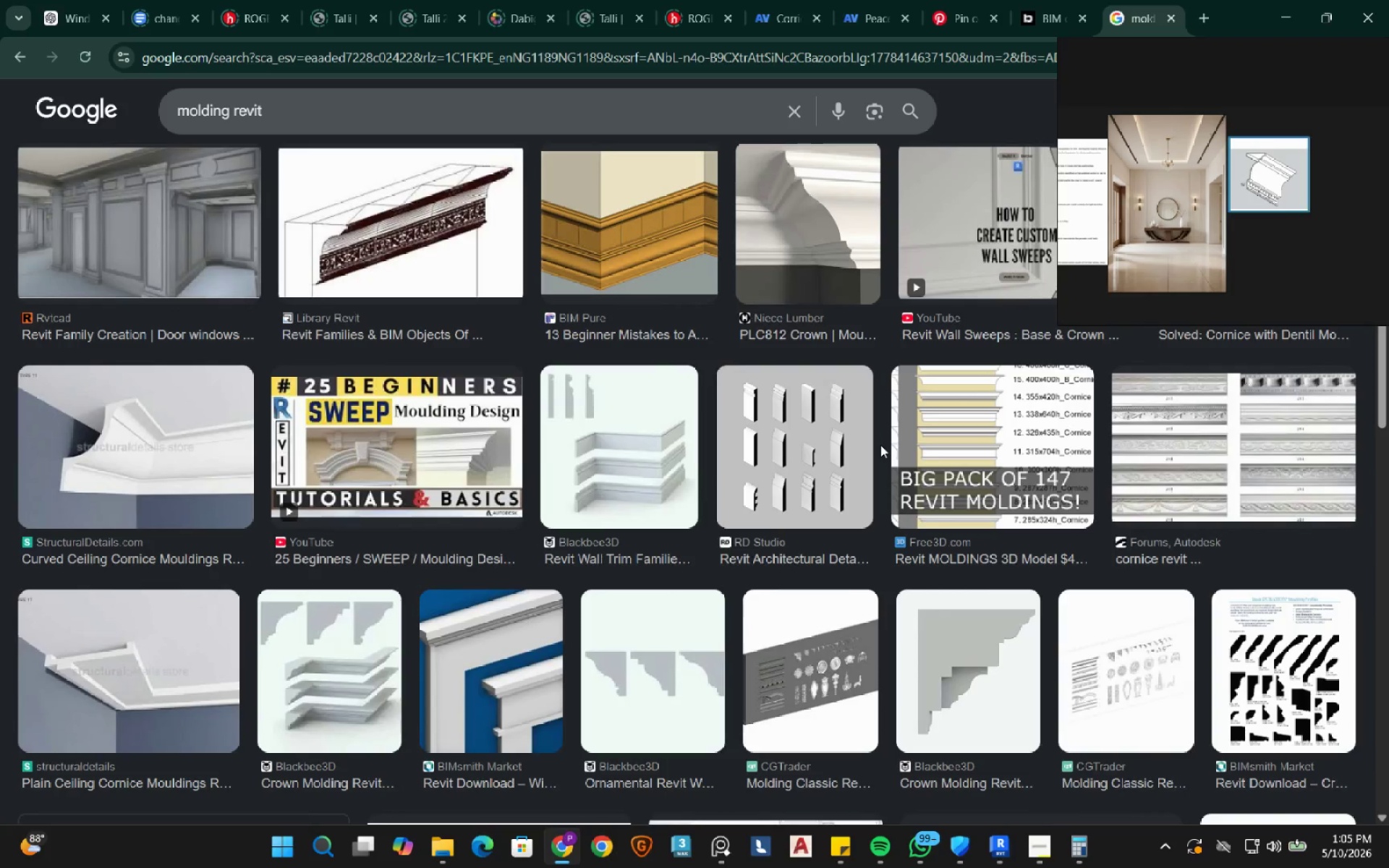 
right_click([1267, 767])
 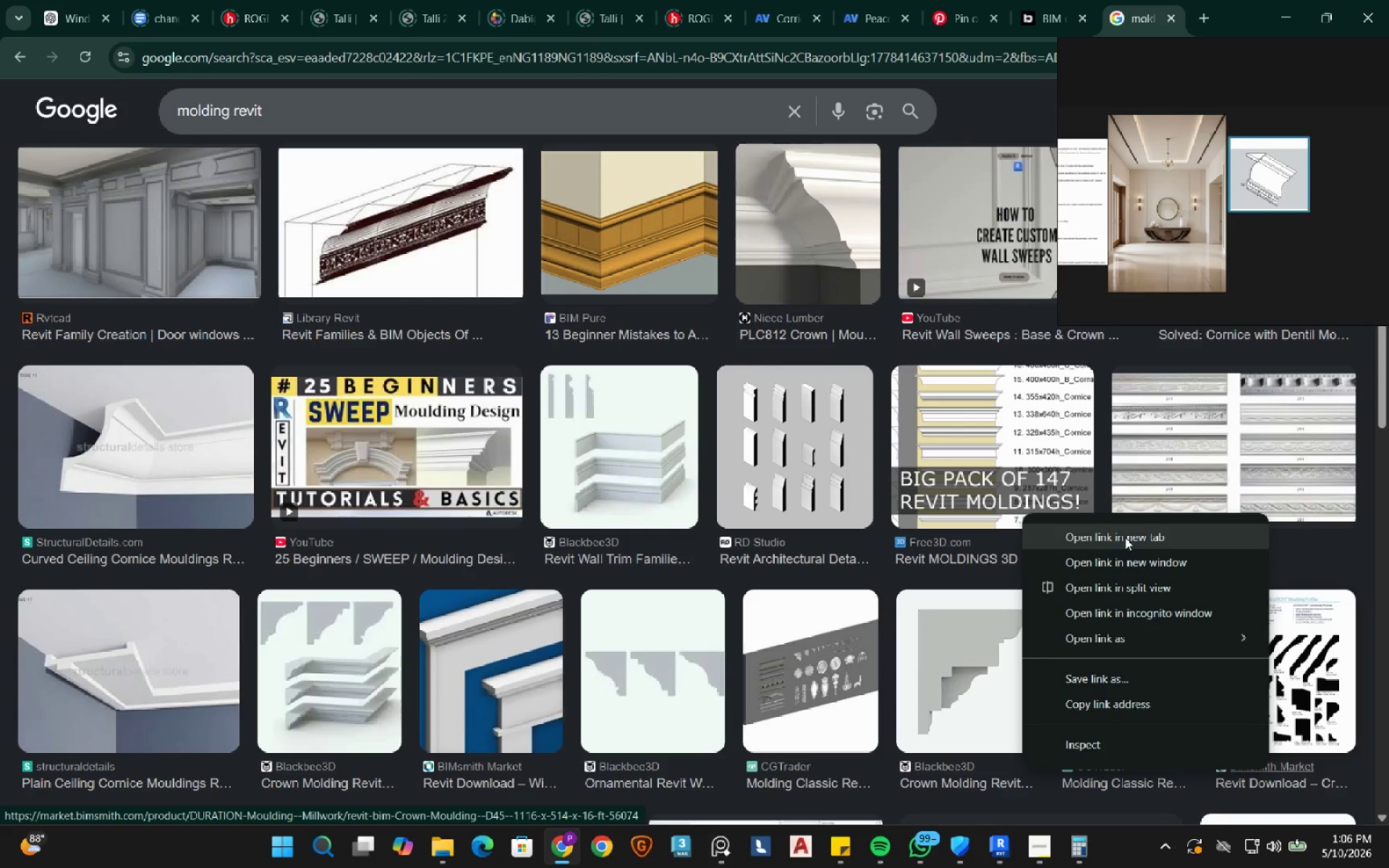 
left_click([1124, 537])
 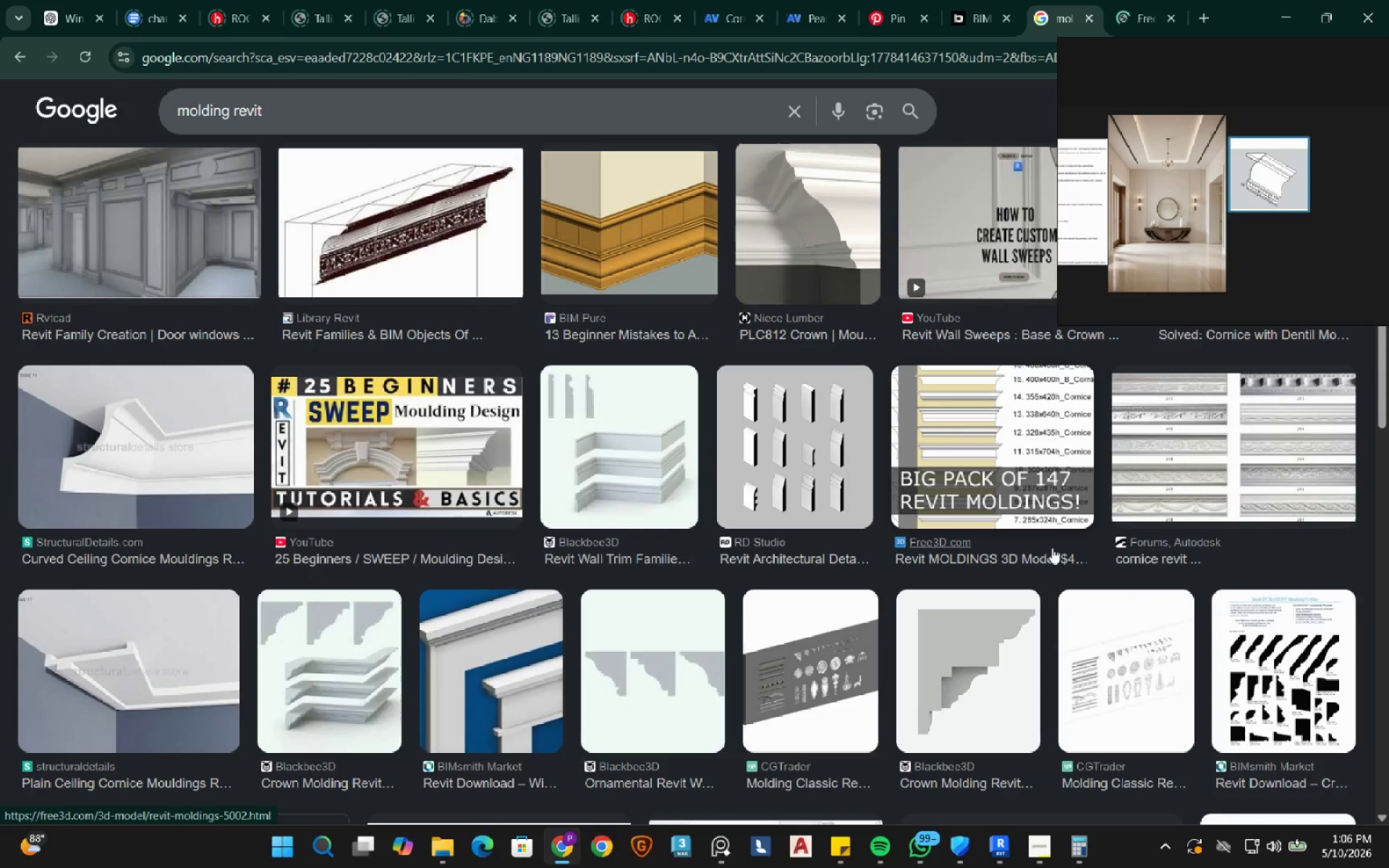 
wait(7.84)
 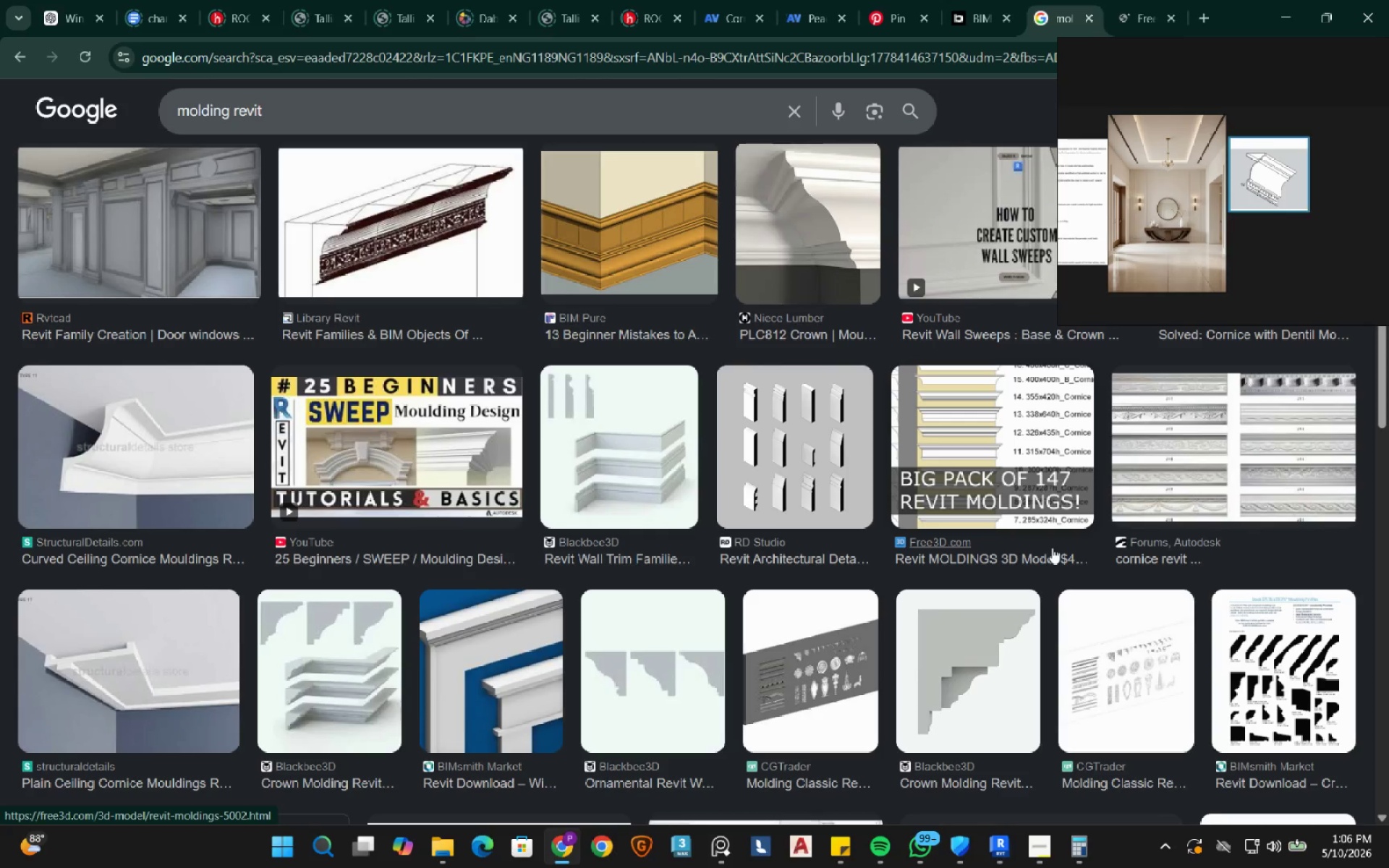 
right_click([646, 769])
 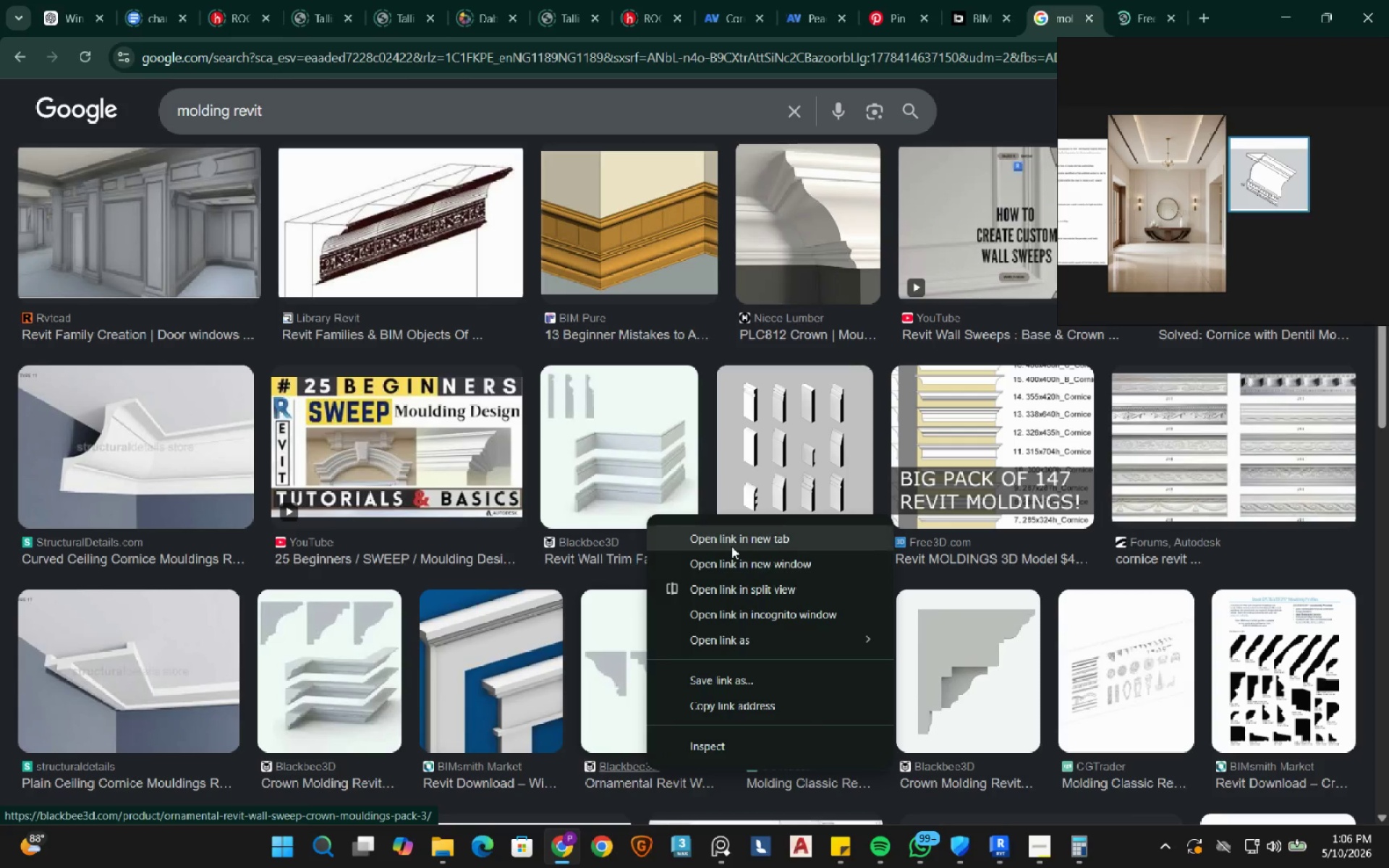 
left_click([731, 546])
 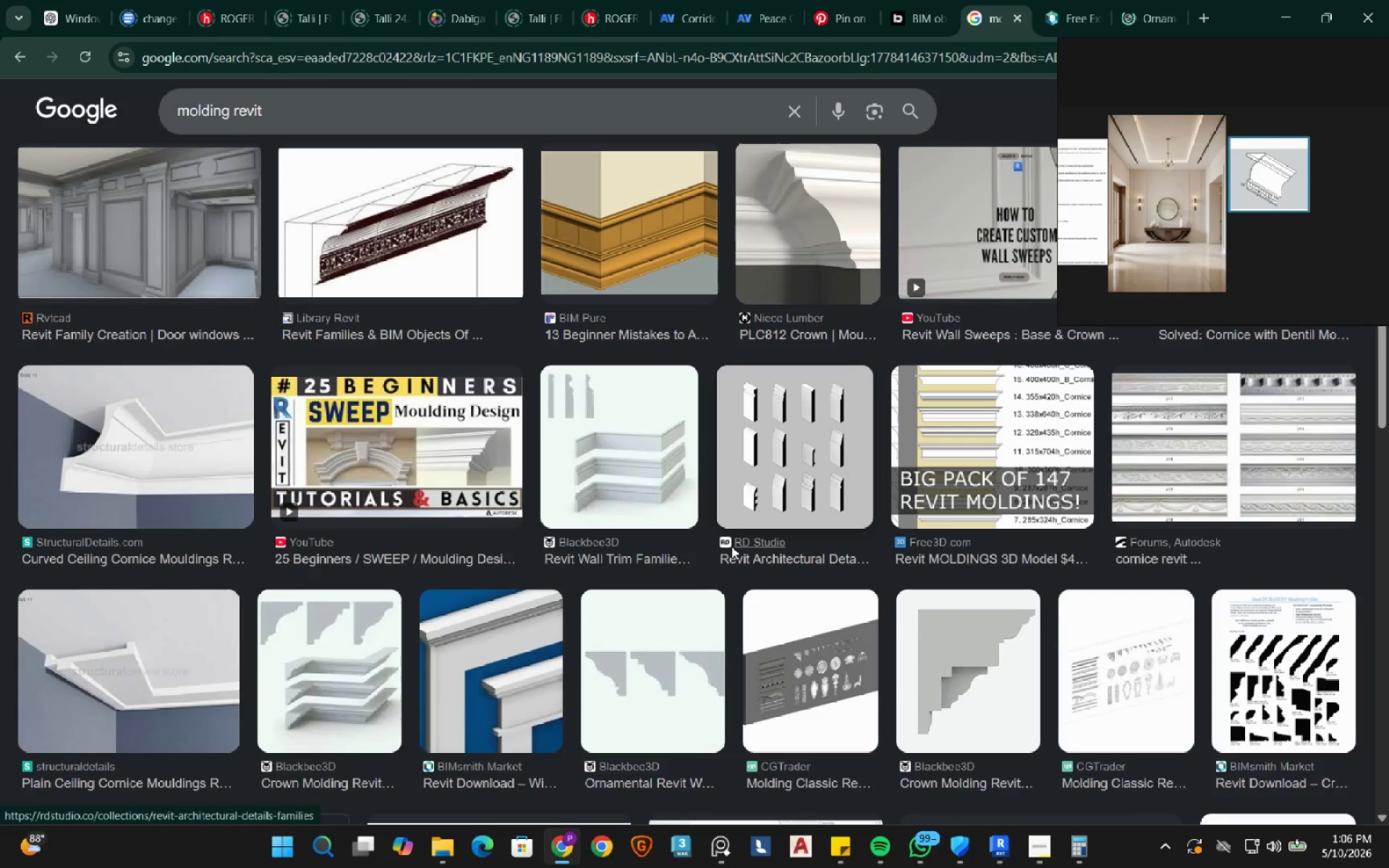 
wait(6.33)
 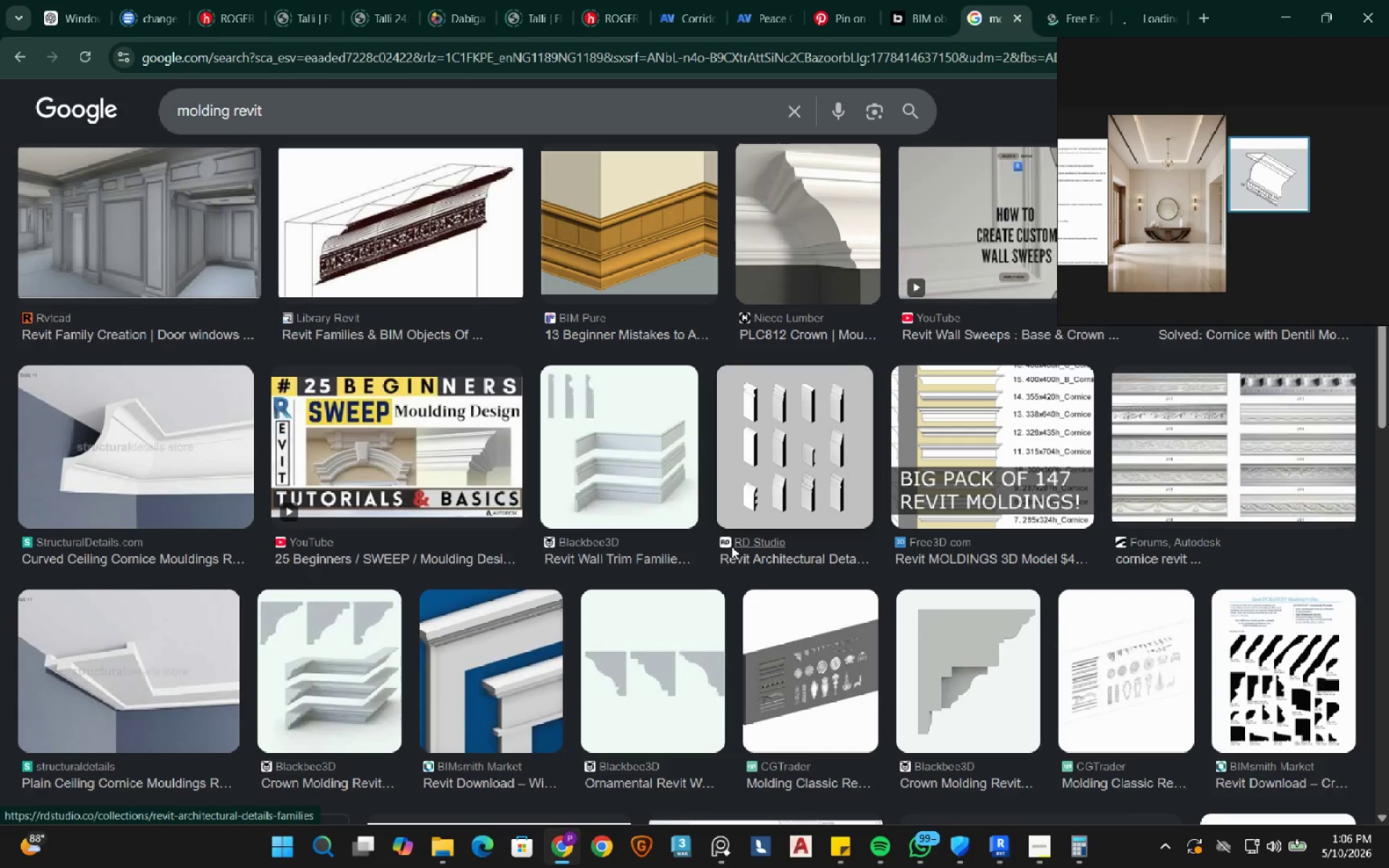 
right_click([749, 549])
 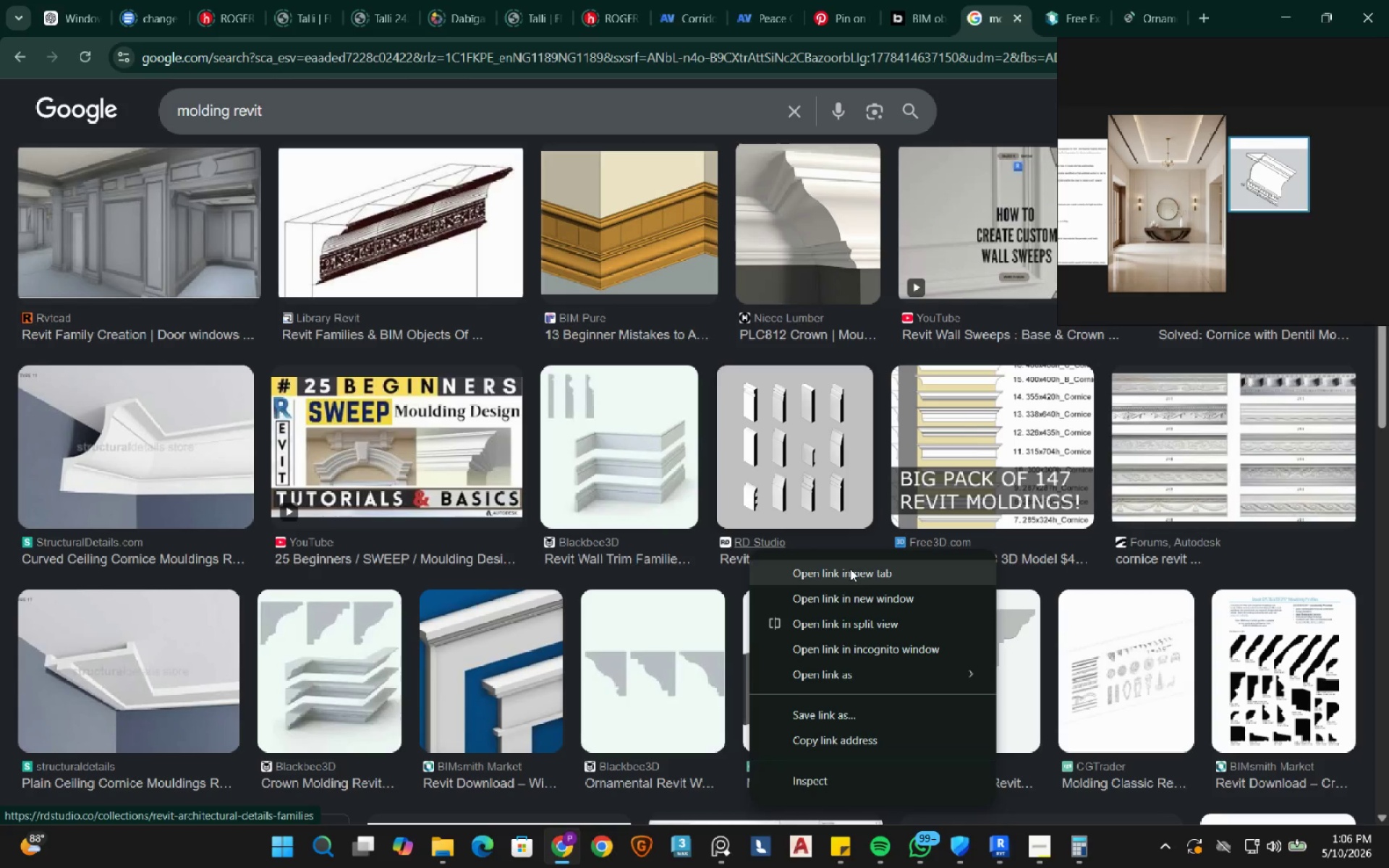 
left_click([850, 575])
 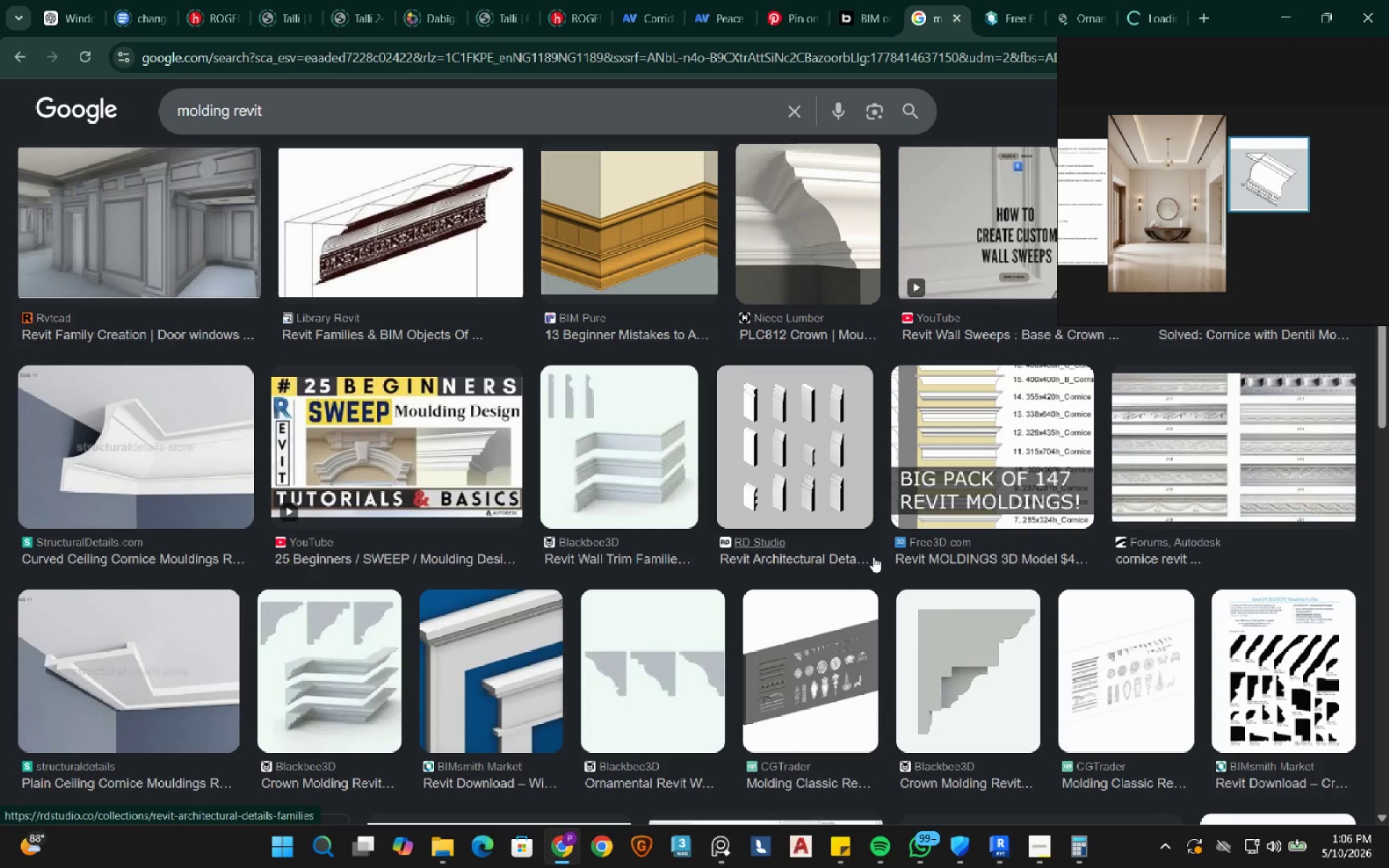 
scroll: coordinate [869, 560], scroll_direction: up, amount: 9.0
 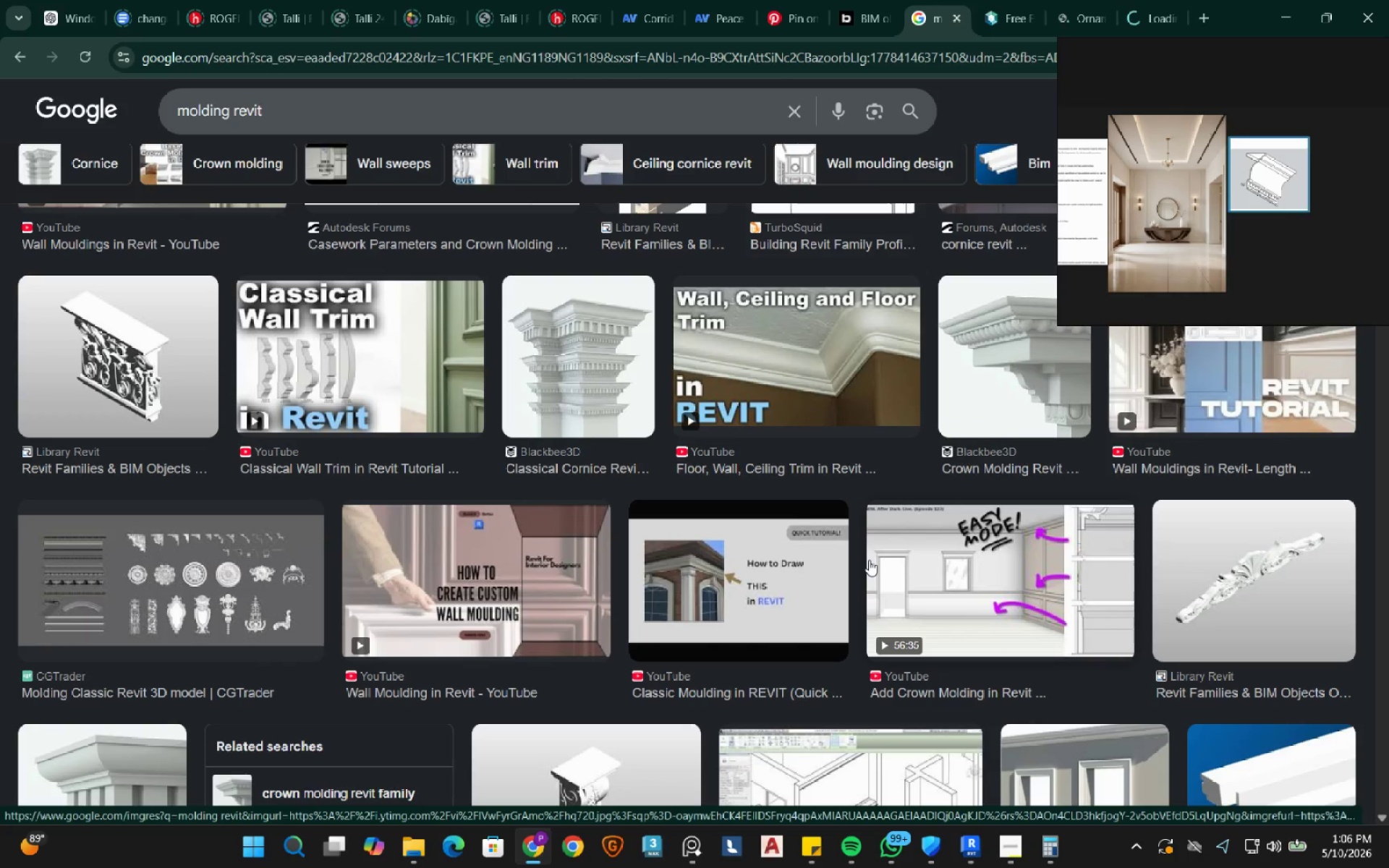 
scroll: coordinate [869, 560], scroll_direction: down, amount: 8.0
 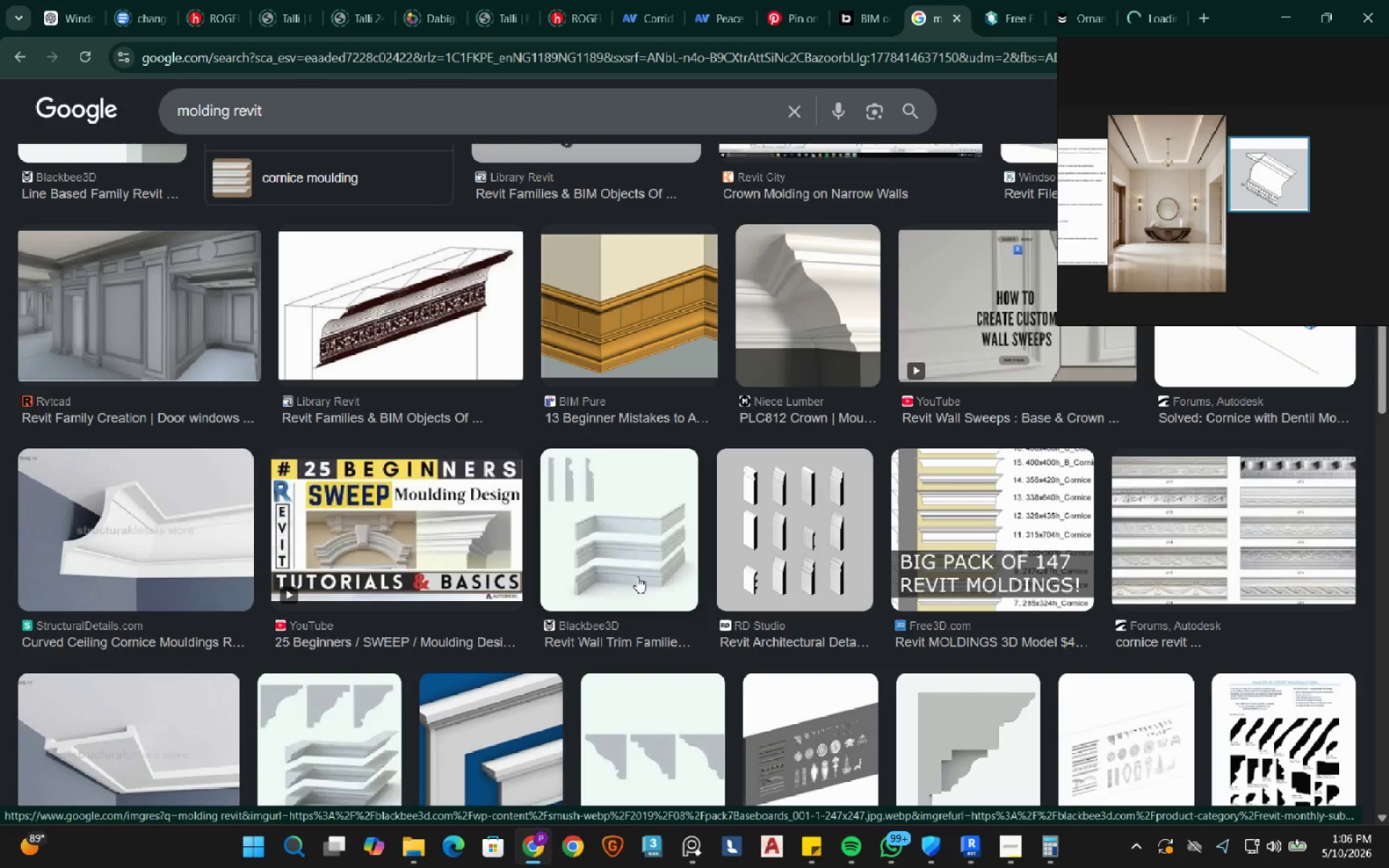 
wait(6.59)
 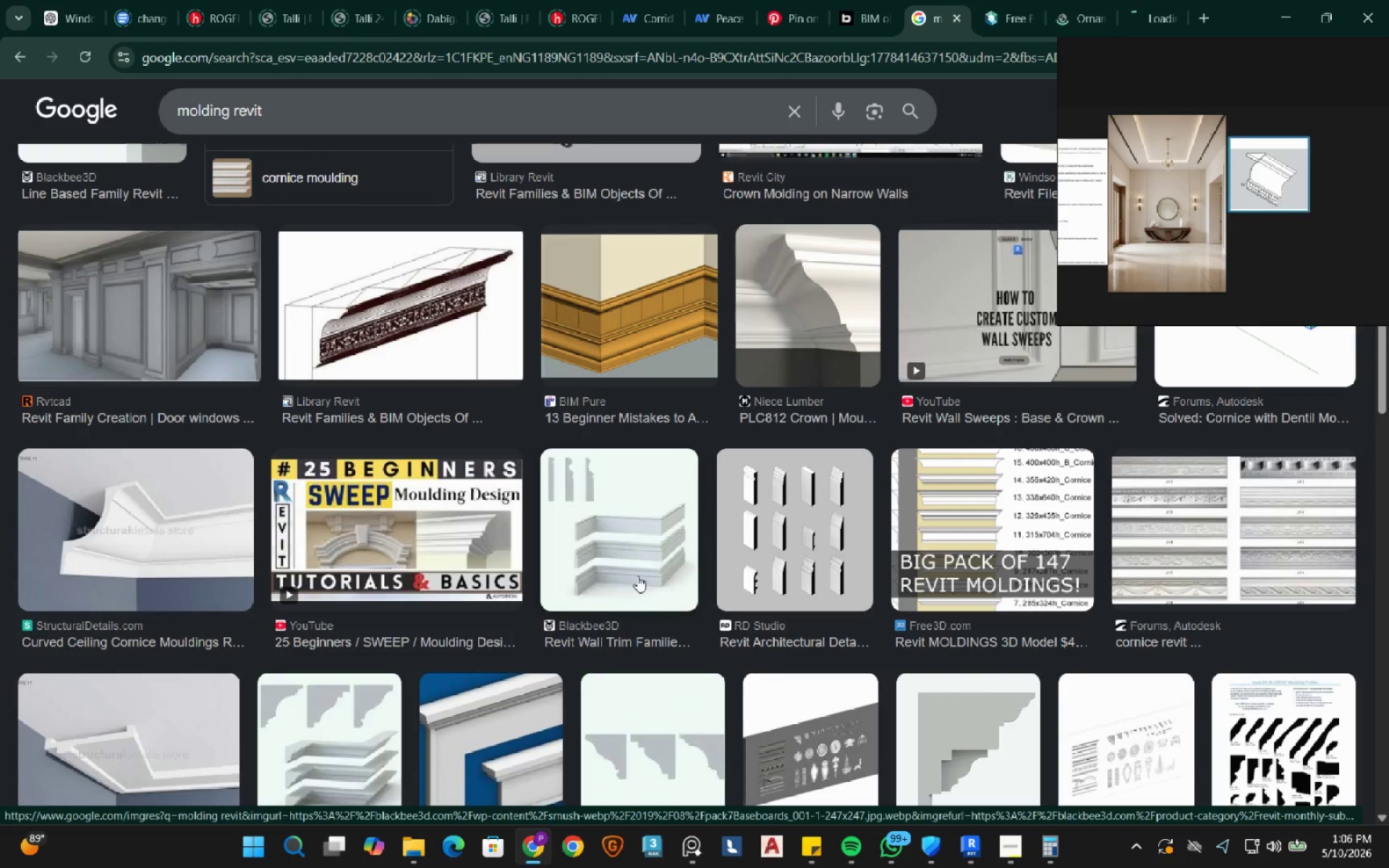 
scroll: coordinate [595, 405], scroll_direction: down, amount: 15.0
 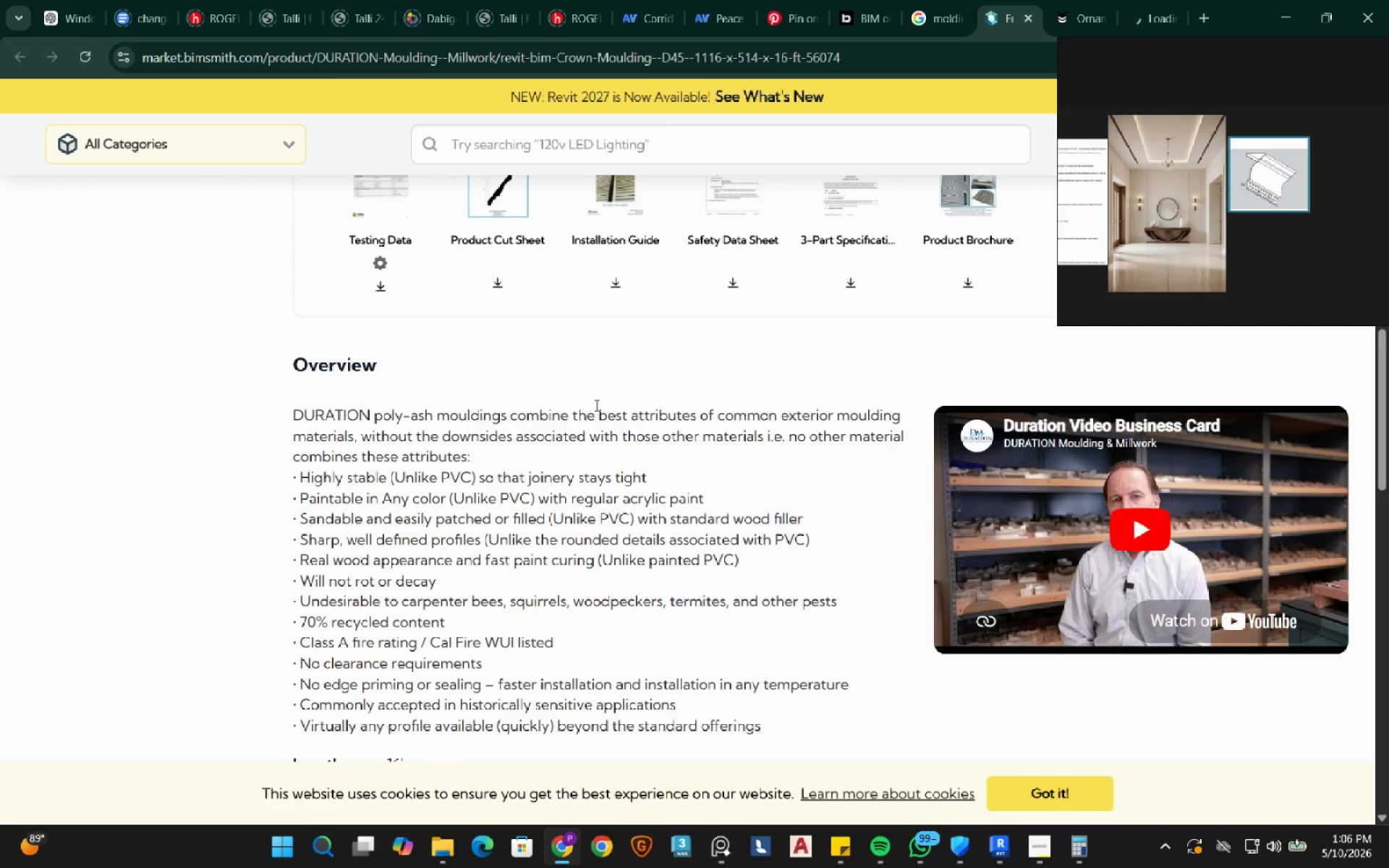 
scroll: coordinate [594, 407], scroll_direction: up, amount: 16.0
 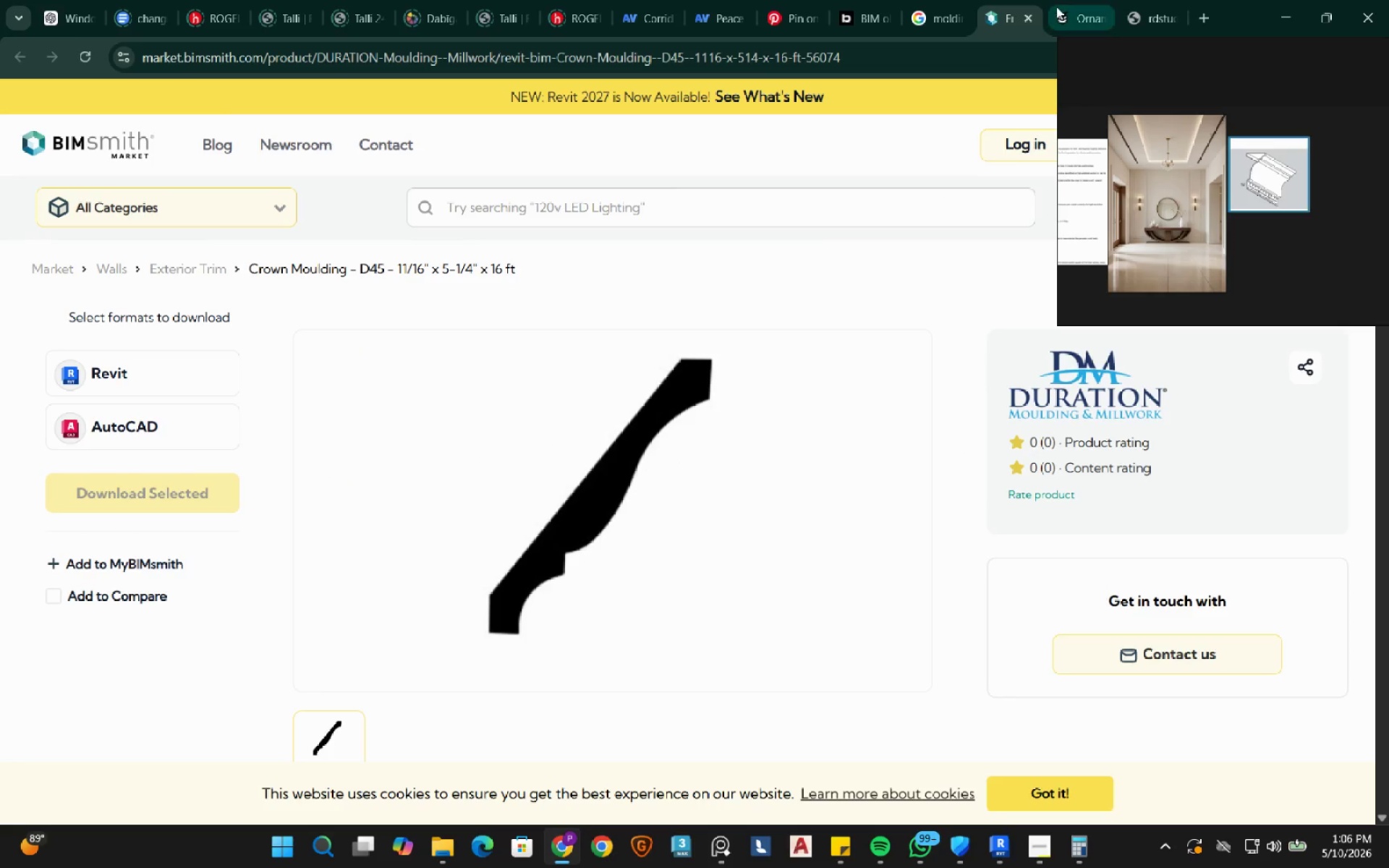 
left_click([1058, 6])
 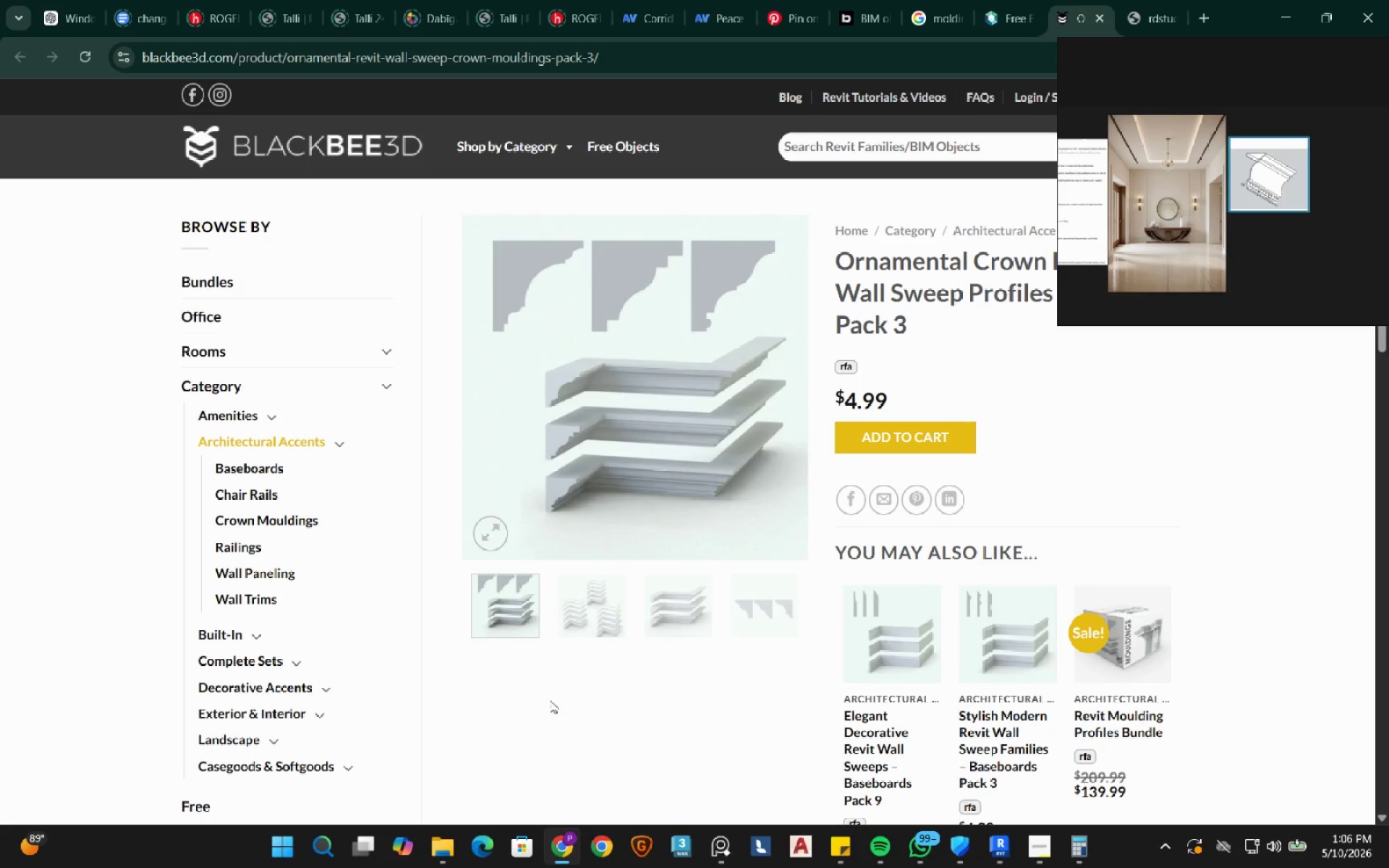 
wait(7.59)
 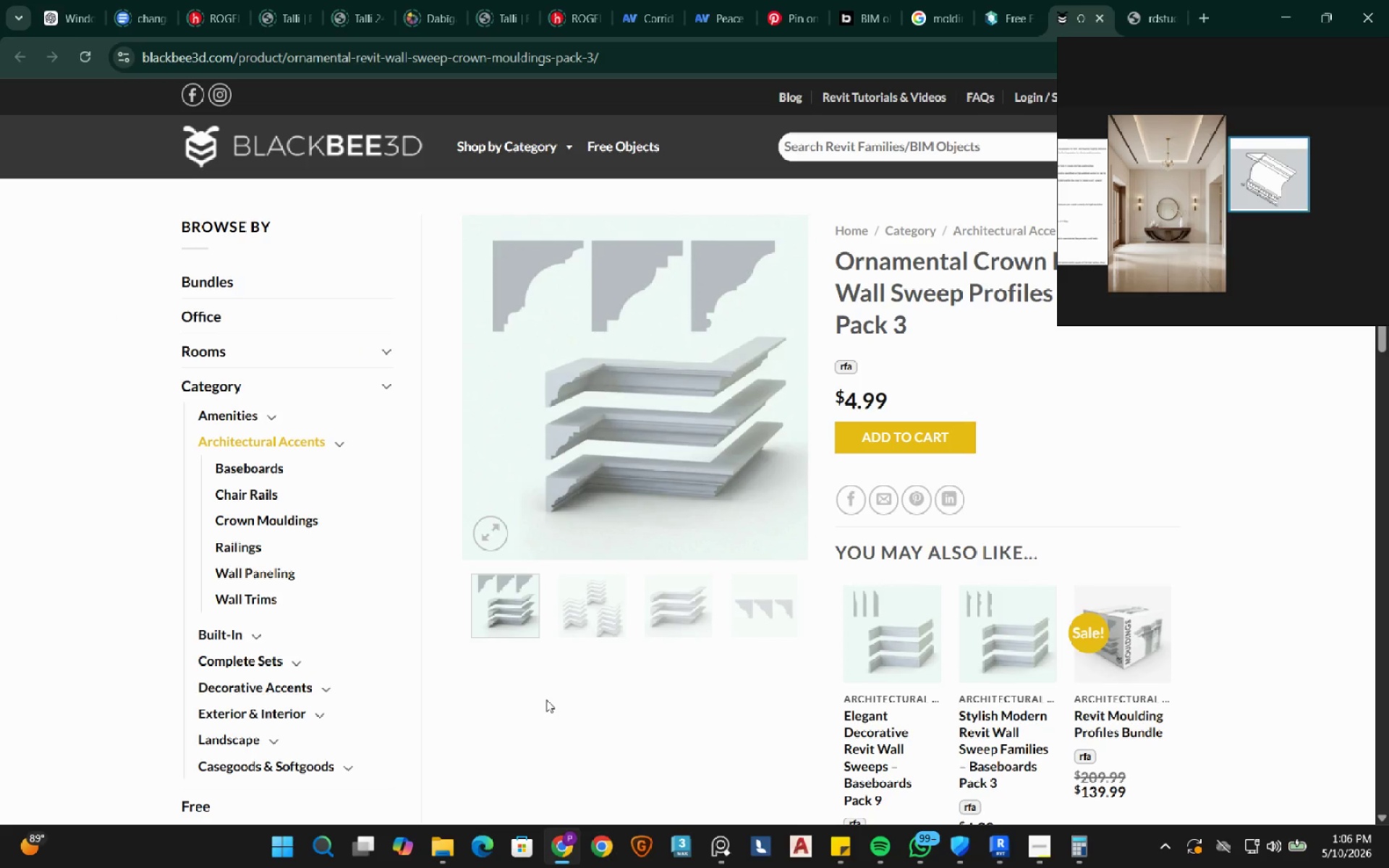 
key(PrintScreen)
 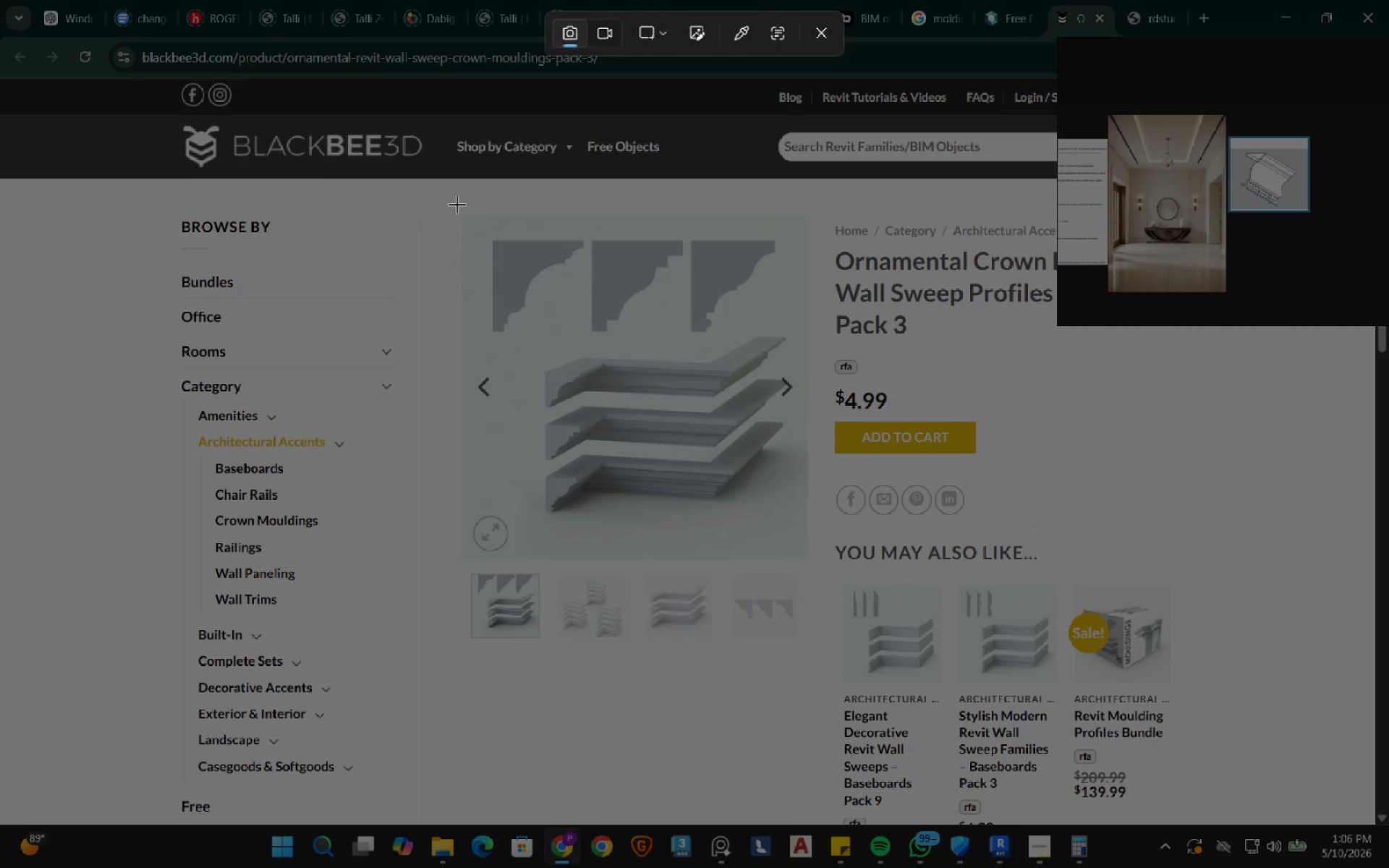 
left_click_drag(start_coordinate=[457, 205], to_coordinate=[814, 567])
 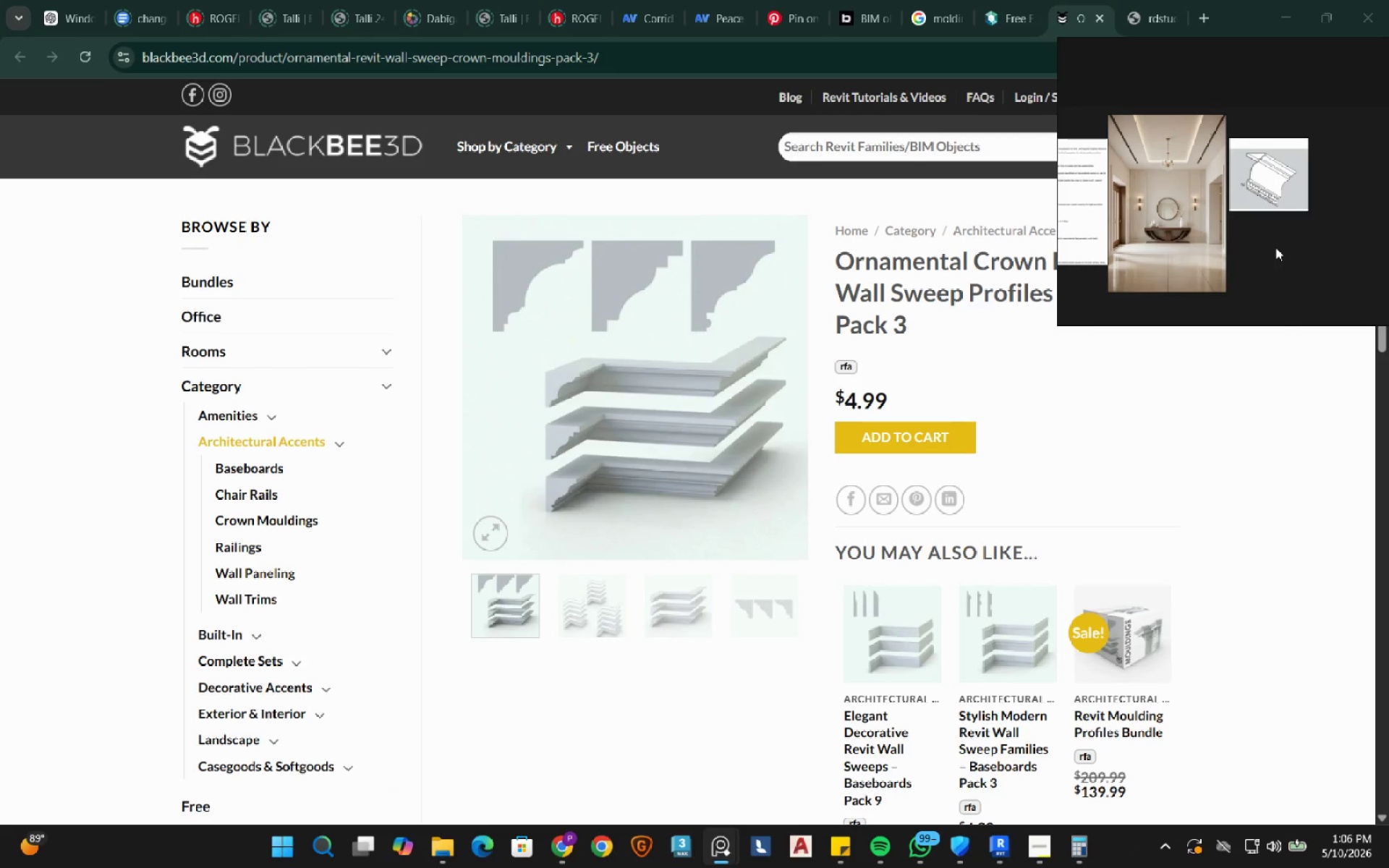 
key(Control+V)
 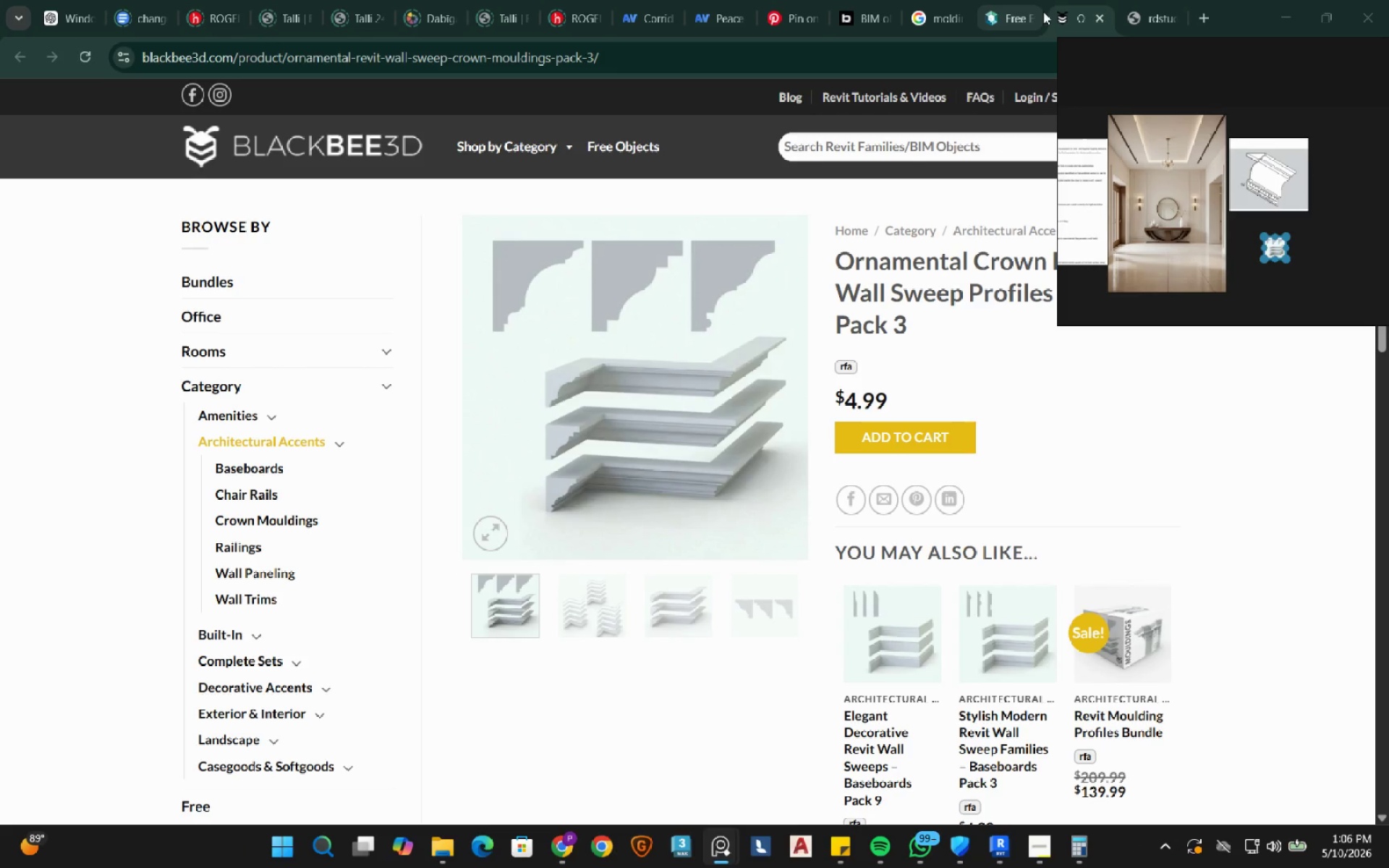 
left_click([1138, 14])
 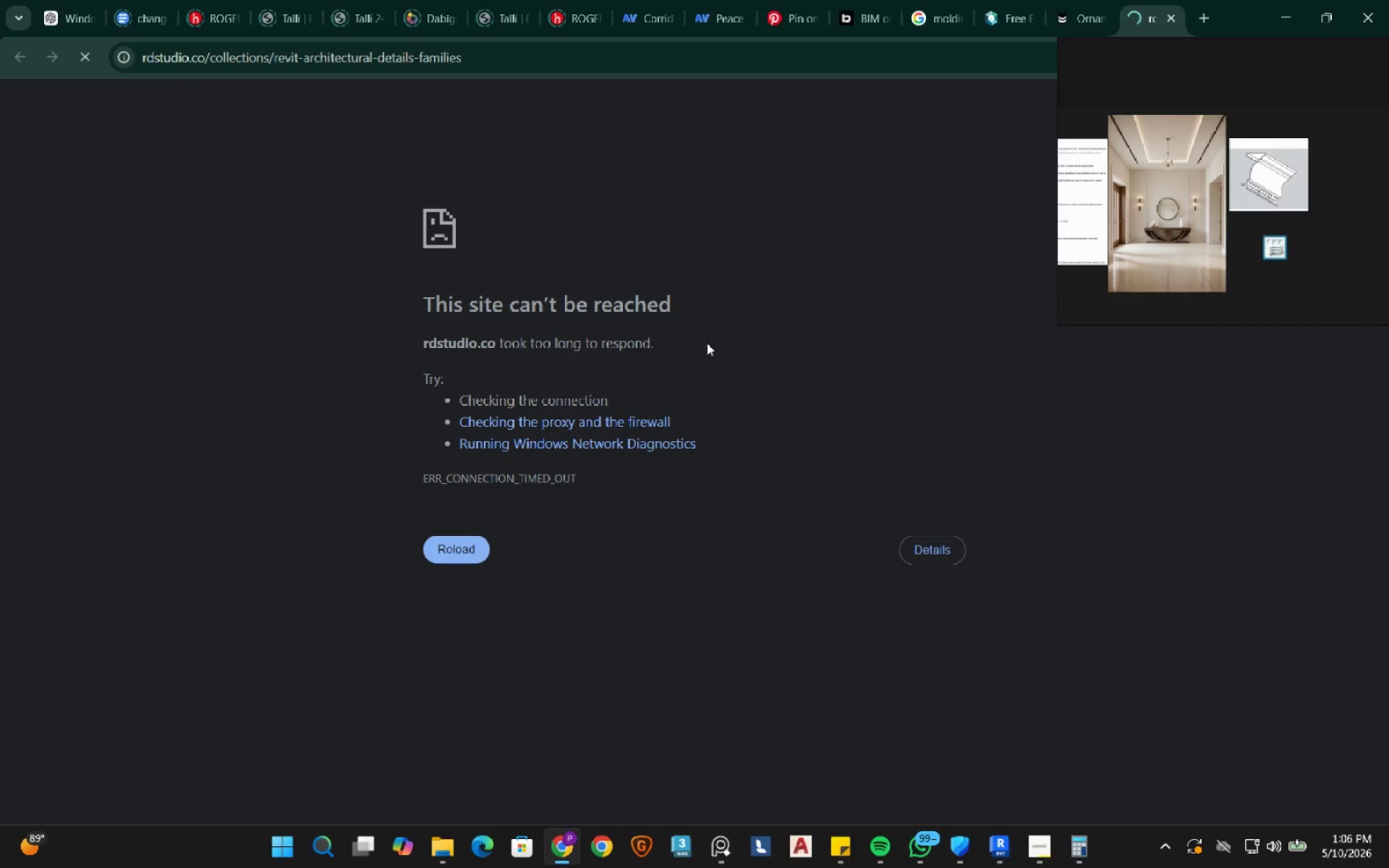 
left_click([1003, 26])
 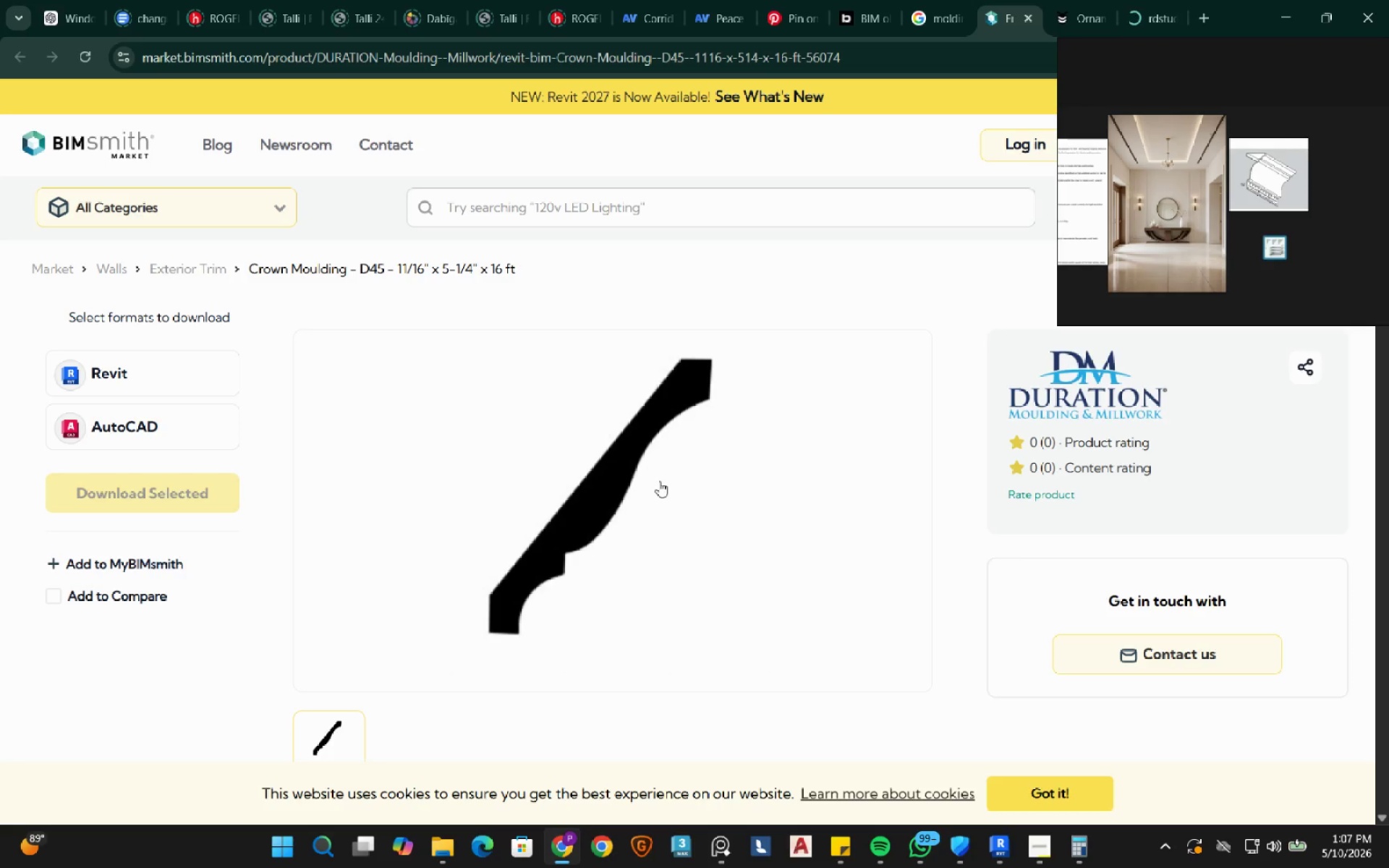 
scroll: coordinate [653, 495], scroll_direction: down, amount: 8.0
 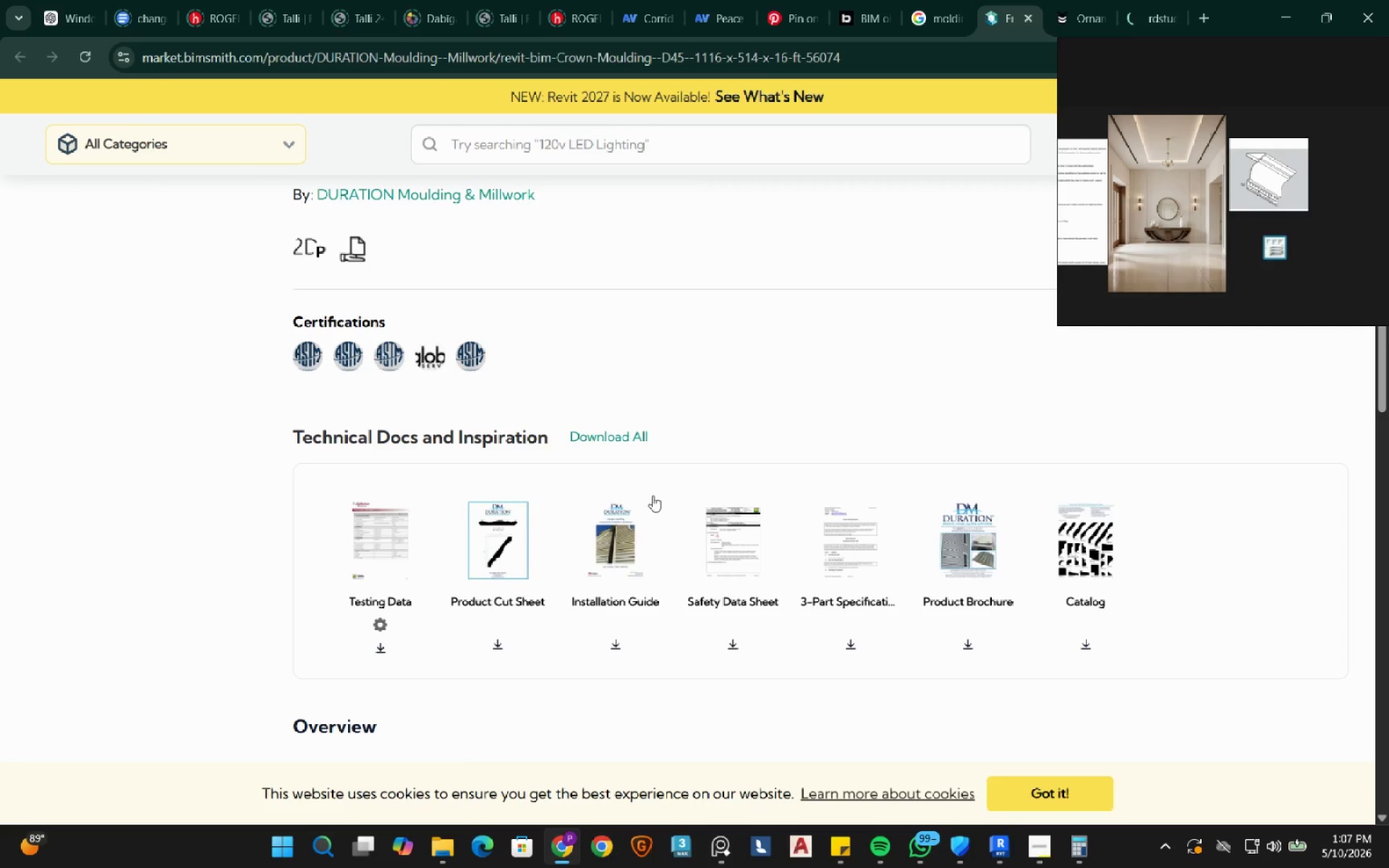 
scroll: coordinate [654, 495], scroll_direction: up, amount: 8.0
 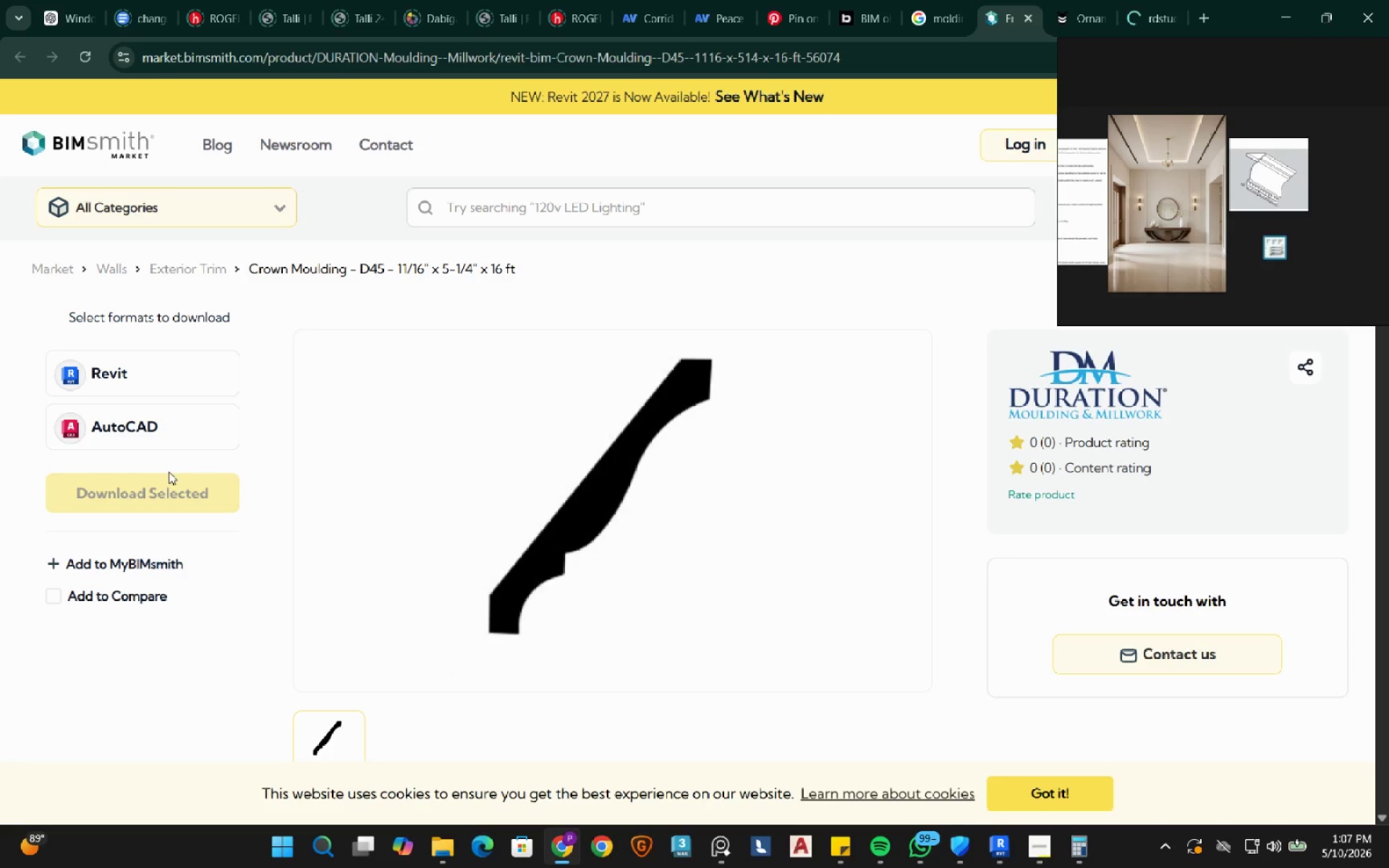 
left_click([110, 385])
 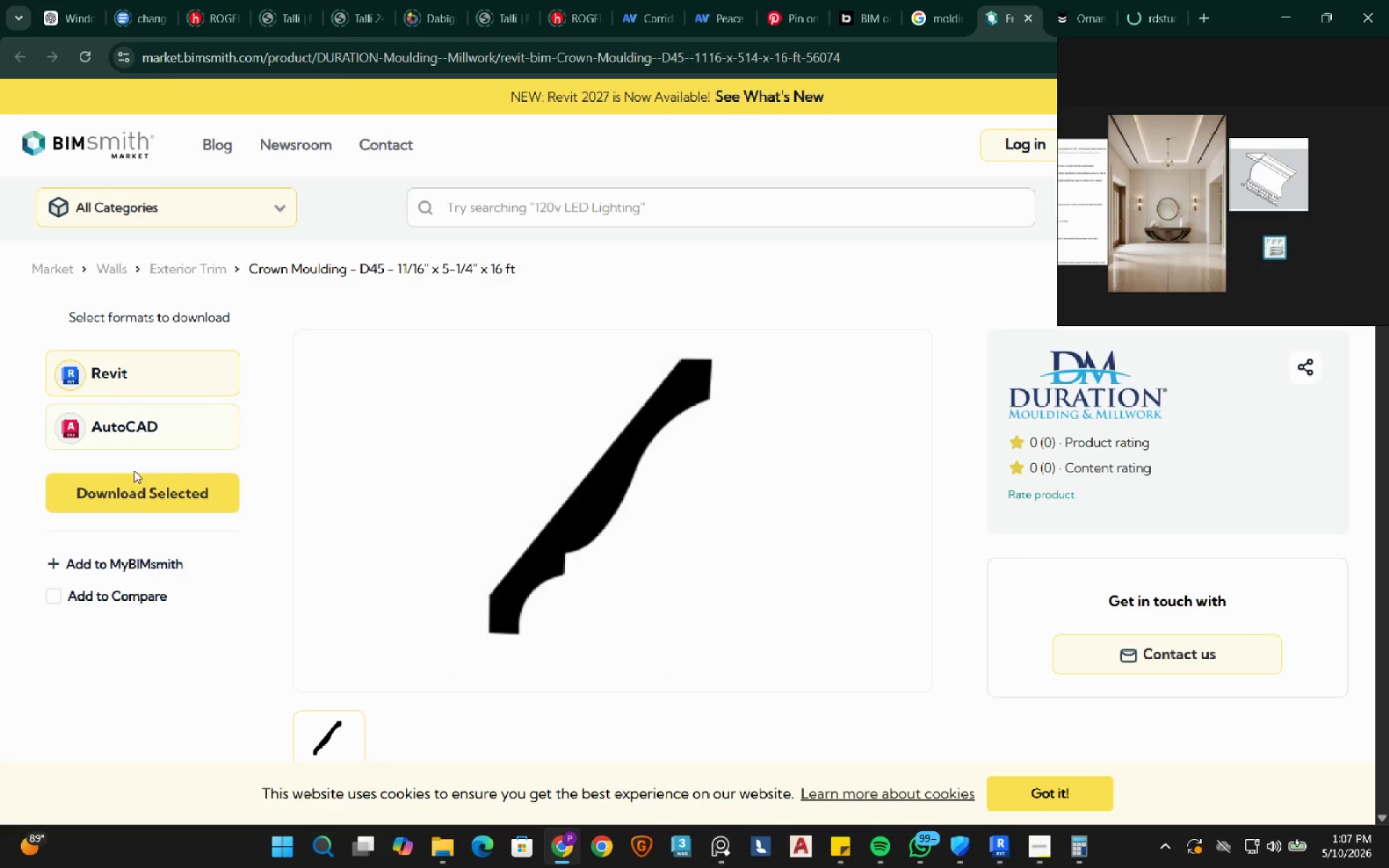 
left_click([141, 499])
 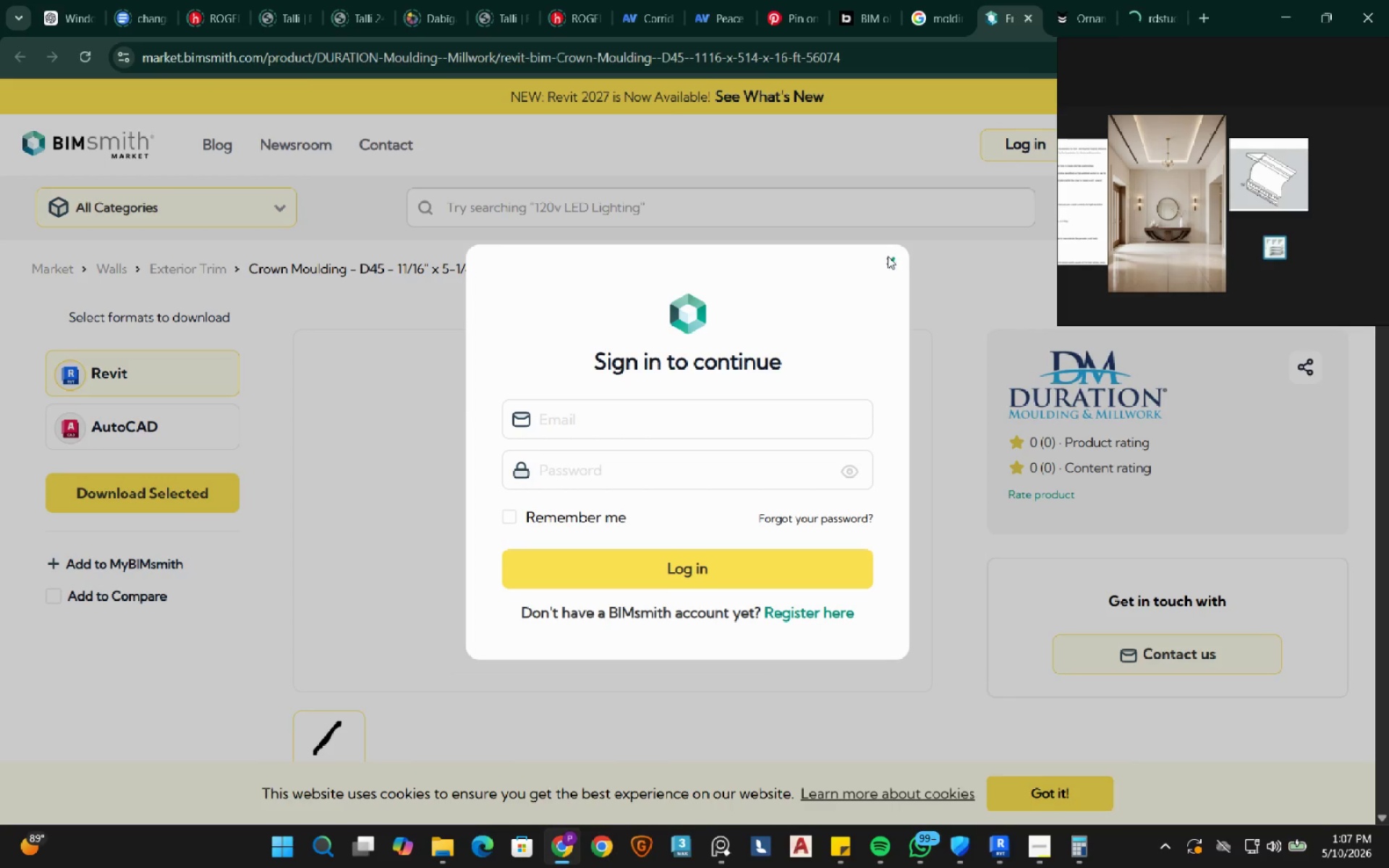 
left_click([1066, 14])
 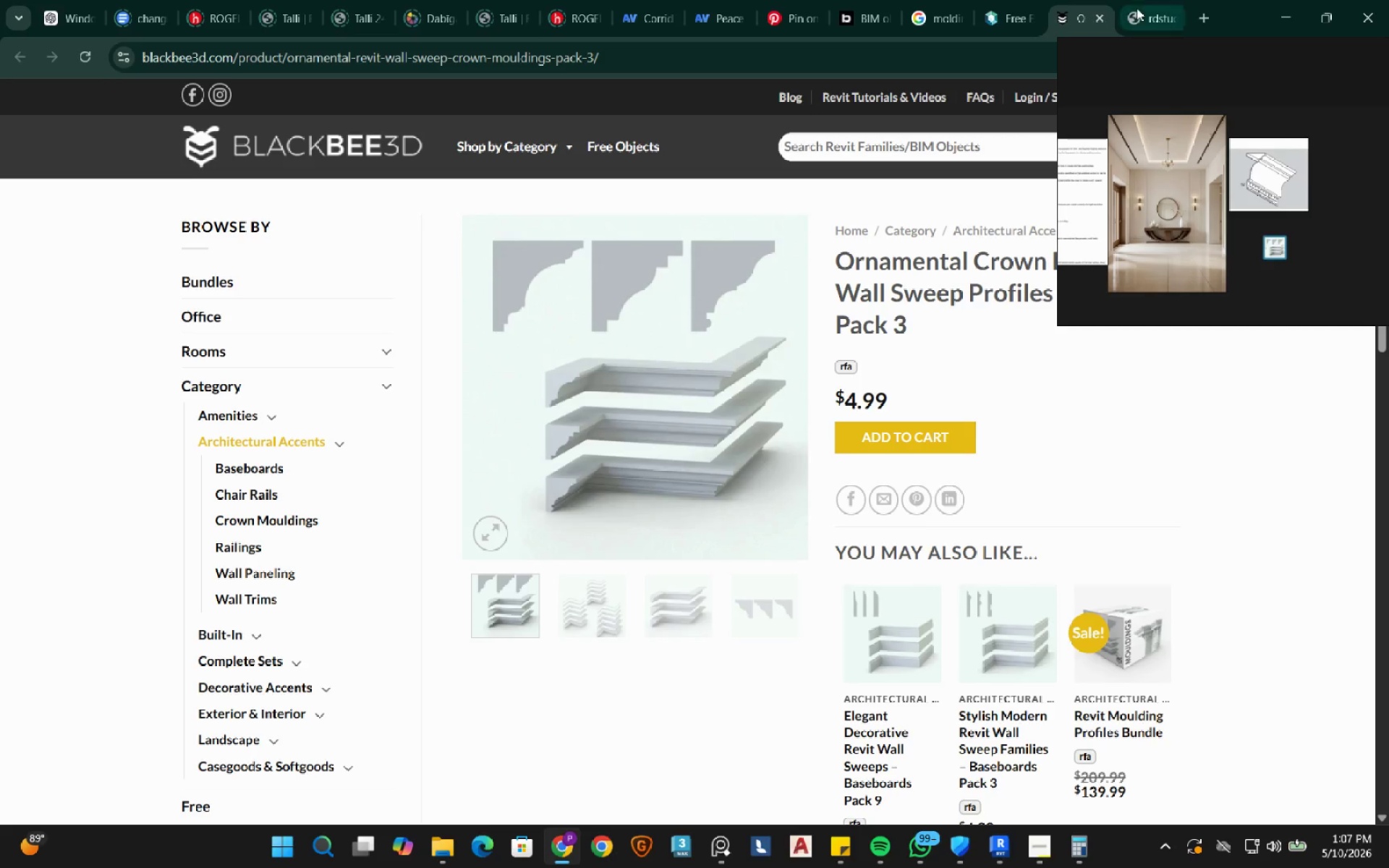 
left_click([1137, 8])
 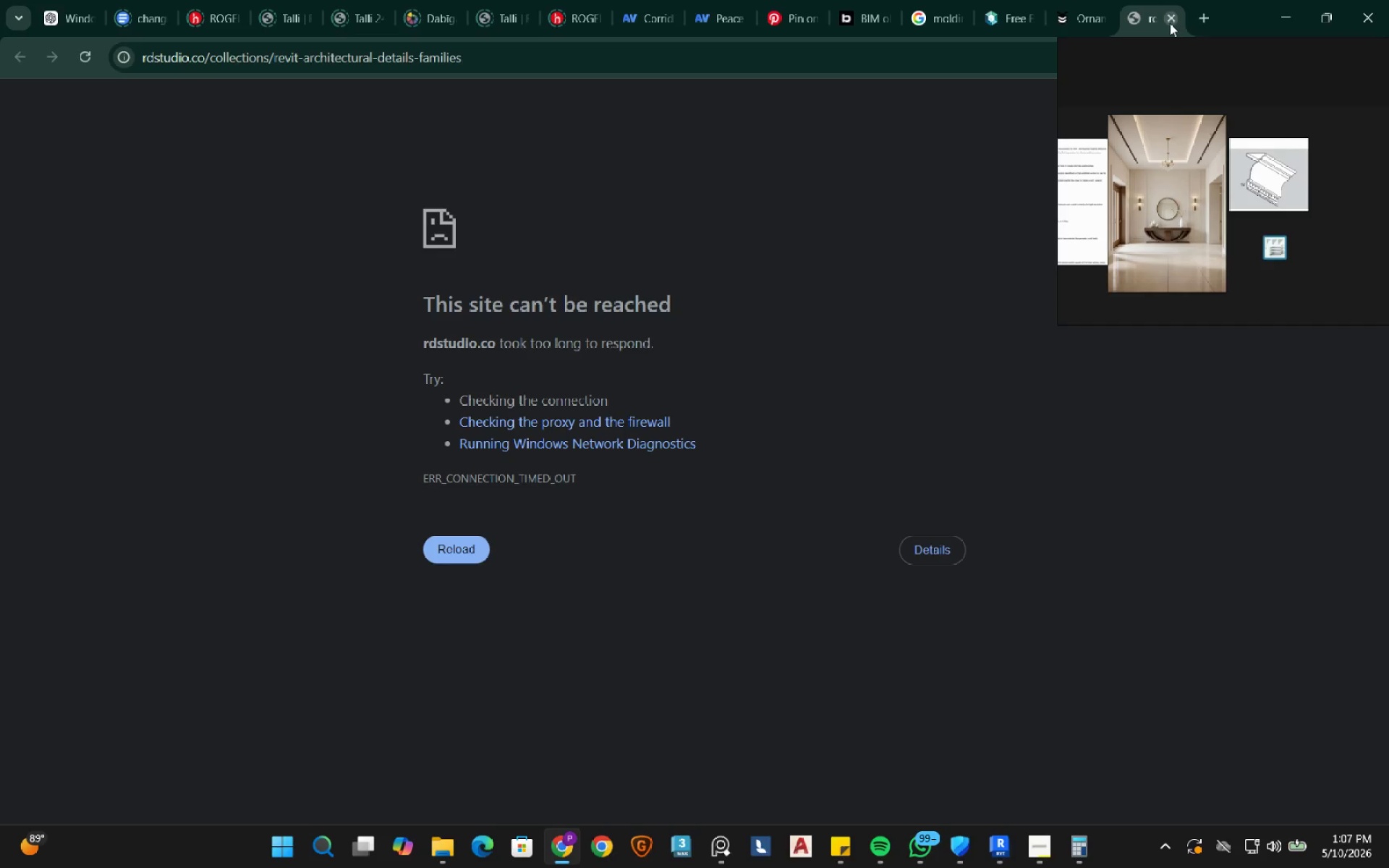 
left_click([1171, 23])
 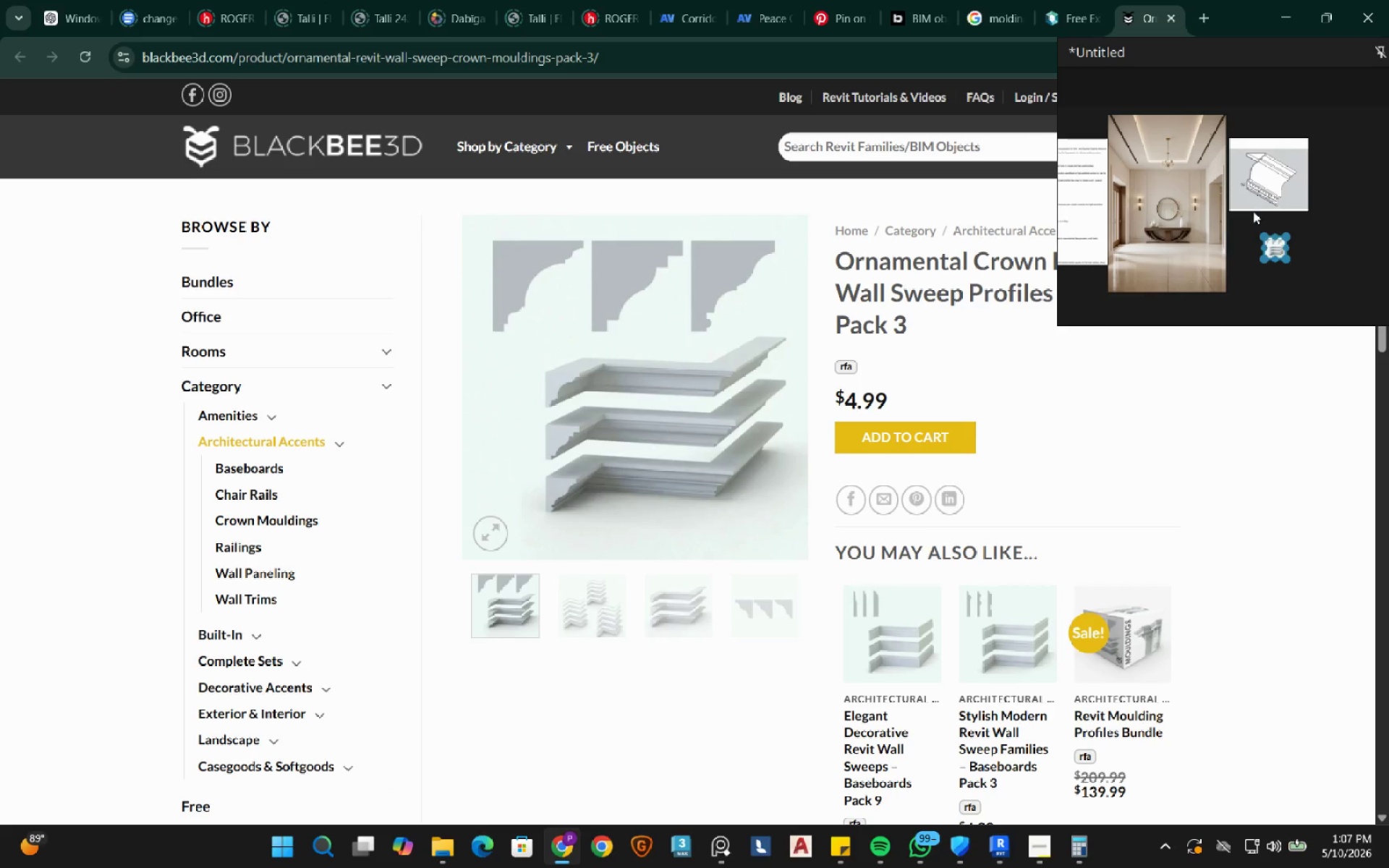 
scroll: coordinate [1302, 257], scroll_direction: up, amount: 5.0
 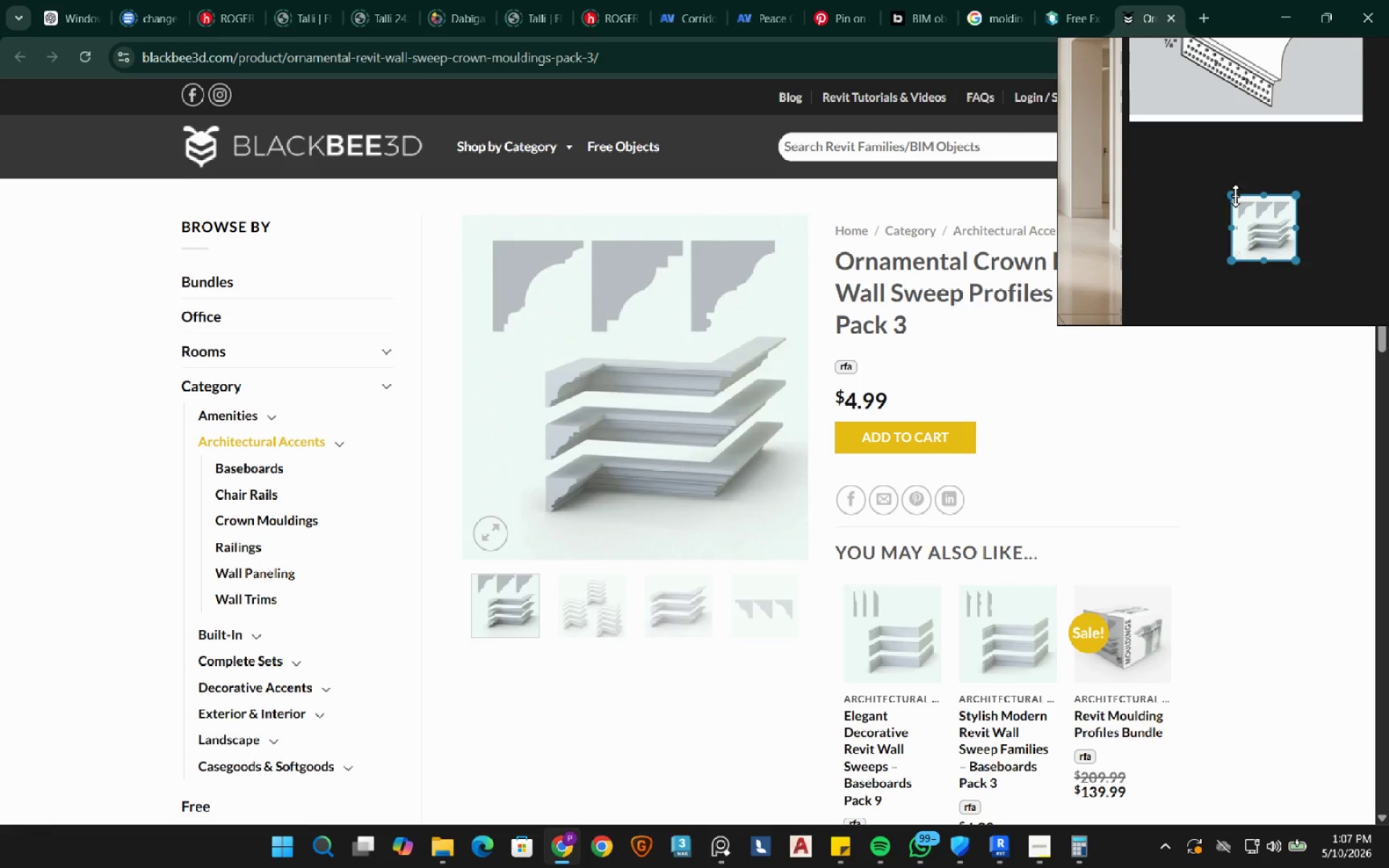 
left_click_drag(start_coordinate=[1234, 195], to_coordinate=[1029, 146])
 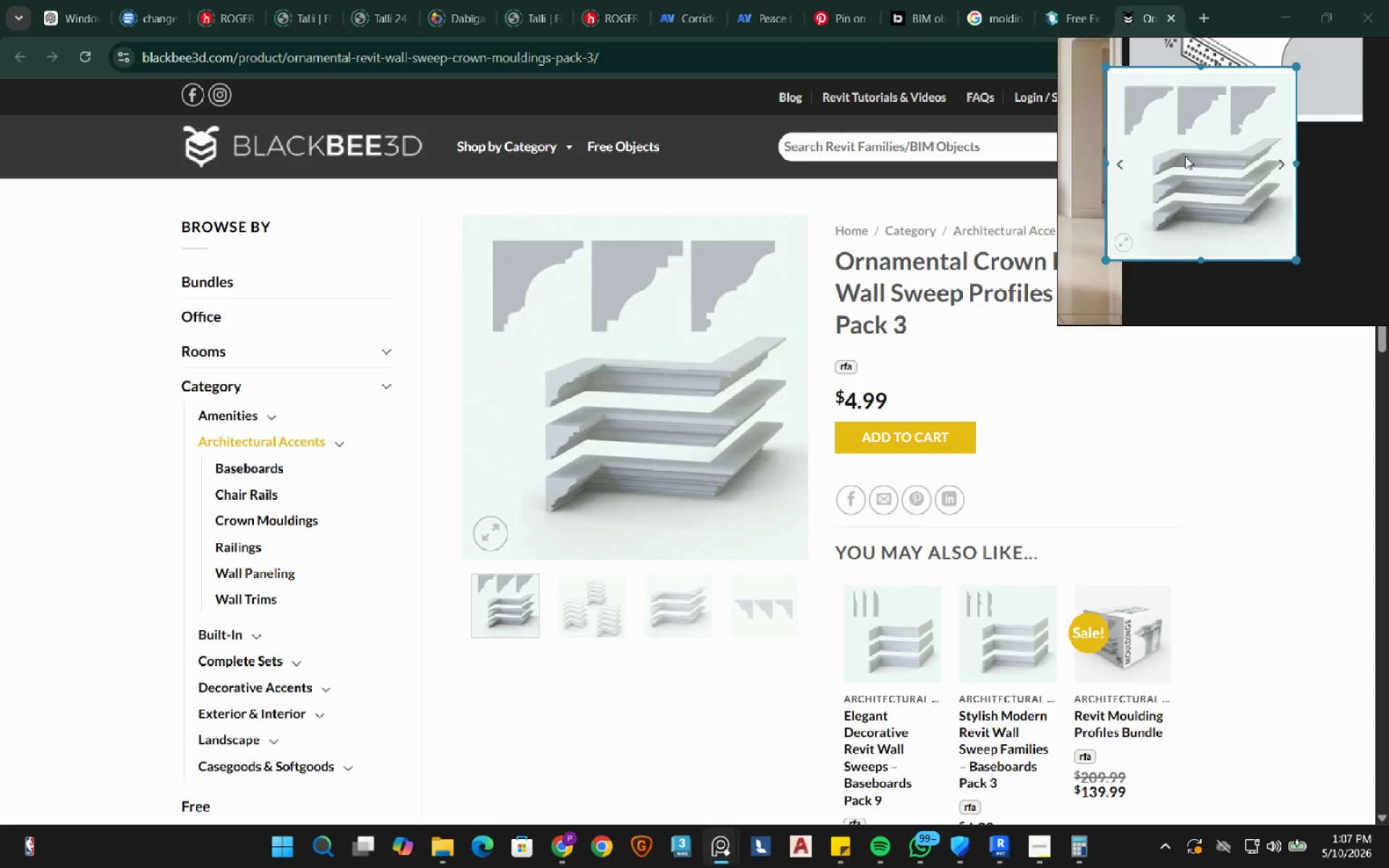 
left_click_drag(start_coordinate=[1182, 154], to_coordinate=[1199, 189])
 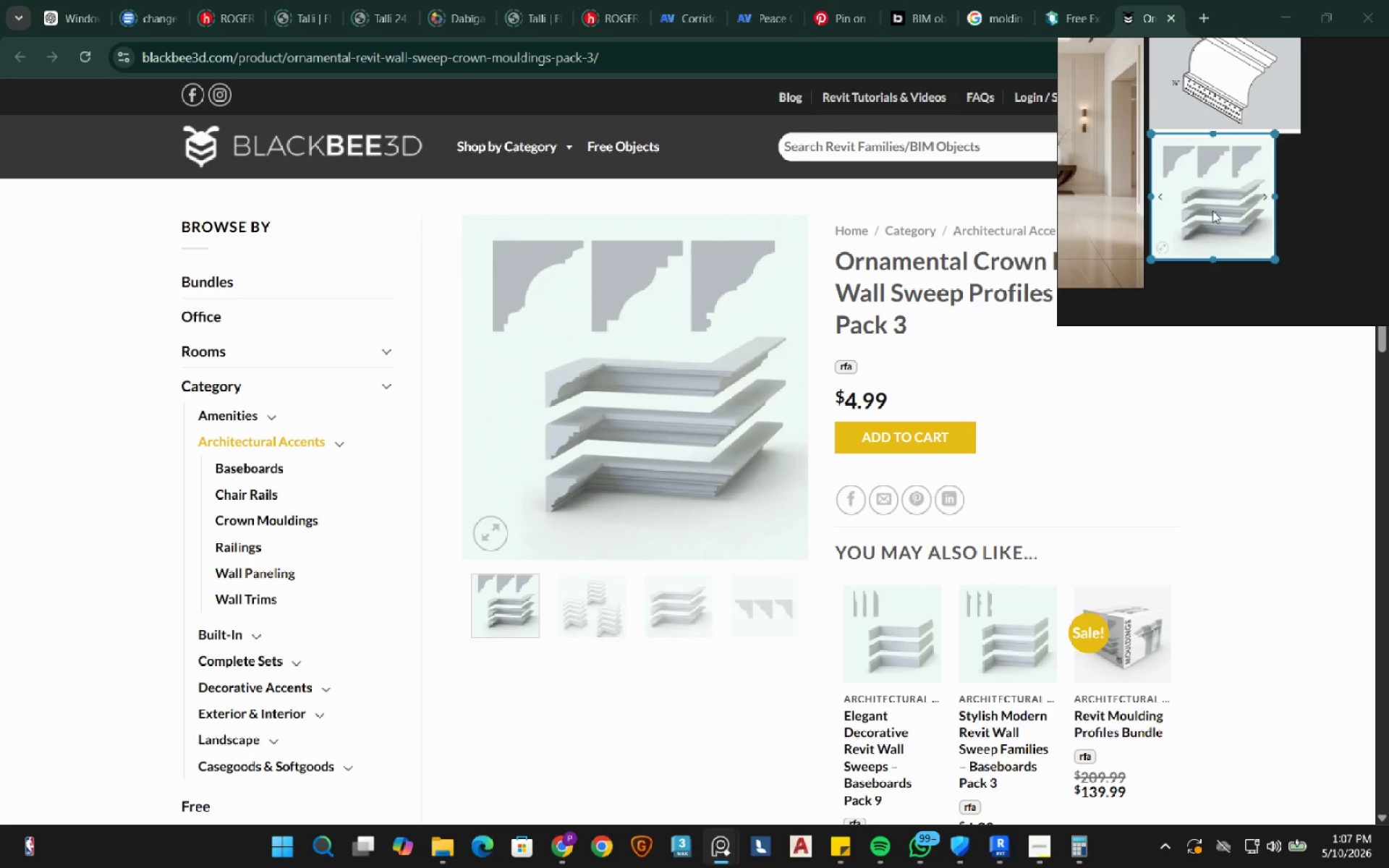 
scroll: coordinate [1214, 217], scroll_direction: down, amount: 5.0
 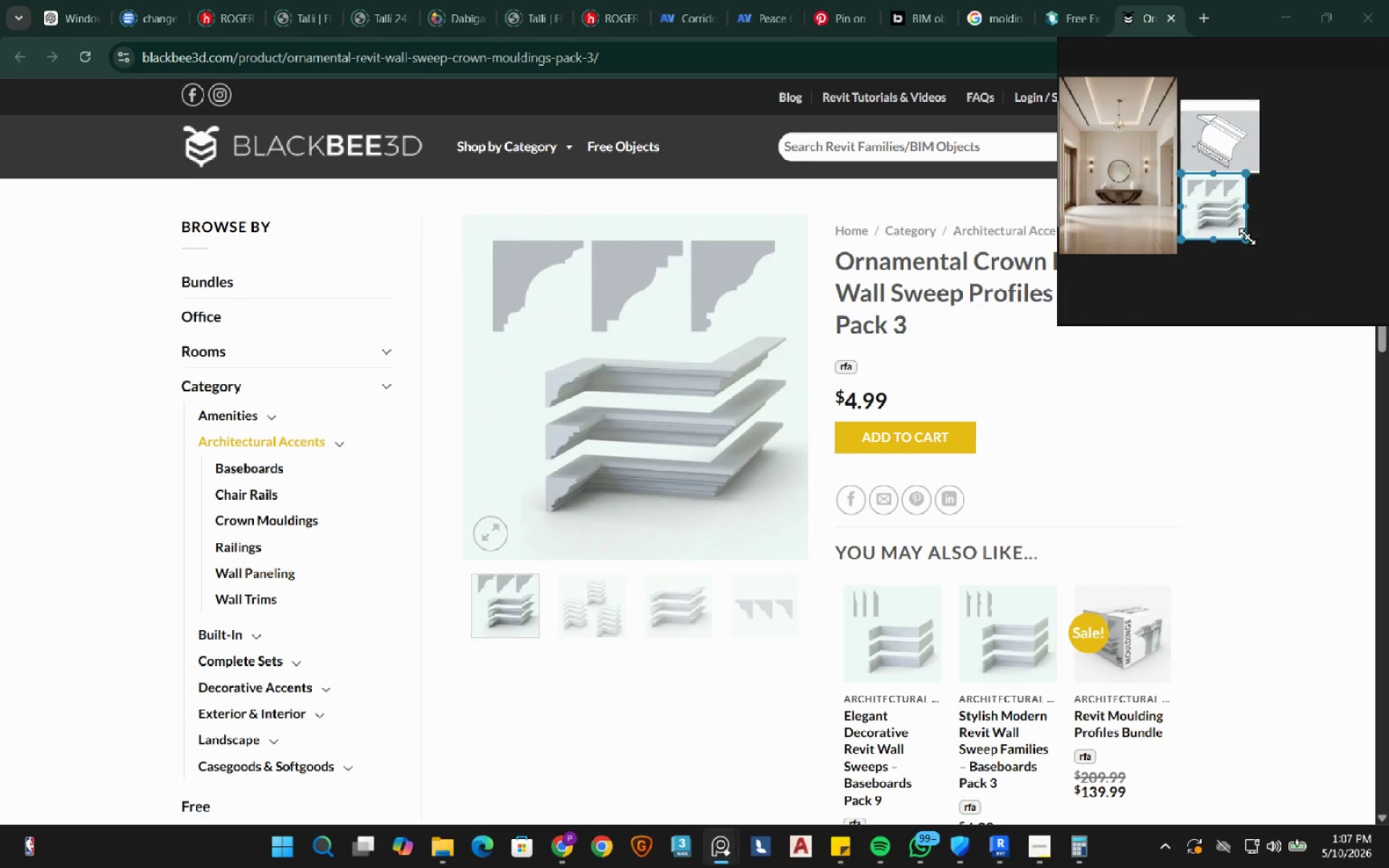 
left_click_drag(start_coordinate=[1248, 237], to_coordinate=[1260, 254])
 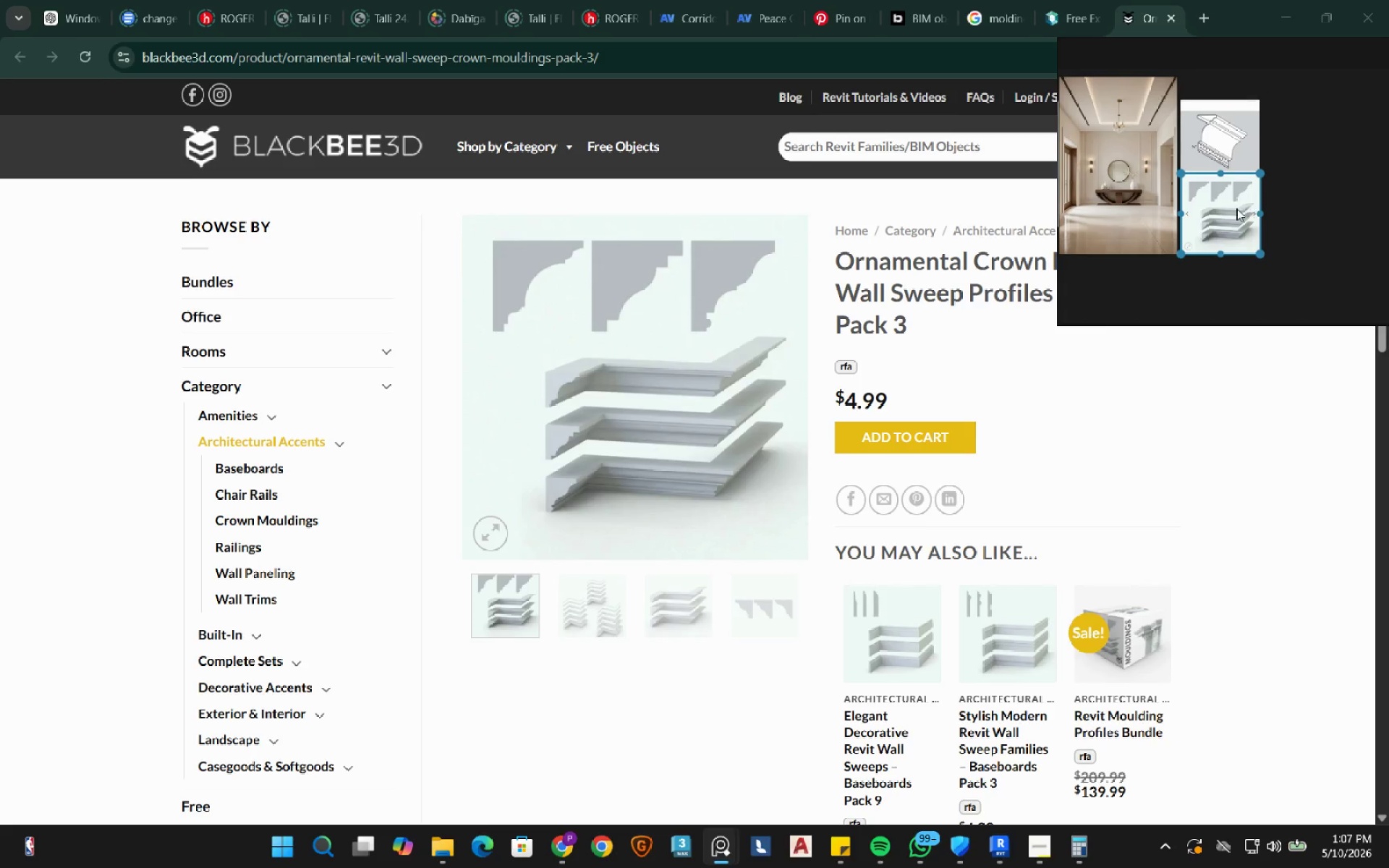 
scroll: coordinate [1150, 170], scroll_direction: up, amount: 9.0
 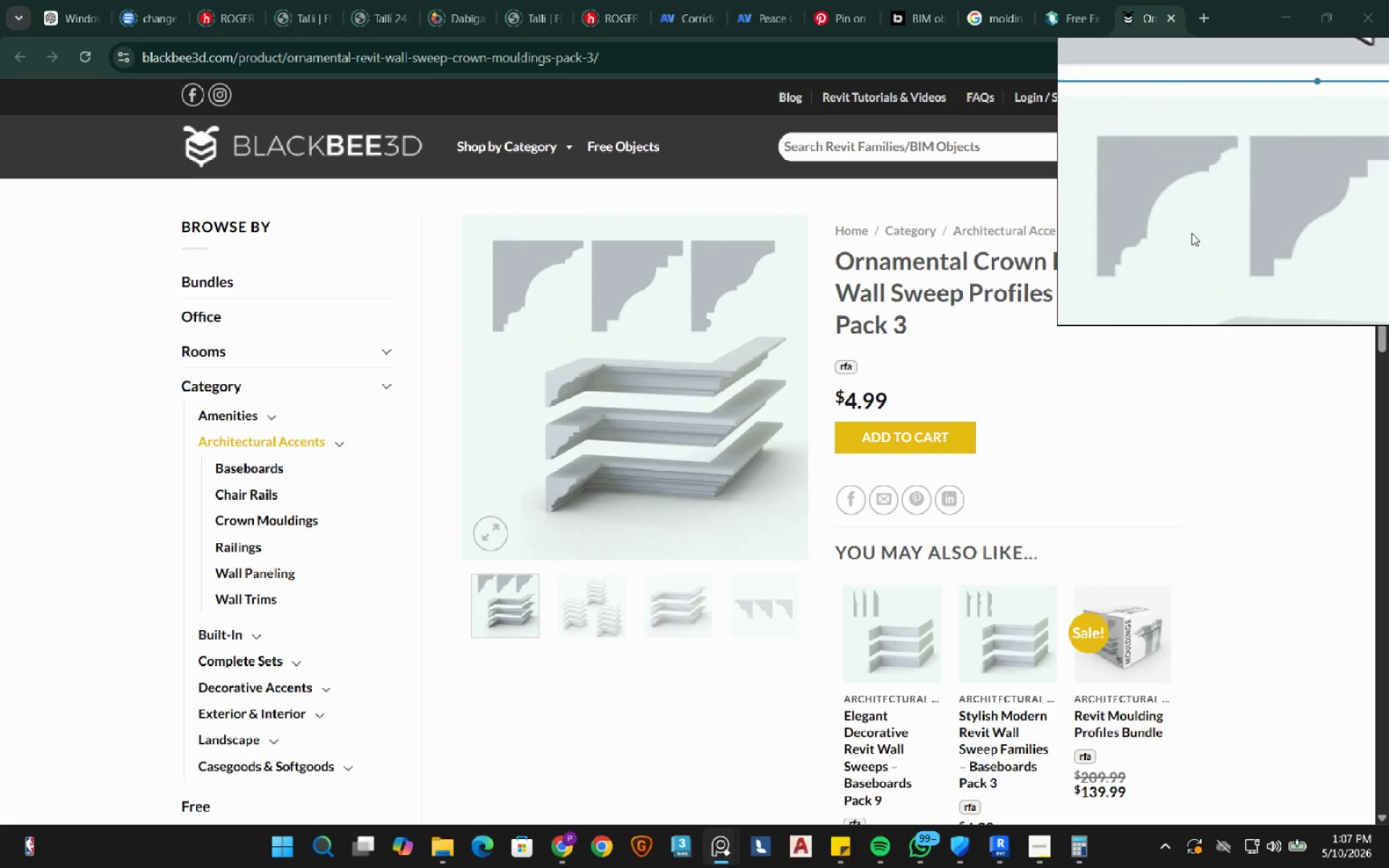 
left_click([1294, 17])
 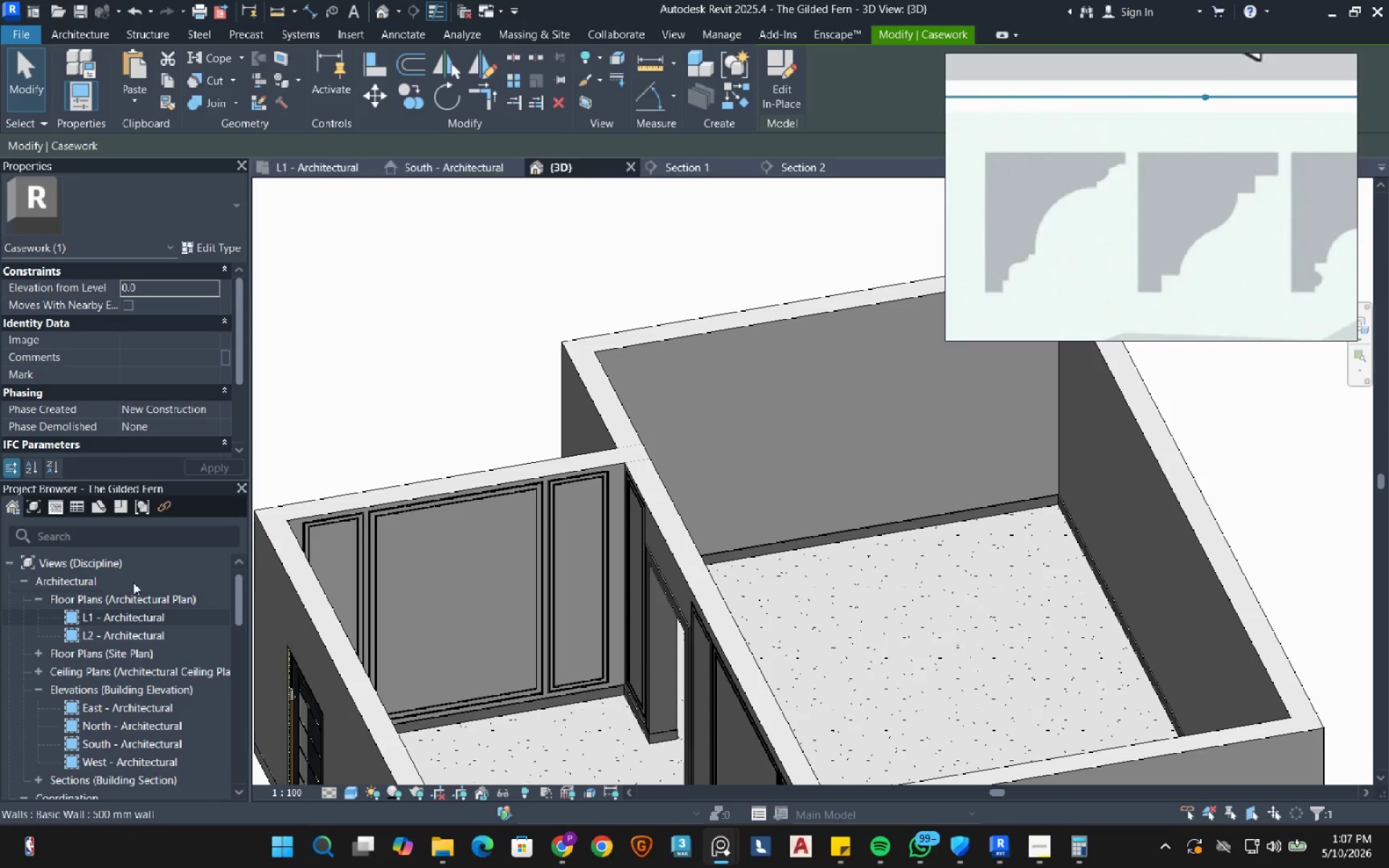 
double_click([122, 637])
 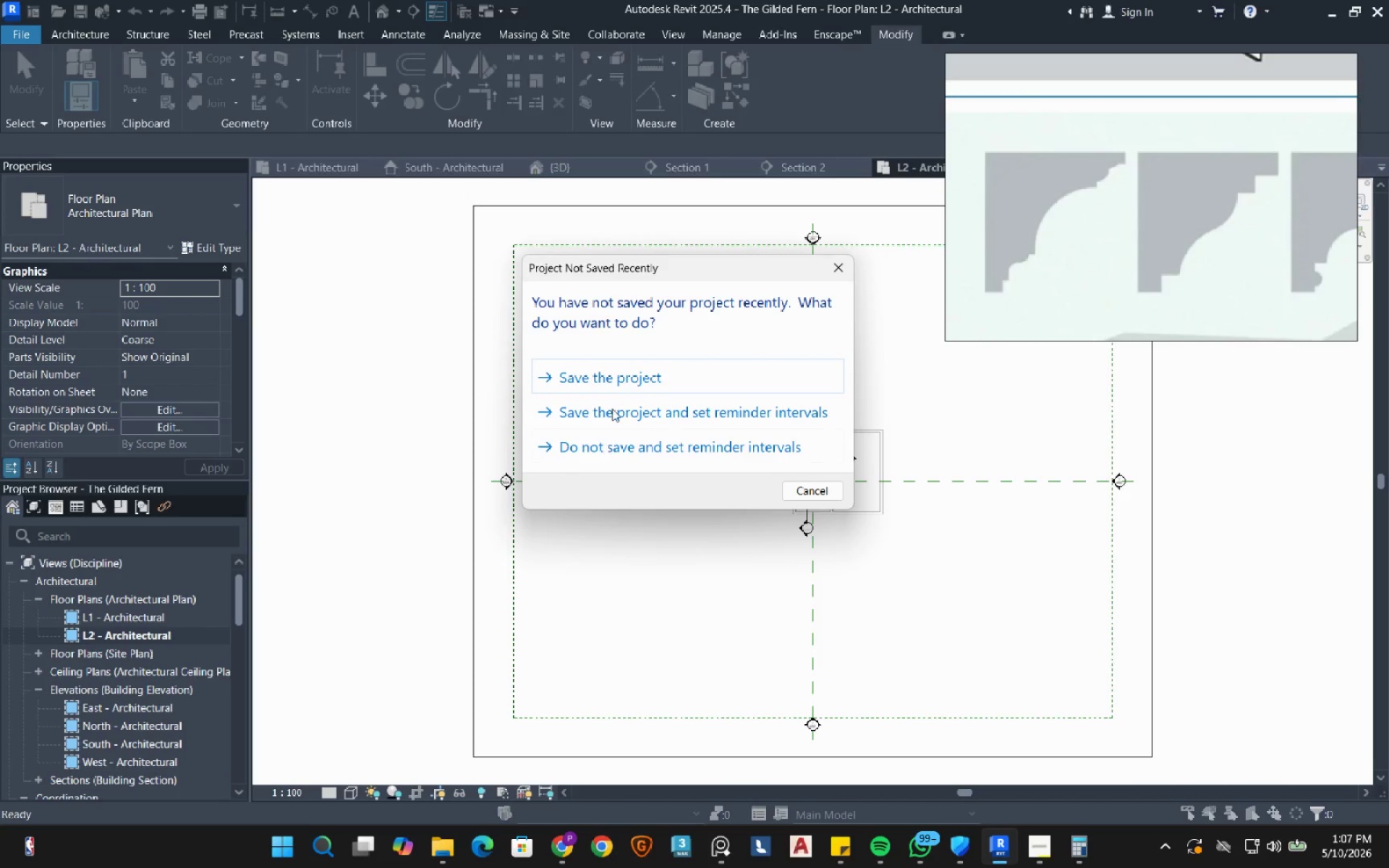 
left_click([620, 380])
 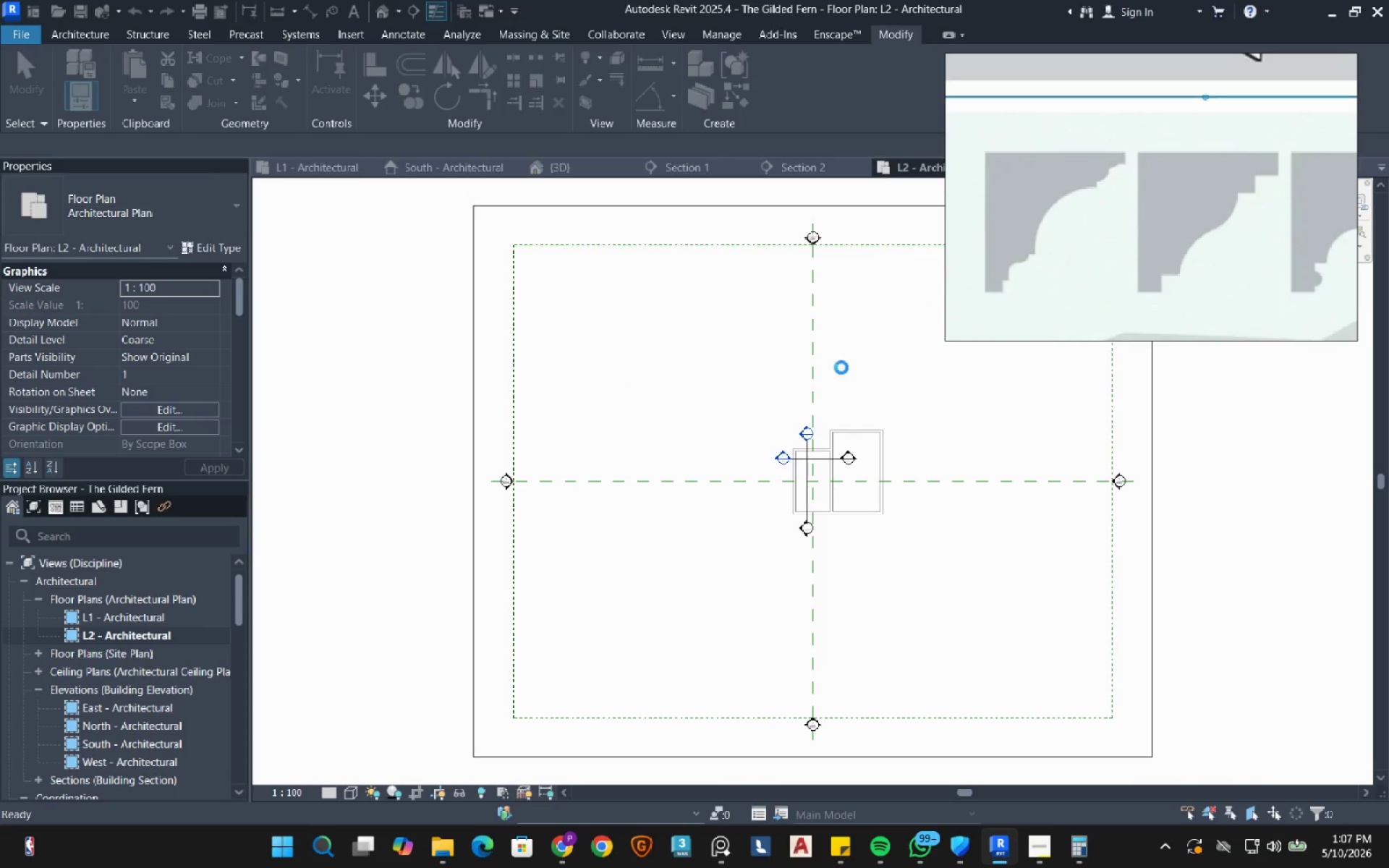 
scroll: coordinate [836, 484], scroll_direction: up, amount: 4.0
 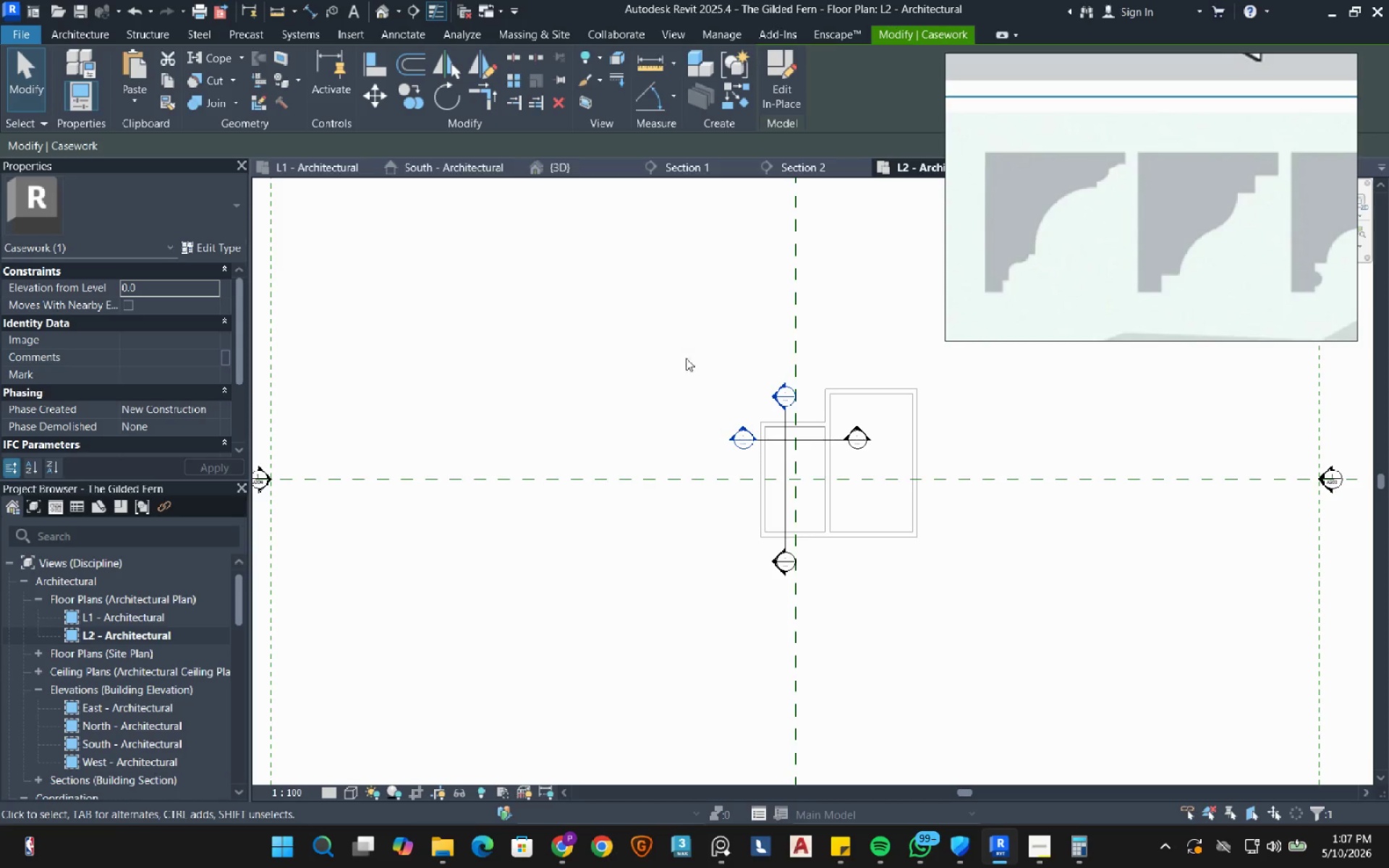 
left_click([76, 35])
 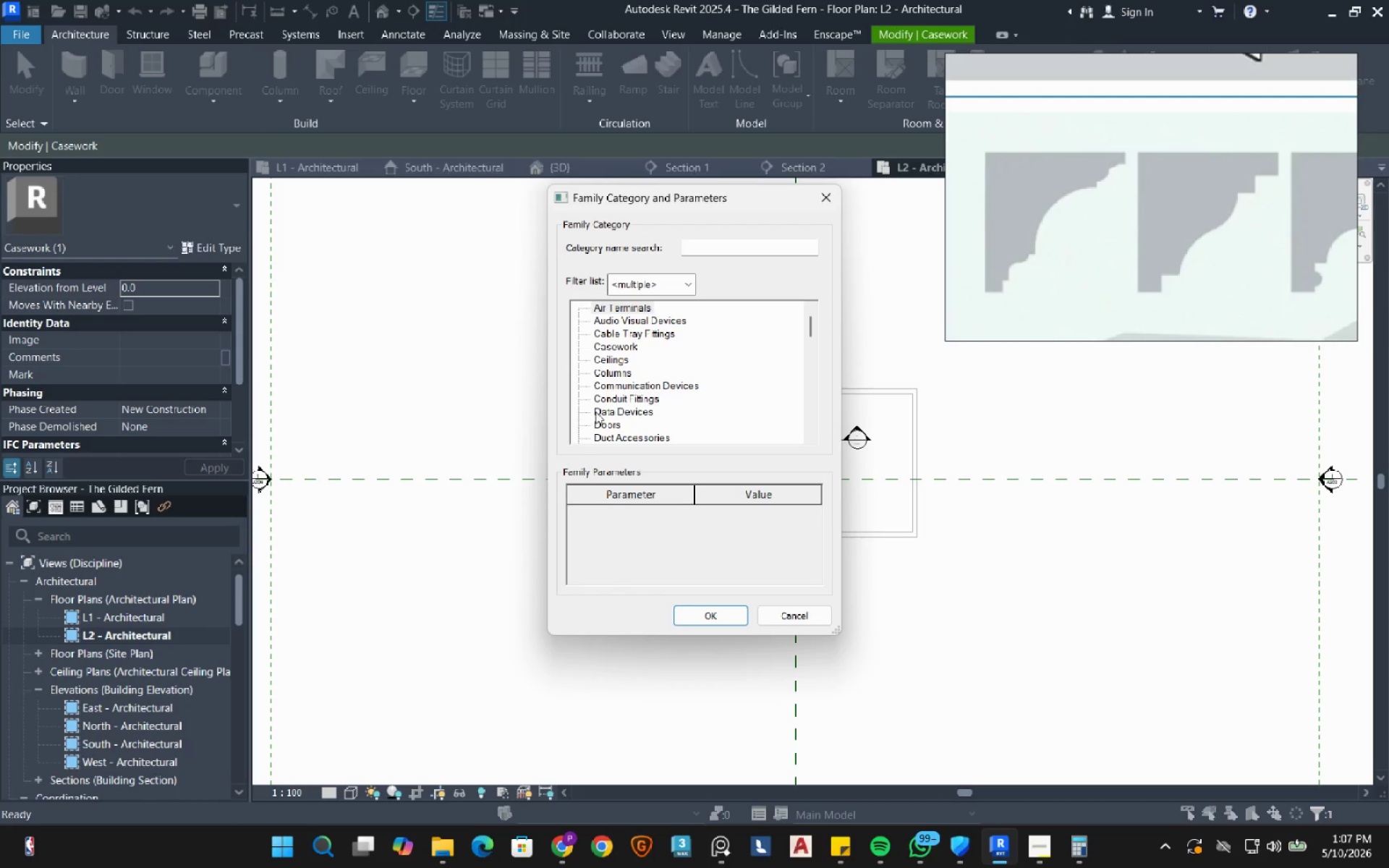 
double_click([628, 339])
 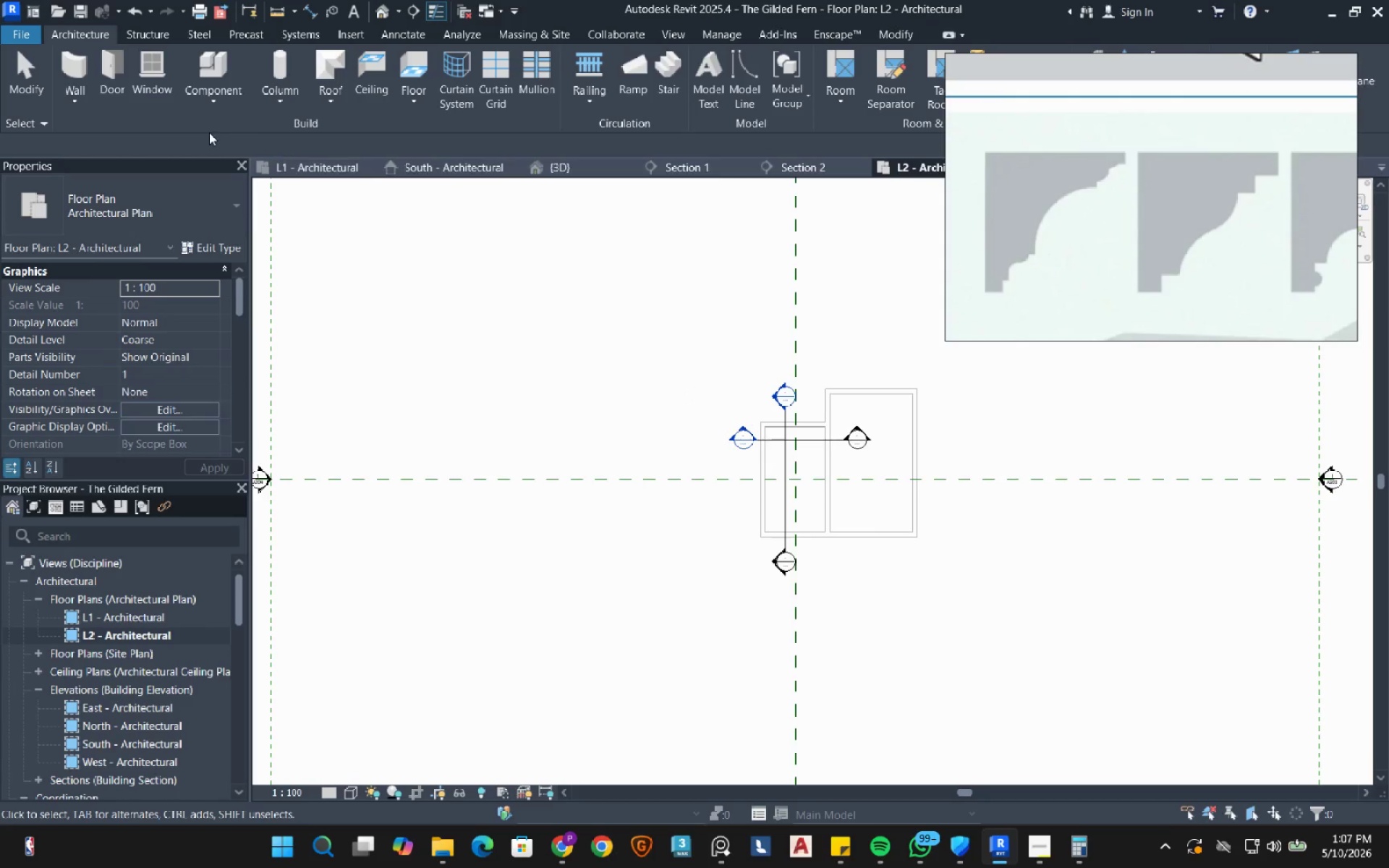 
left_click([223, 100])
 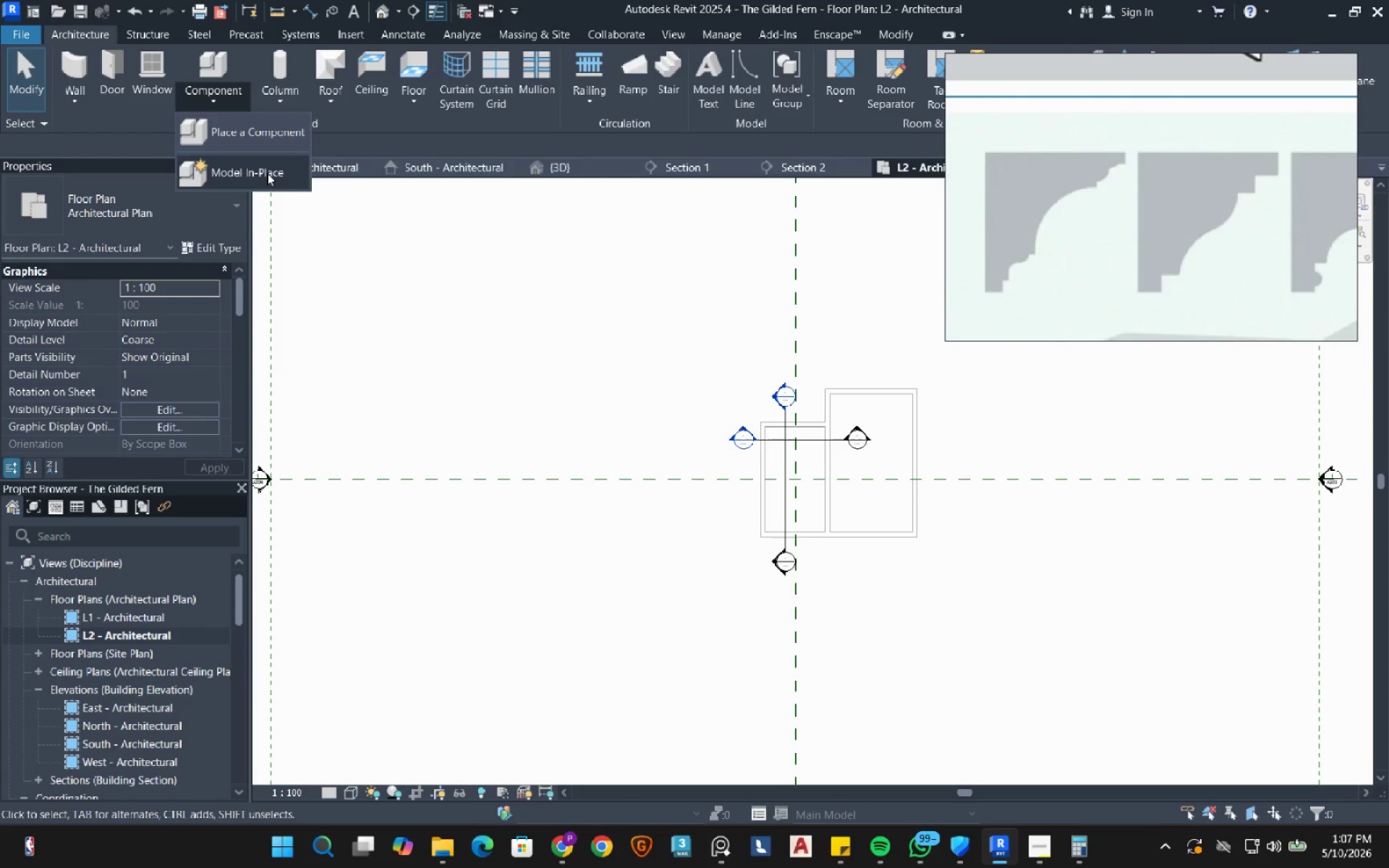 
left_click([267, 173])
 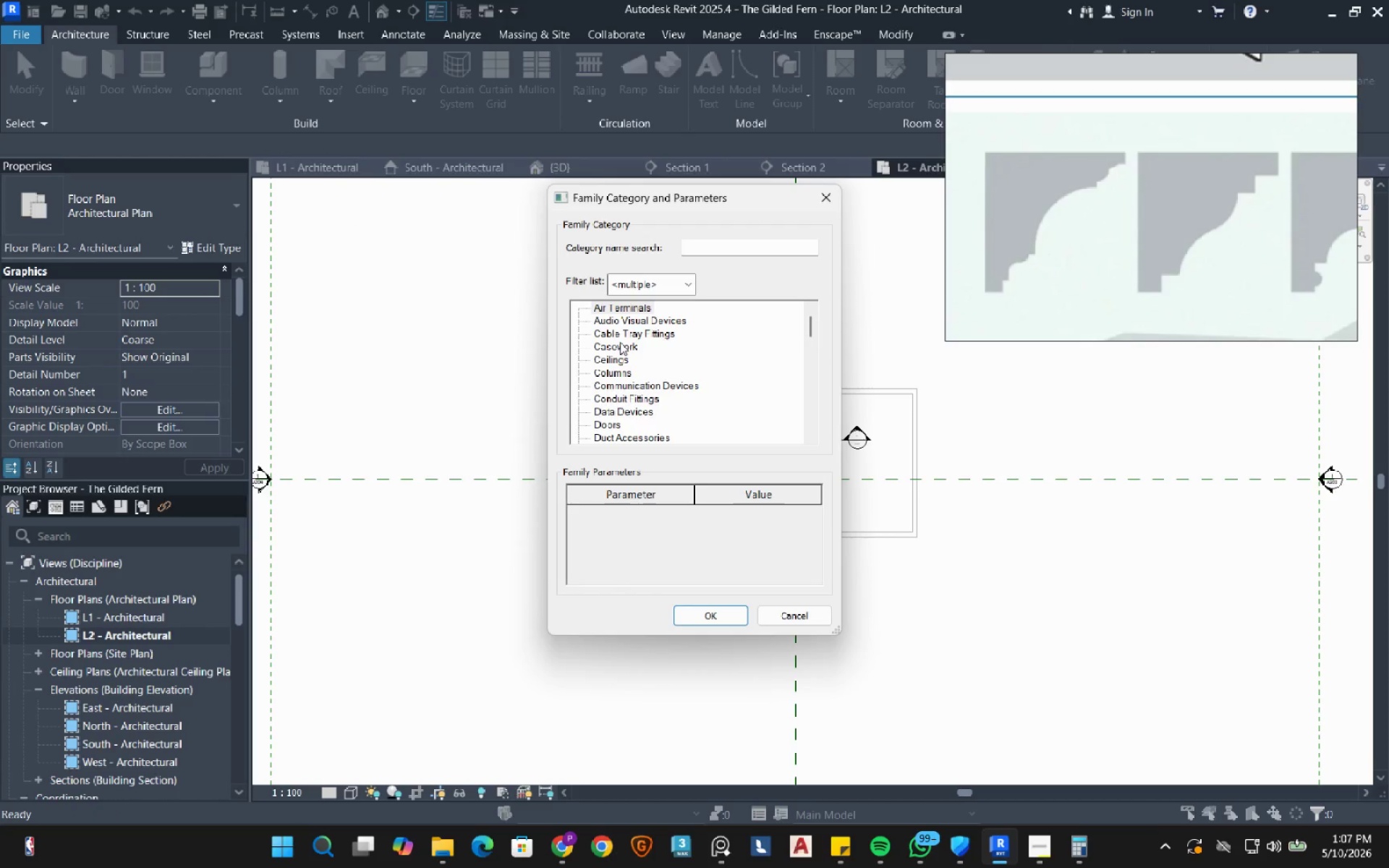 
double_click([620, 342])
 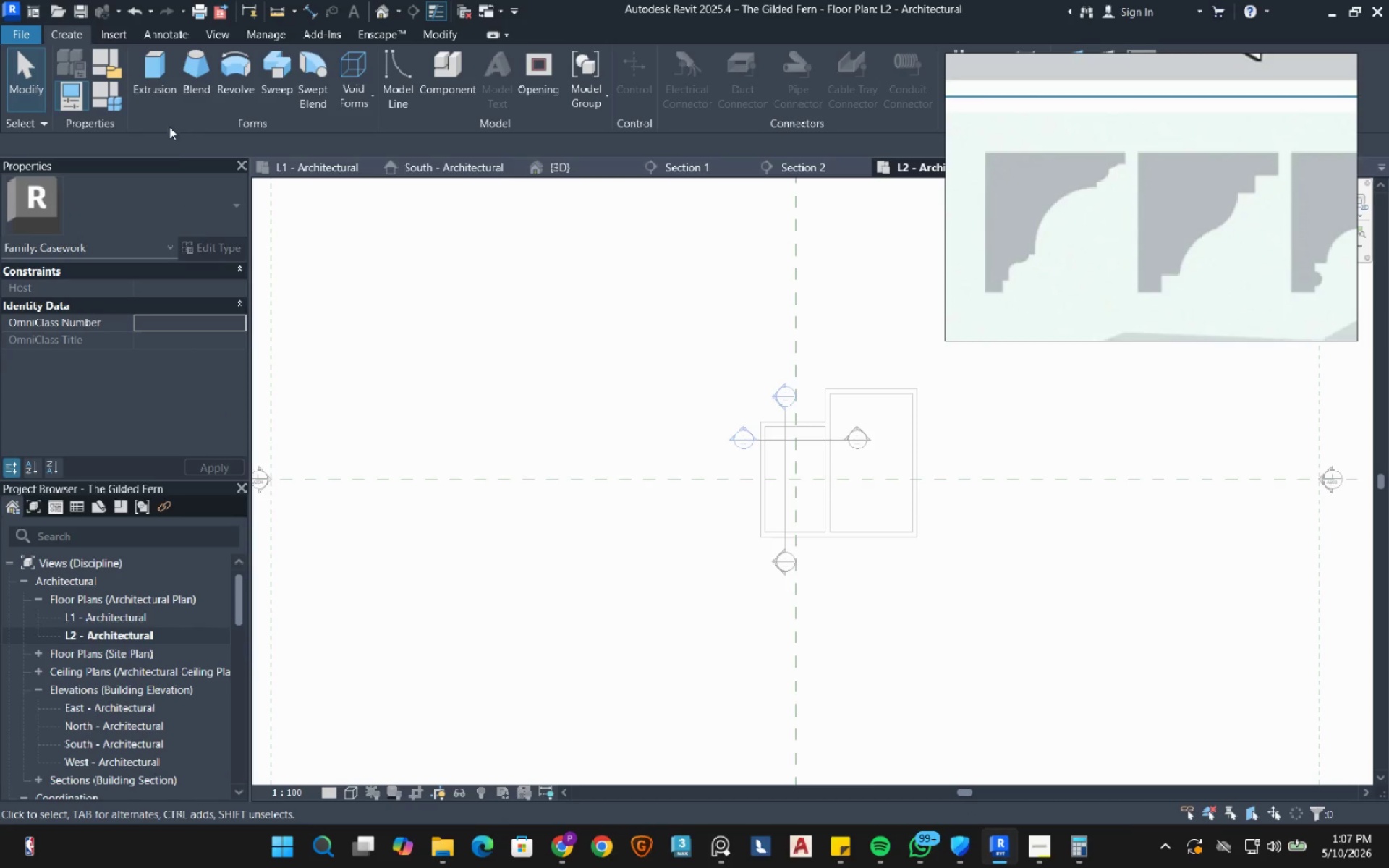 
left_click([268, 77])
 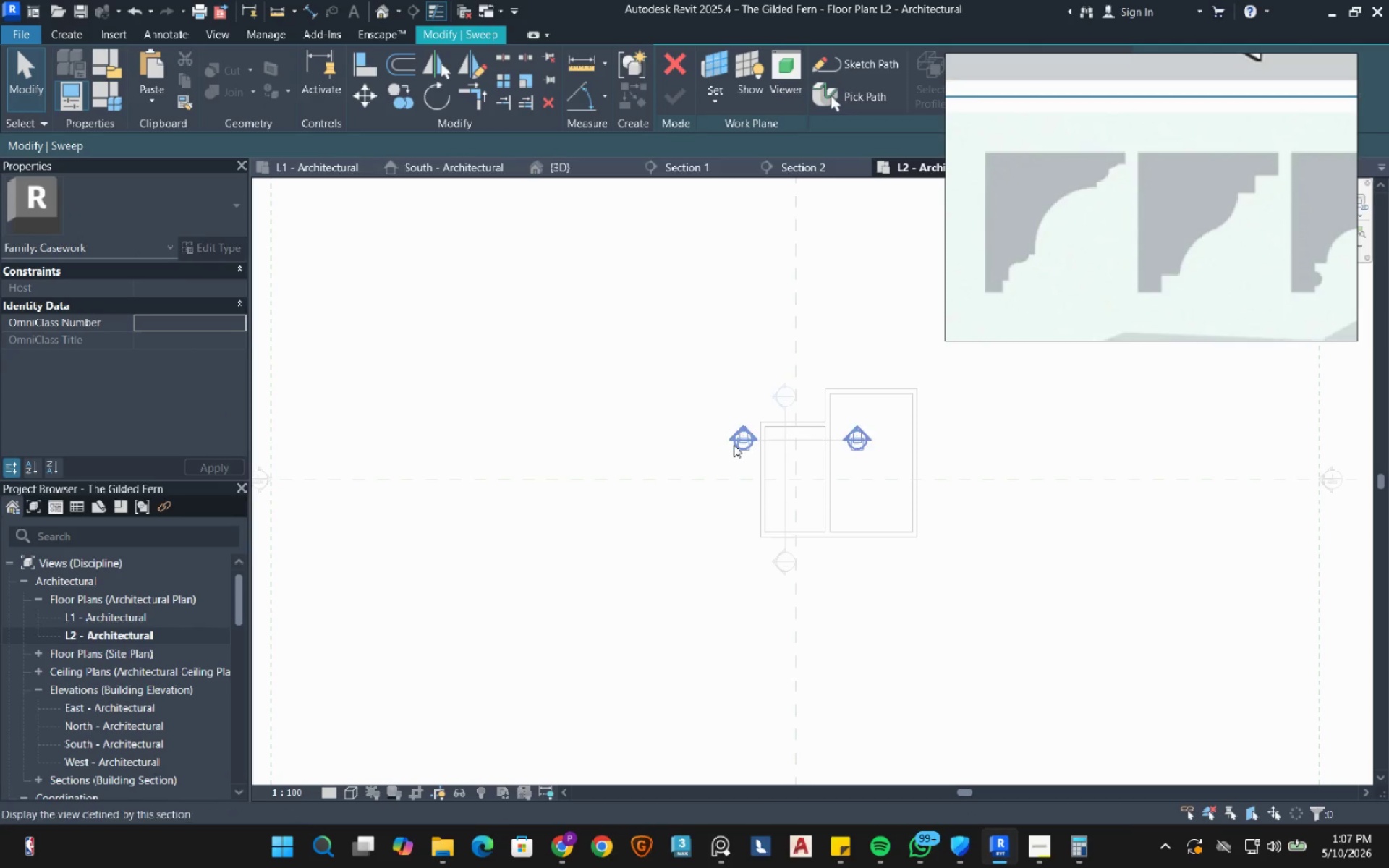 
mouse_move([749, 443])
 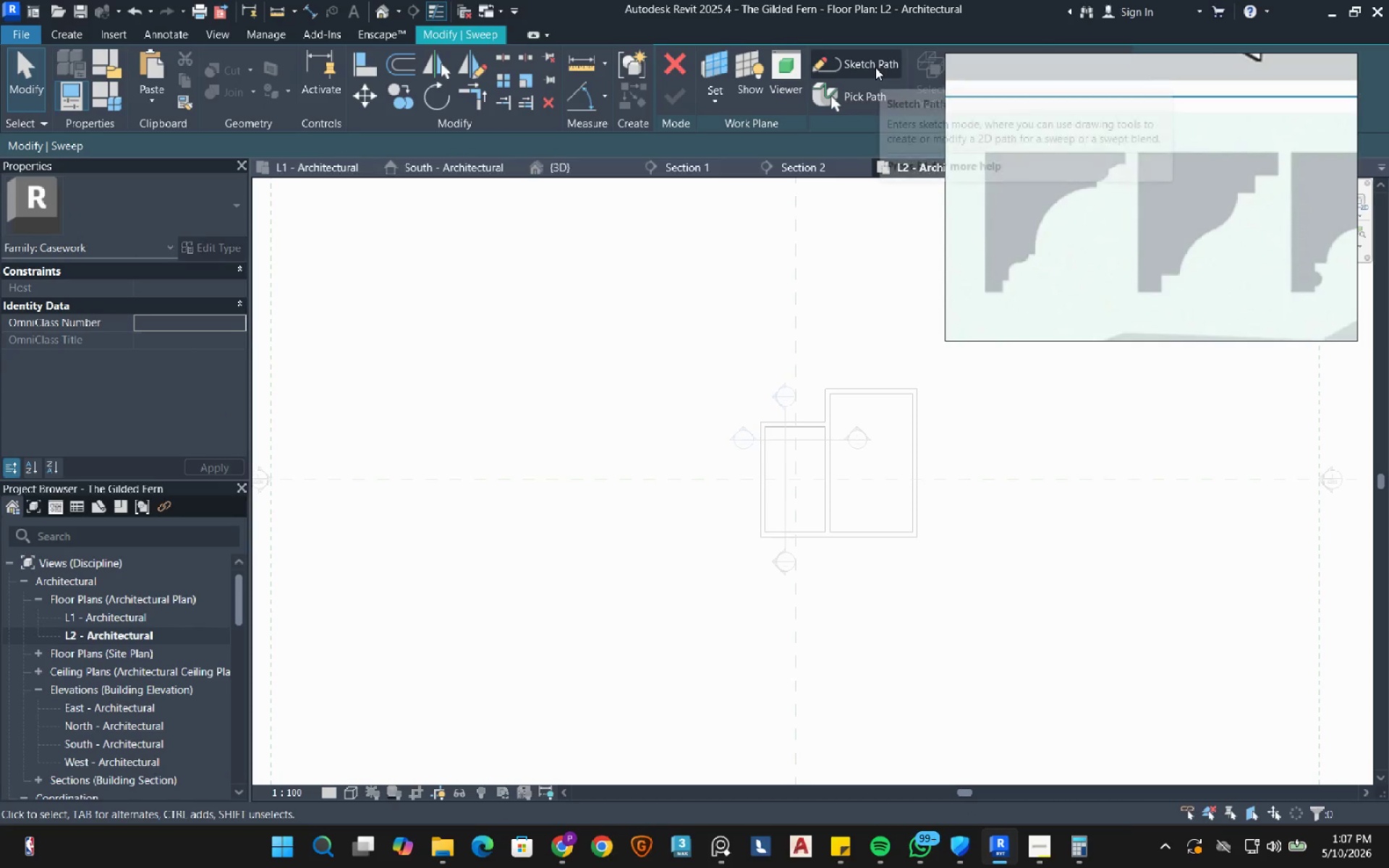 
left_click([875, 67])
 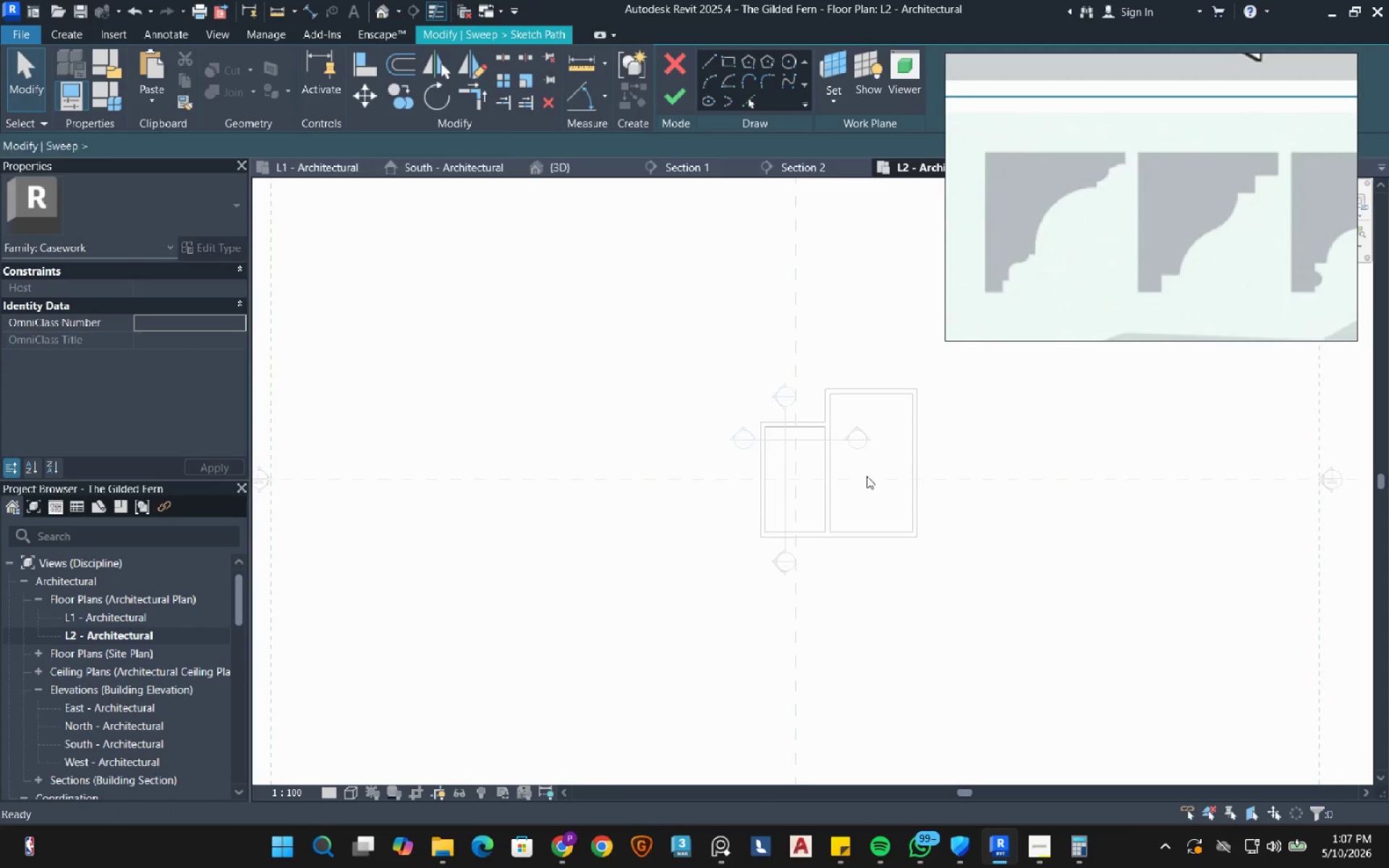 
scroll: coordinate [833, 501], scroll_direction: up, amount: 7.0
 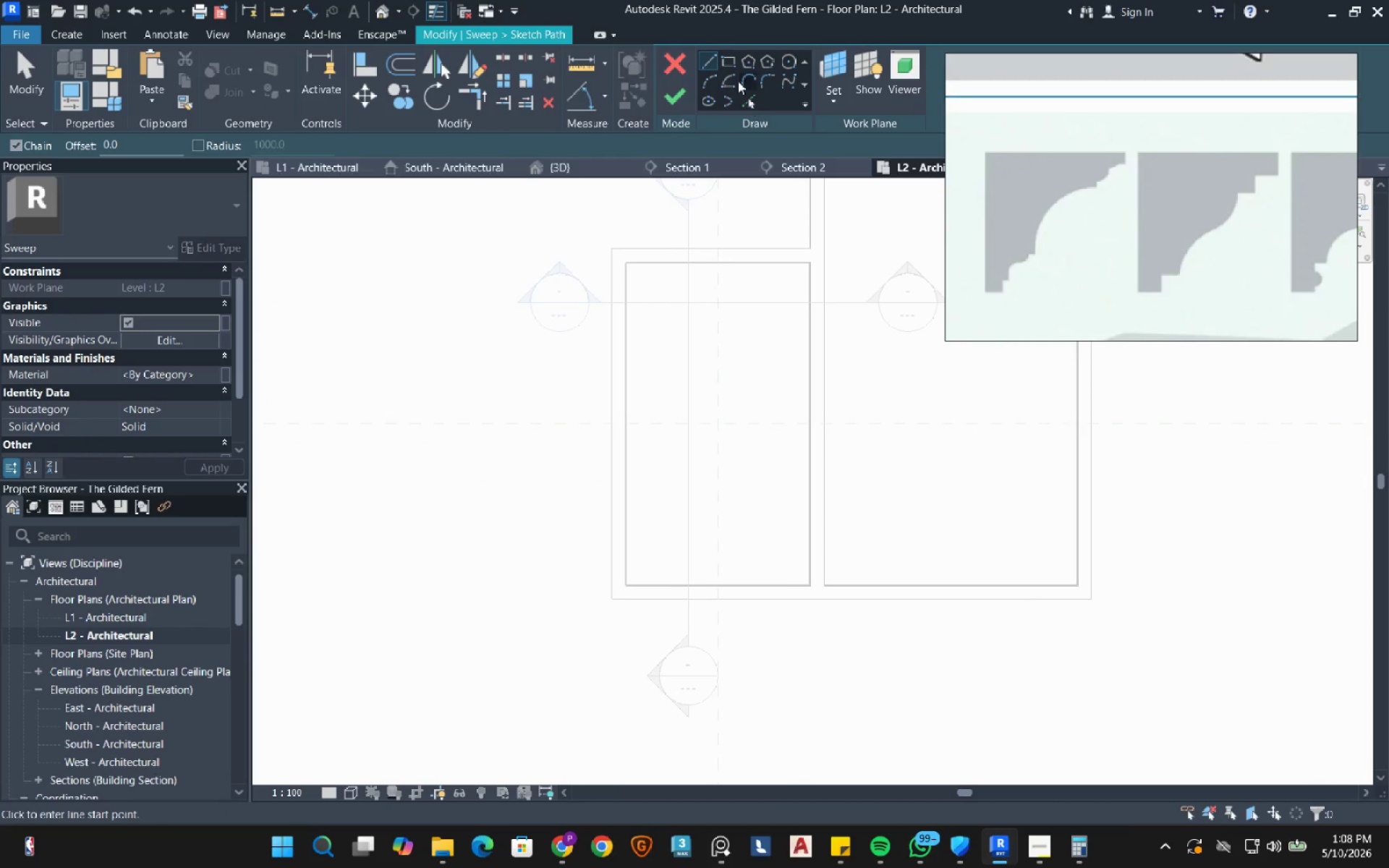 
left_click([726, 64])
 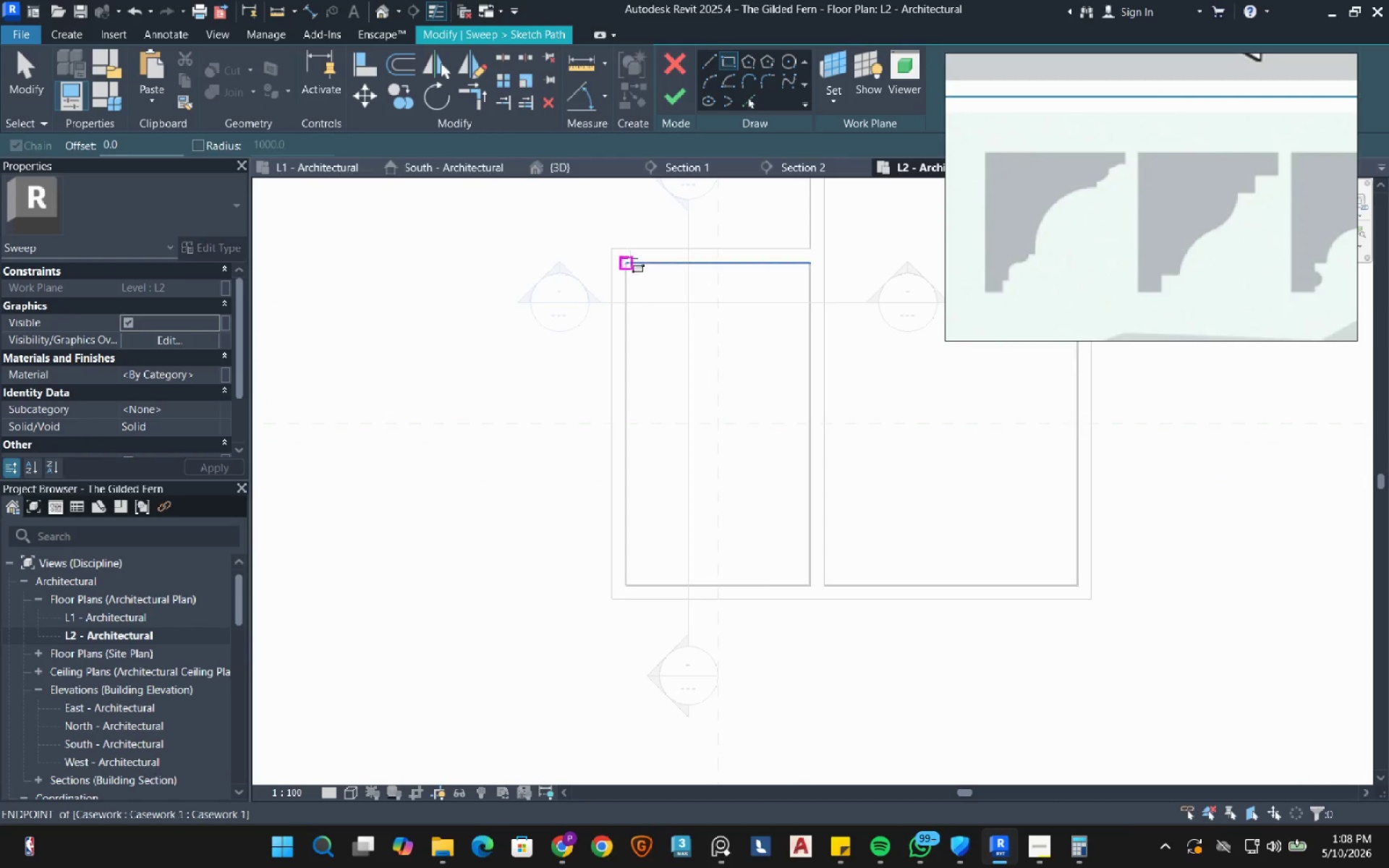 
scroll: coordinate [619, 267], scroll_direction: up, amount: 15.0
 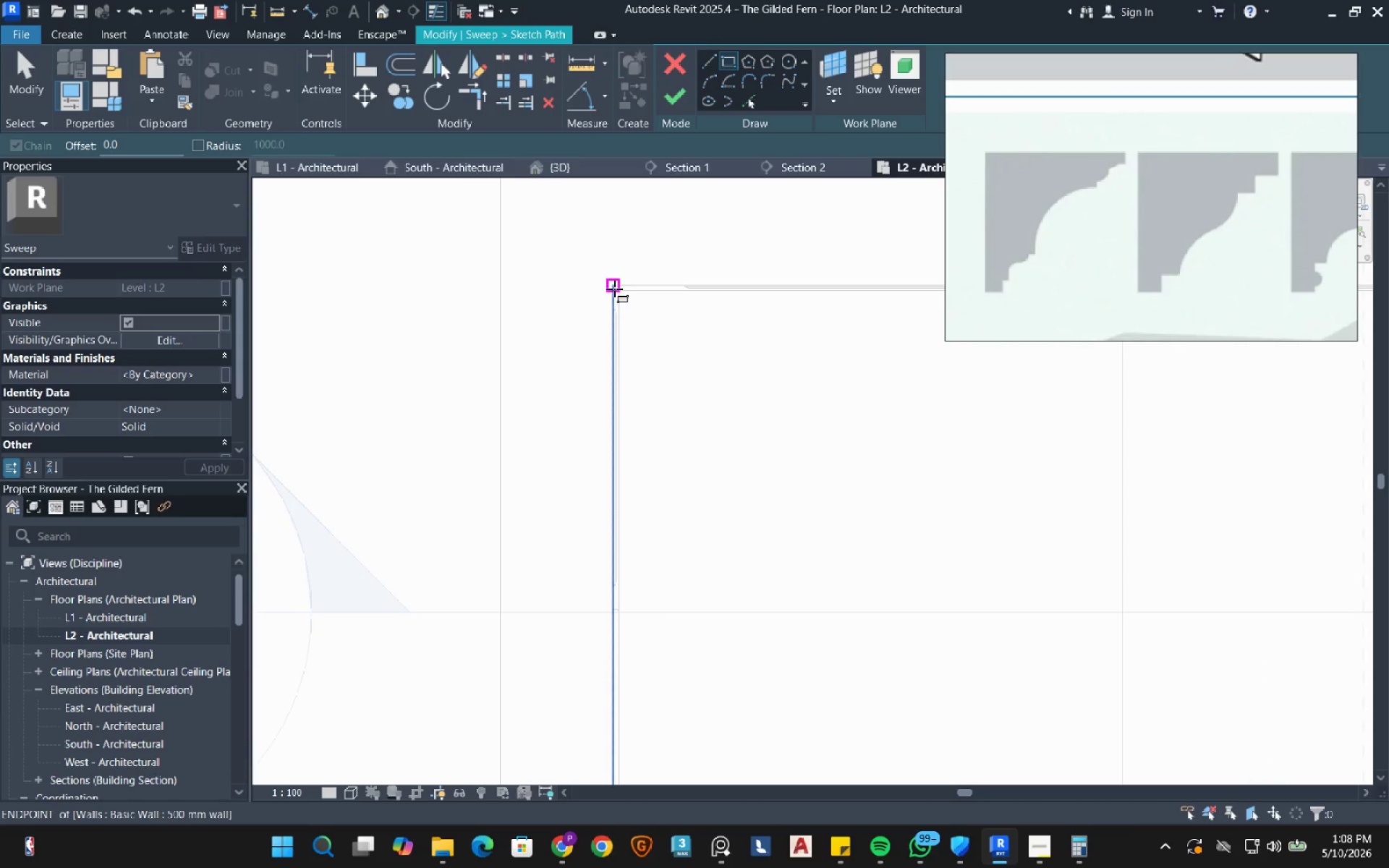 
left_click_drag(start_coordinate=[614, 289], to_coordinate=[608, 291])
 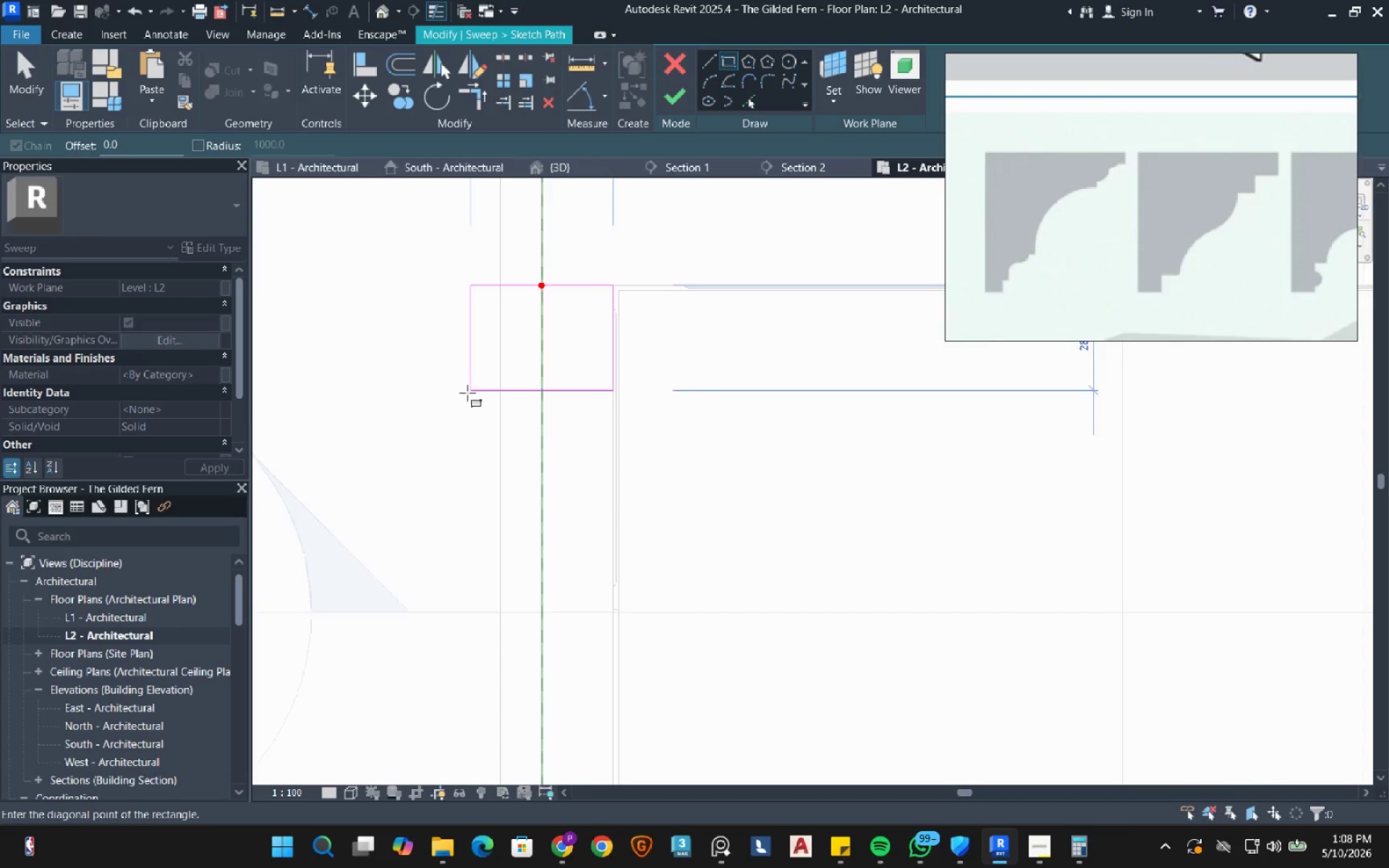 
scroll: coordinate [493, 384], scroll_direction: down, amount: 10.0
 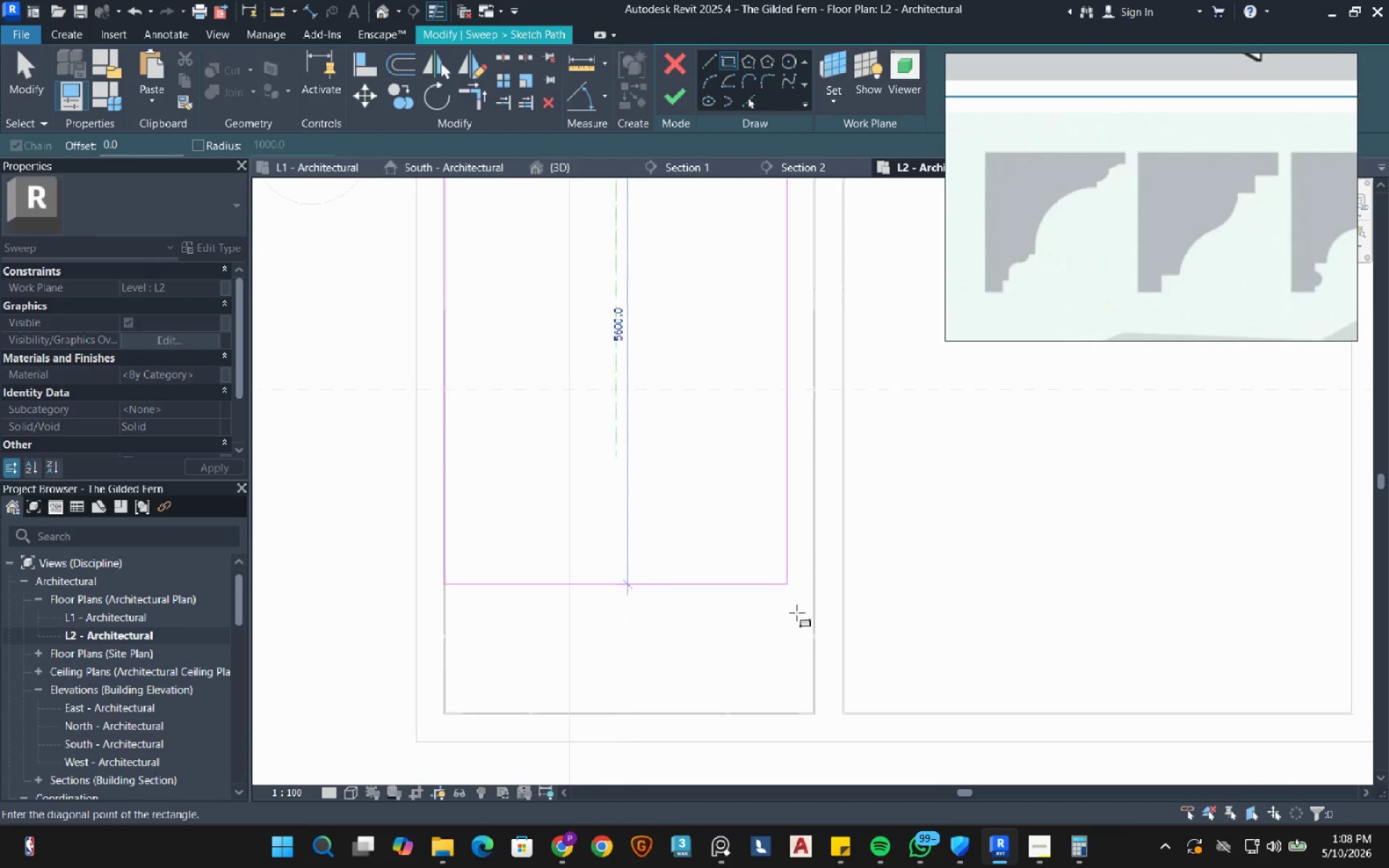 
scroll: coordinate [859, 732], scroll_direction: up, amount: 14.0
 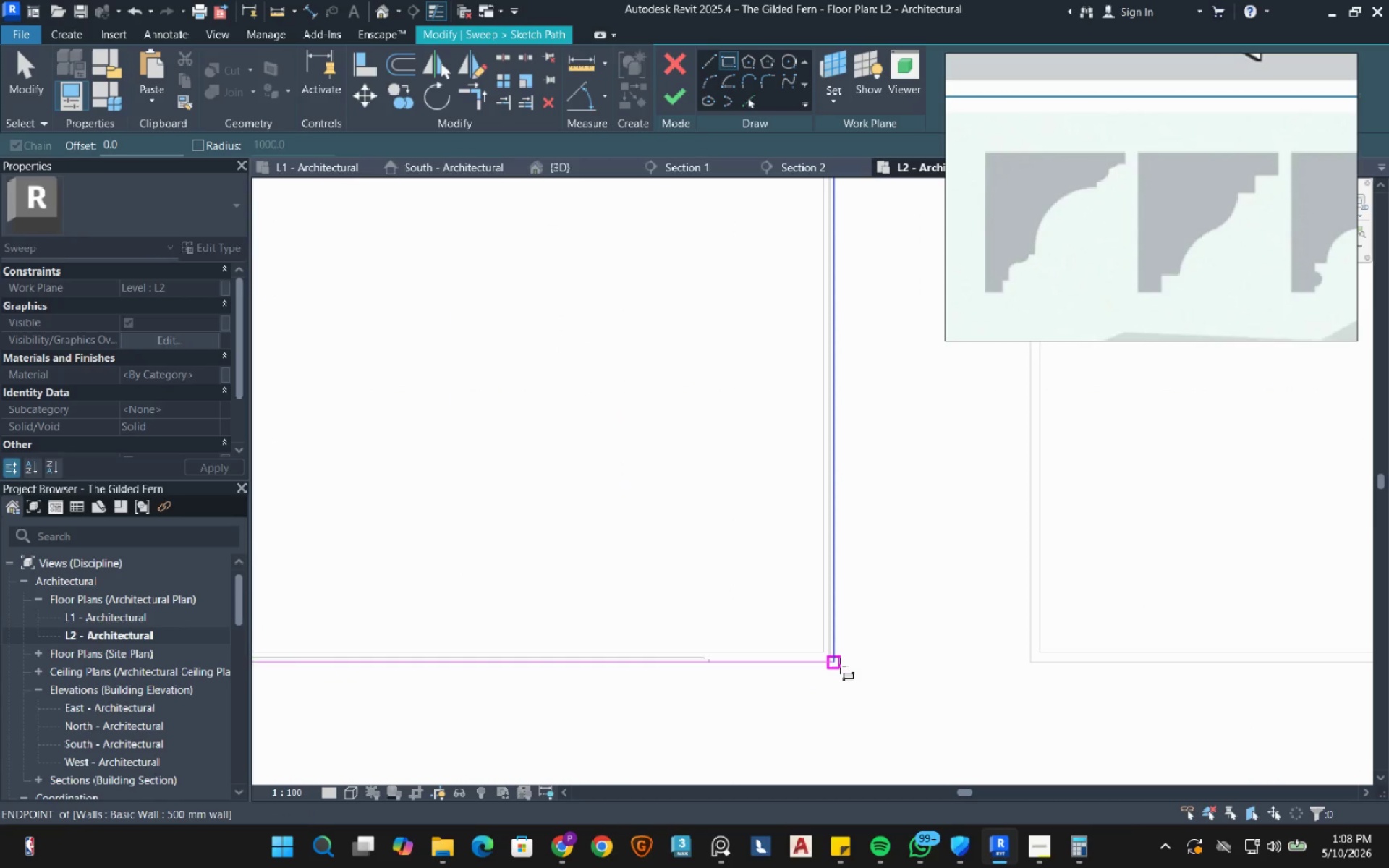 
left_click([840, 665])
 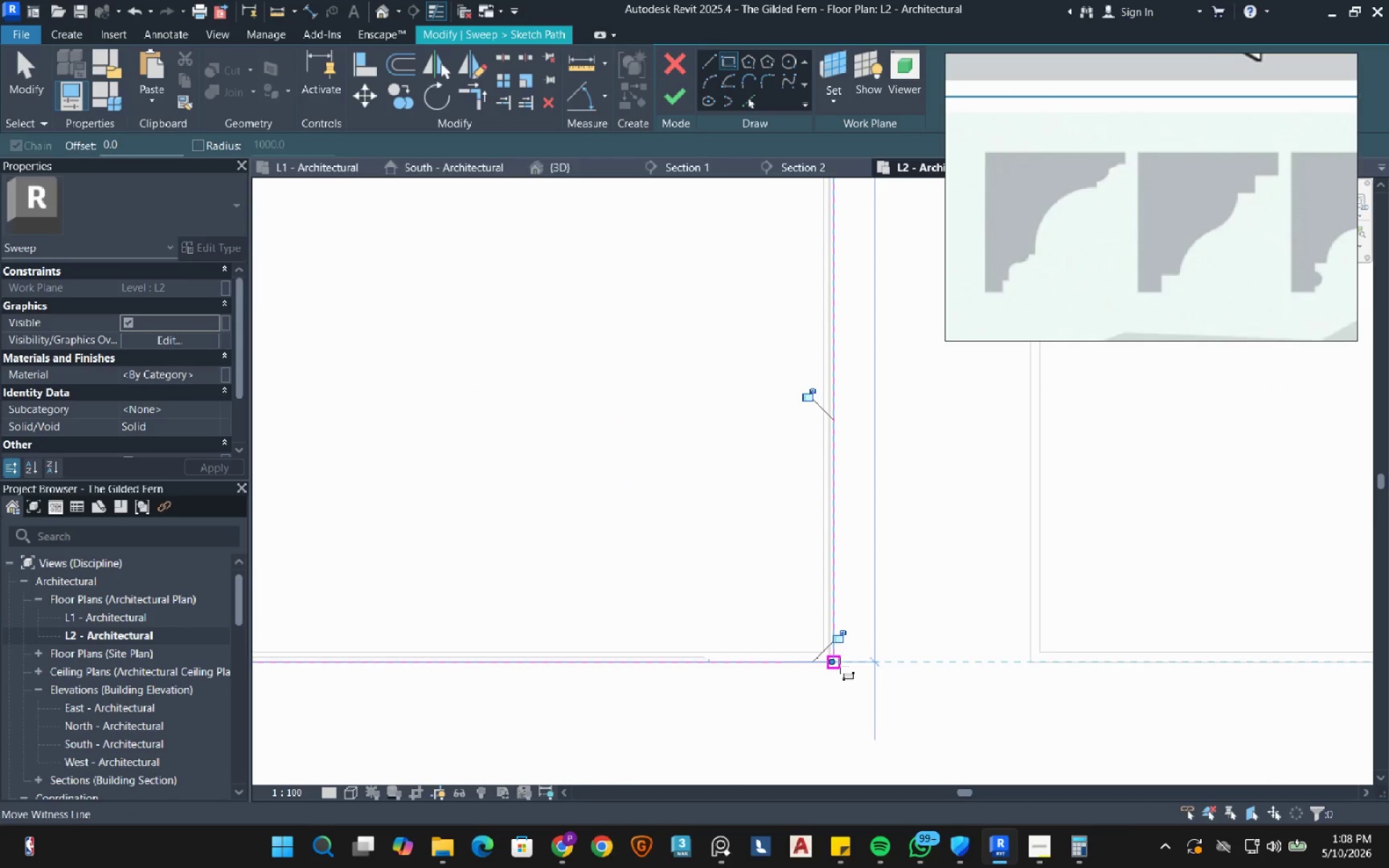 
scroll: coordinate [837, 653], scroll_direction: down, amount: 19.0
 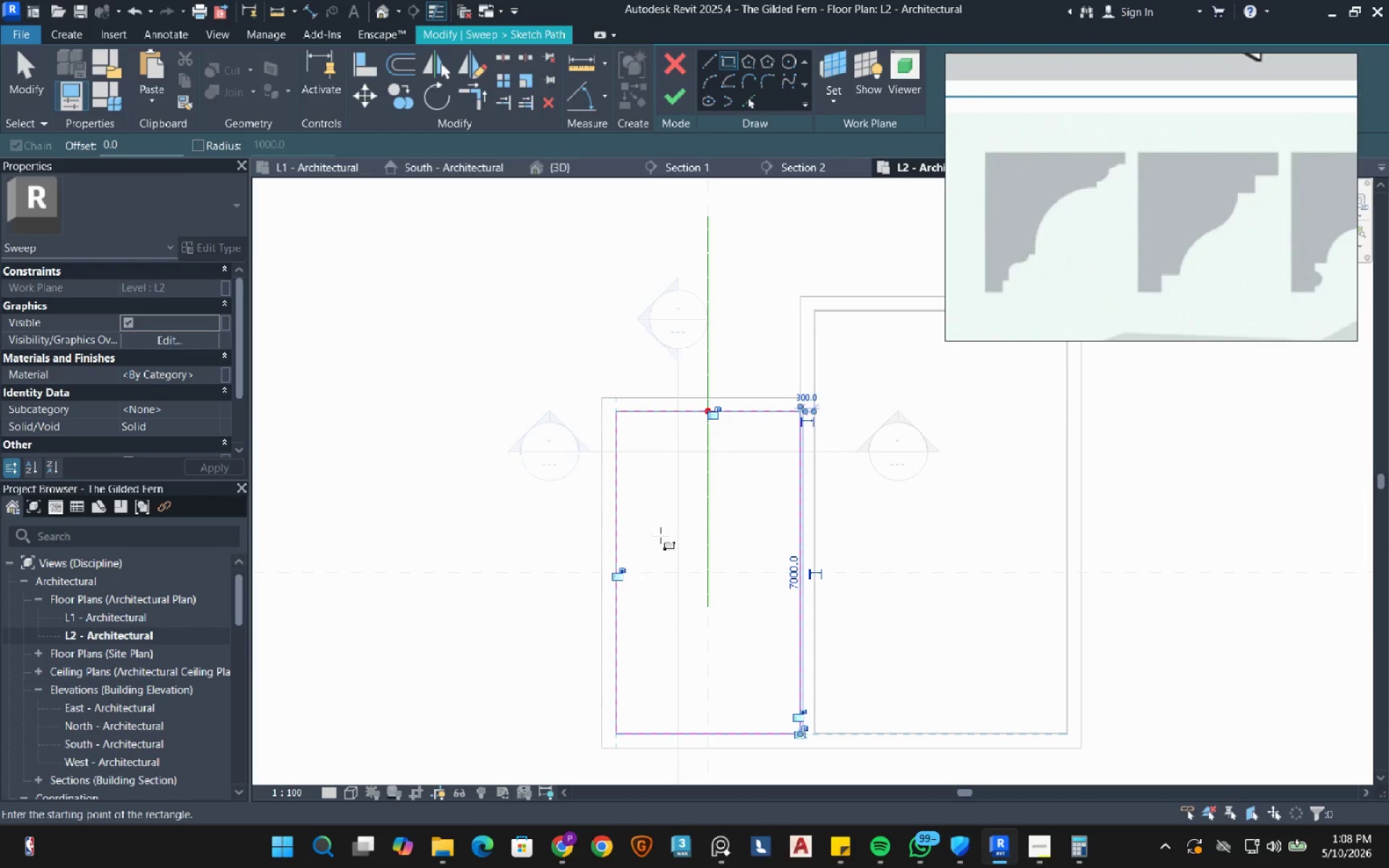 
wait(5.56)
 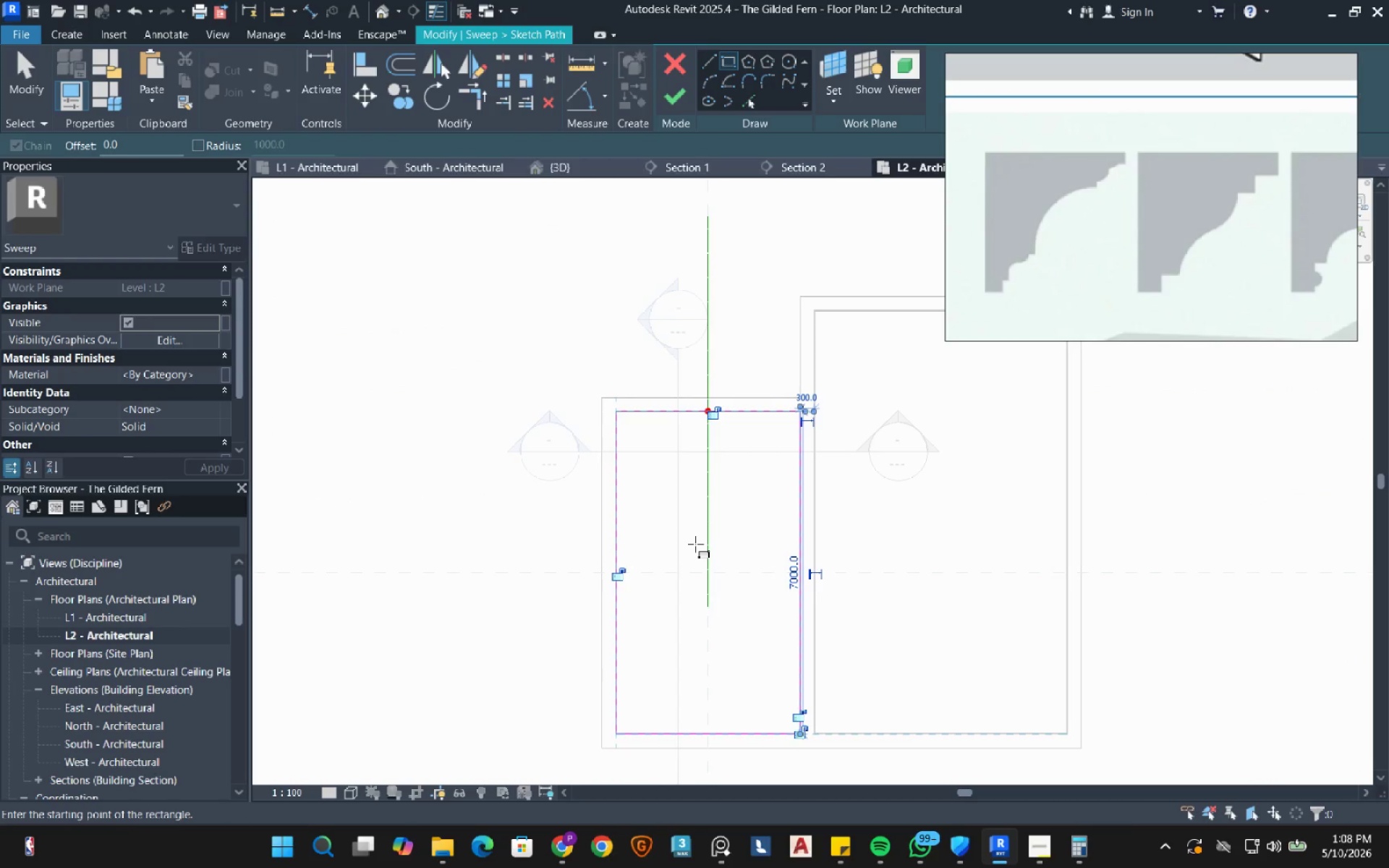 
left_click([673, 105])
 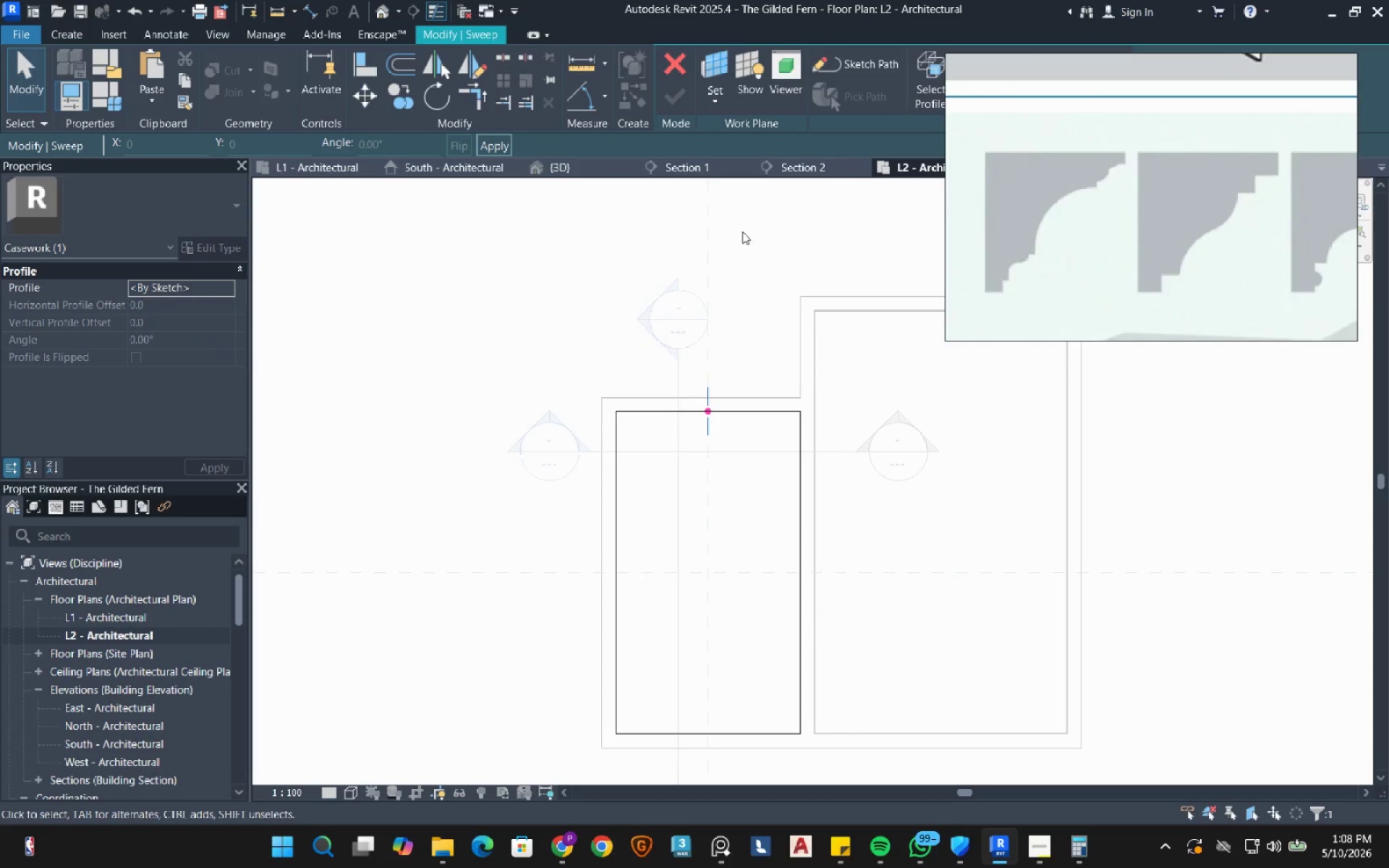 
left_click([715, 166])
 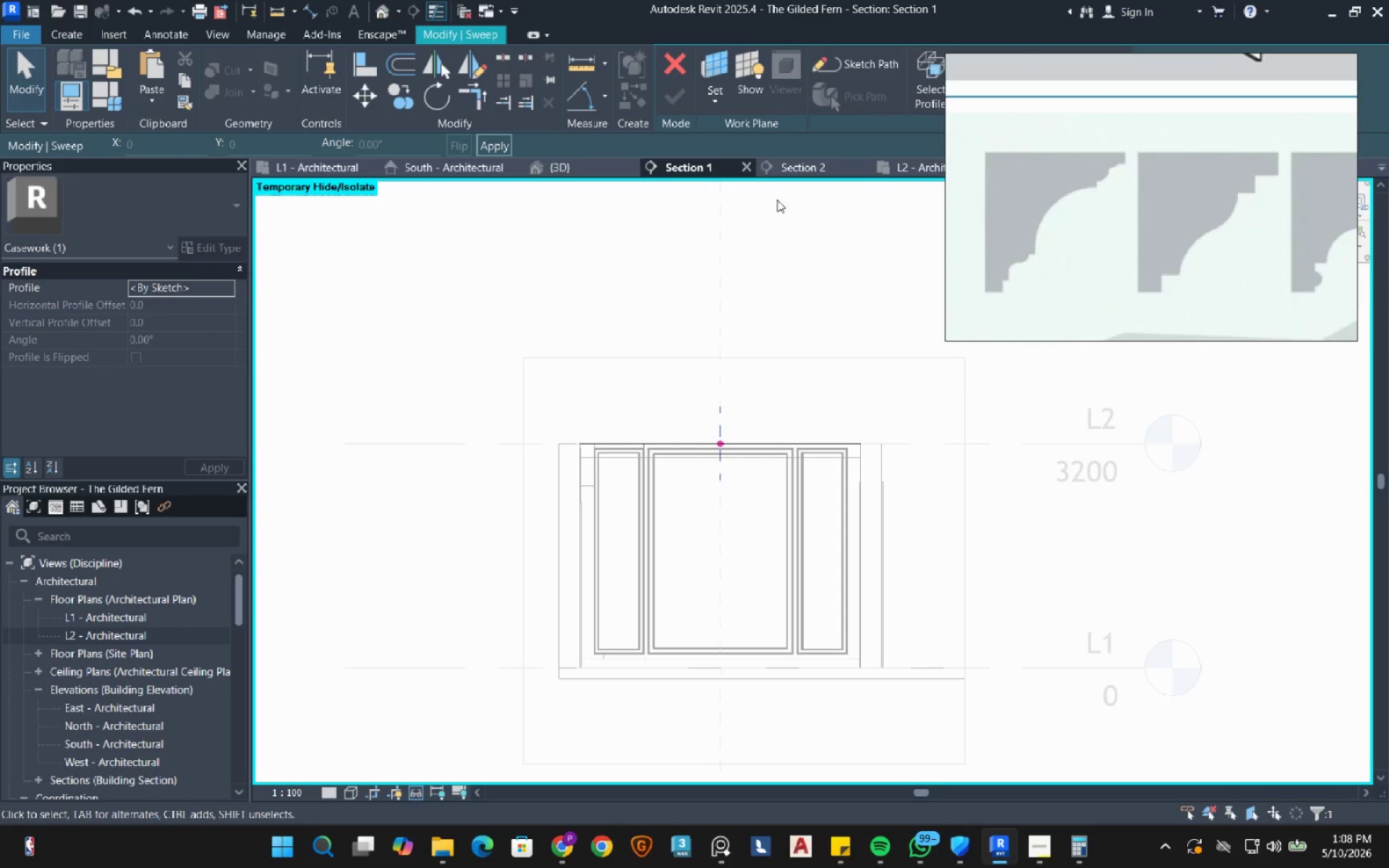 
left_click([801, 177])
 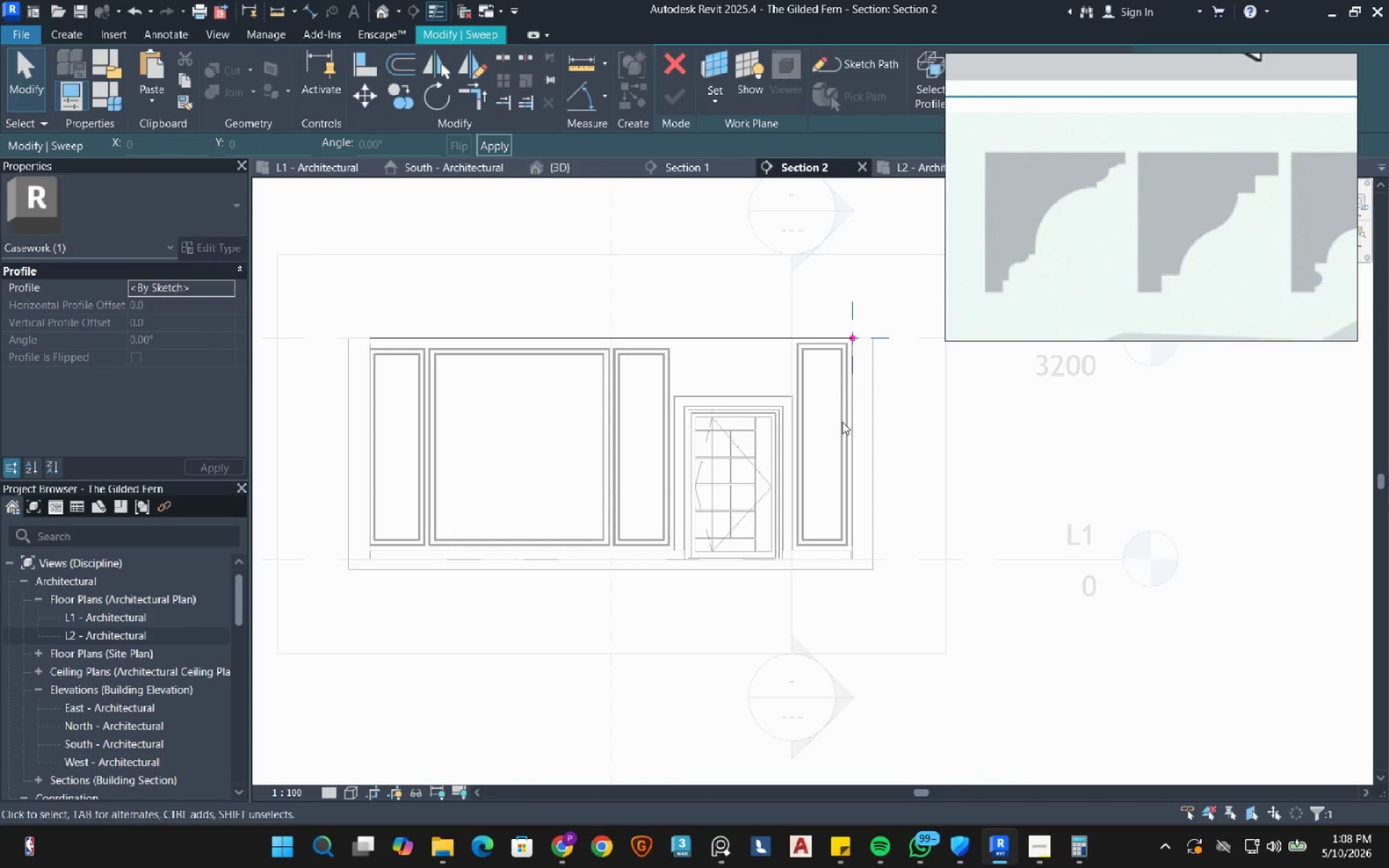 
scroll: coordinate [821, 391], scroll_direction: up, amount: 19.0
 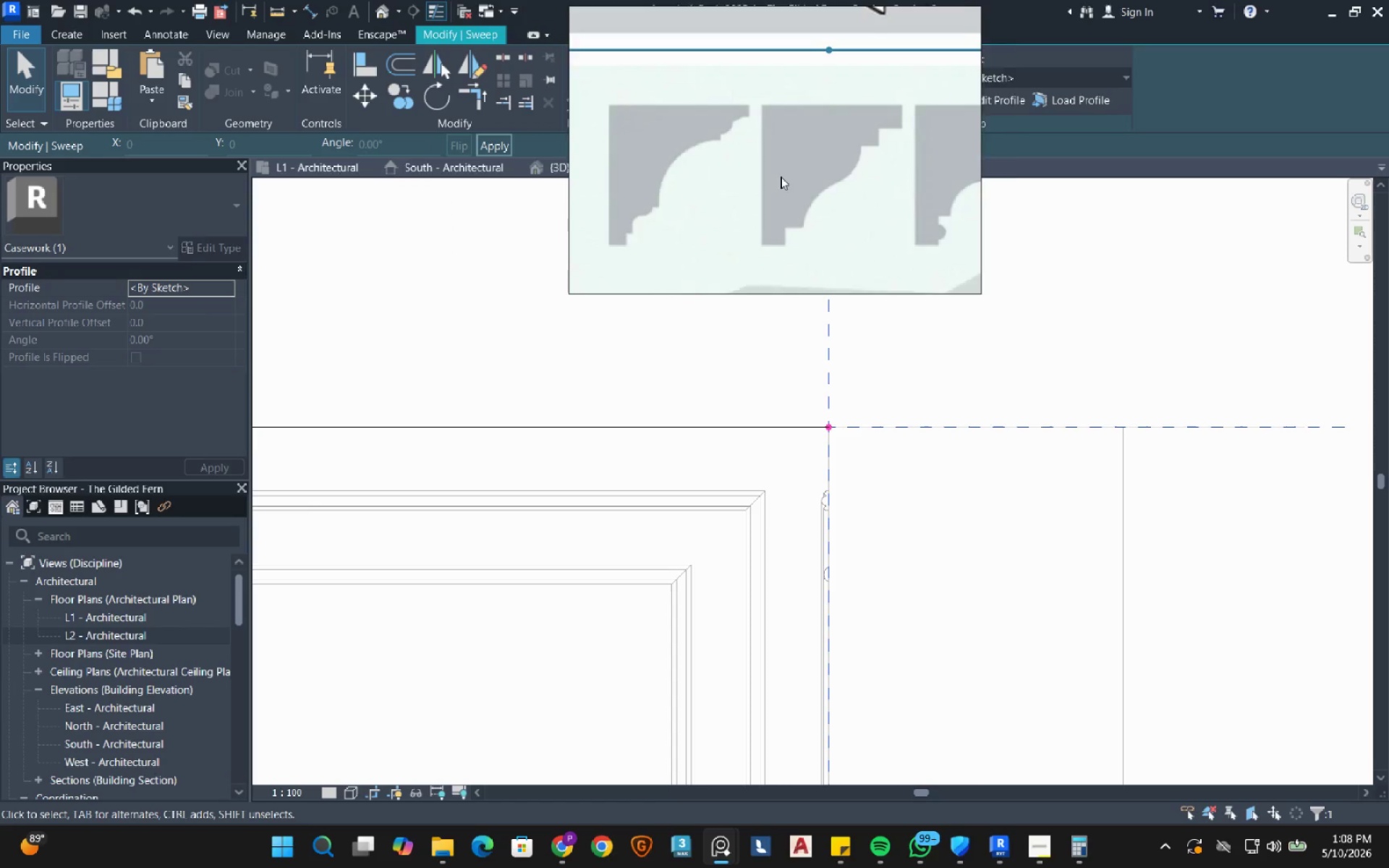 
wait(8.41)
 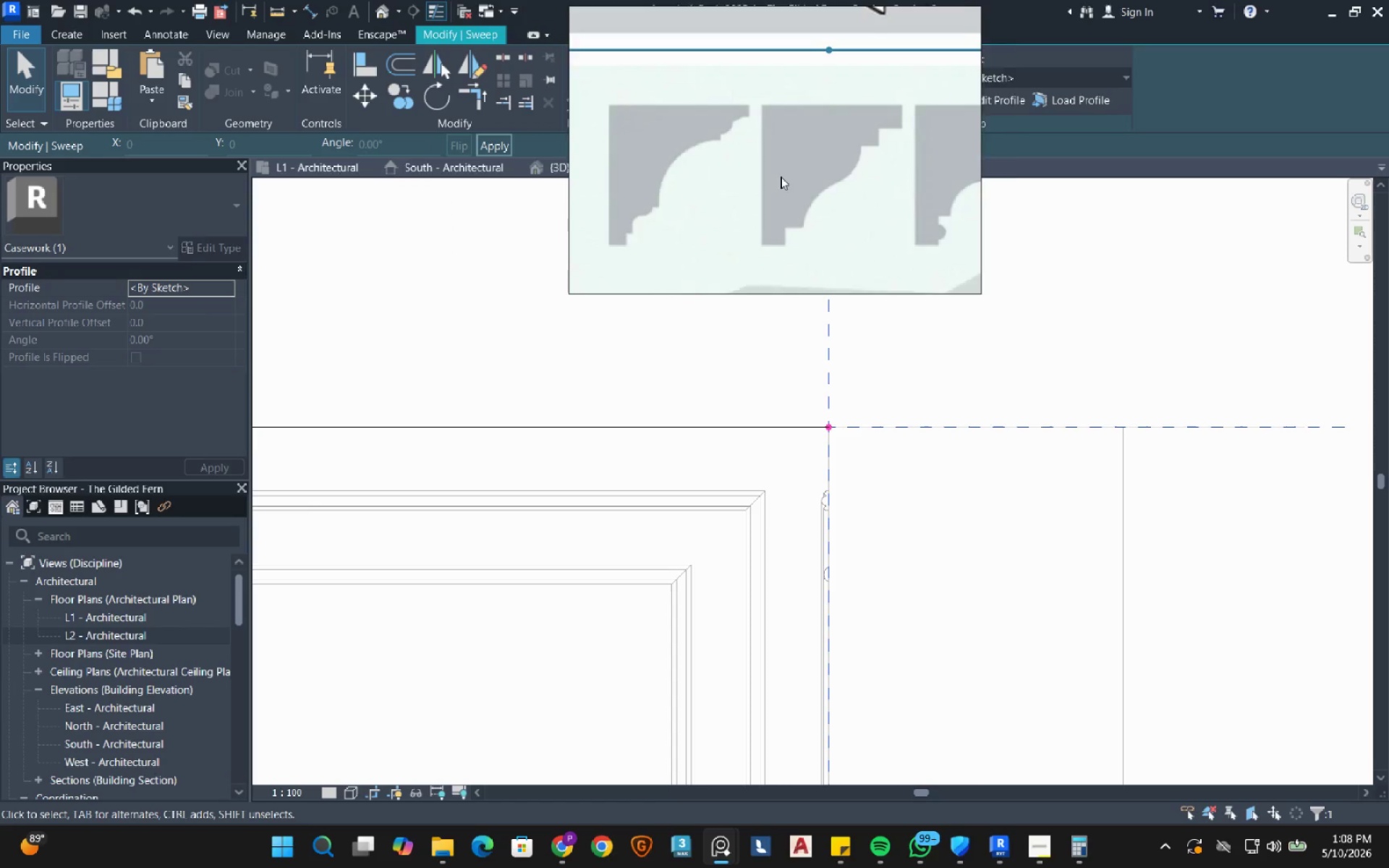 
scroll: coordinate [781, 431], scroll_direction: up, amount: 5.0
 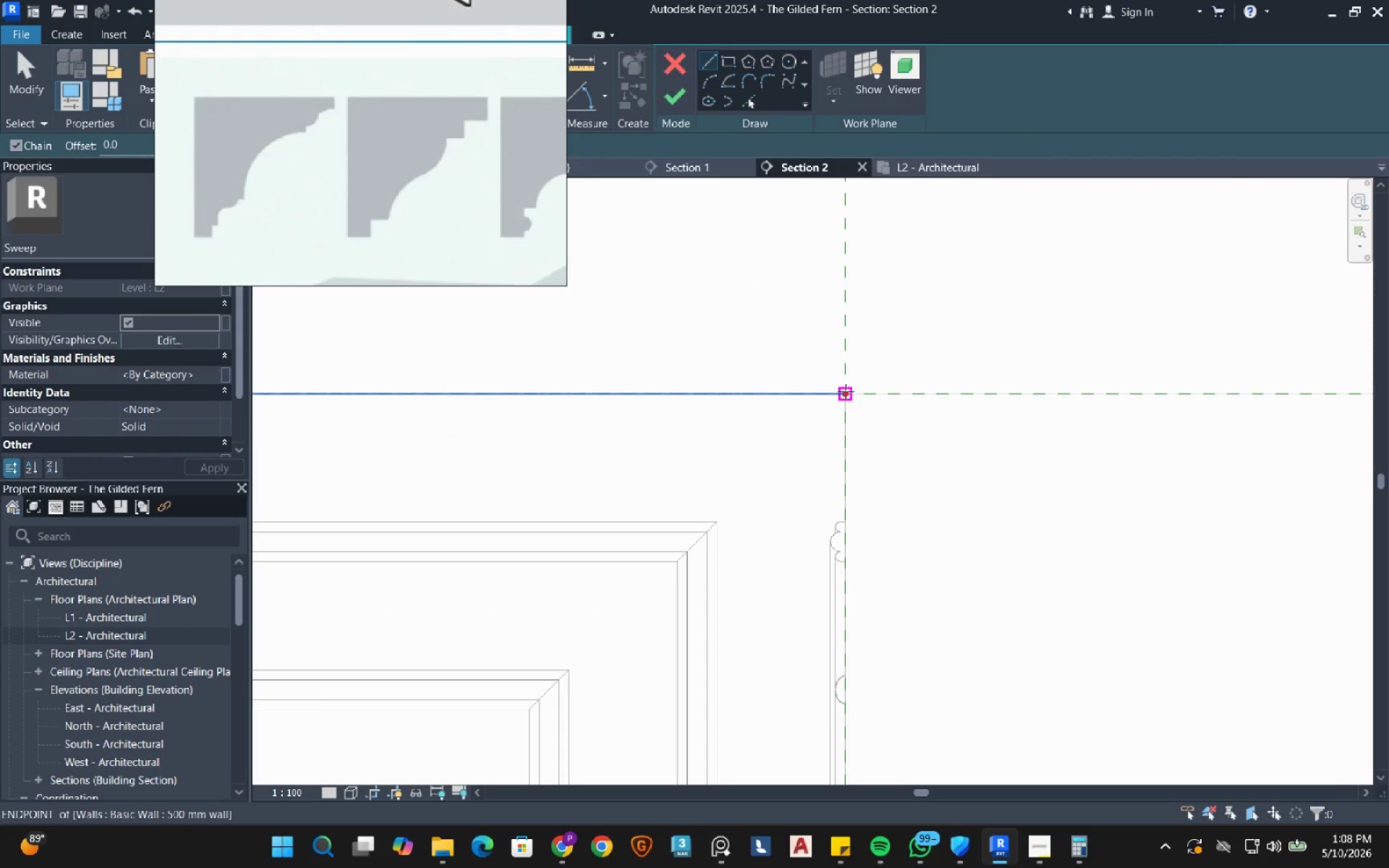 
left_click([846, 391])
 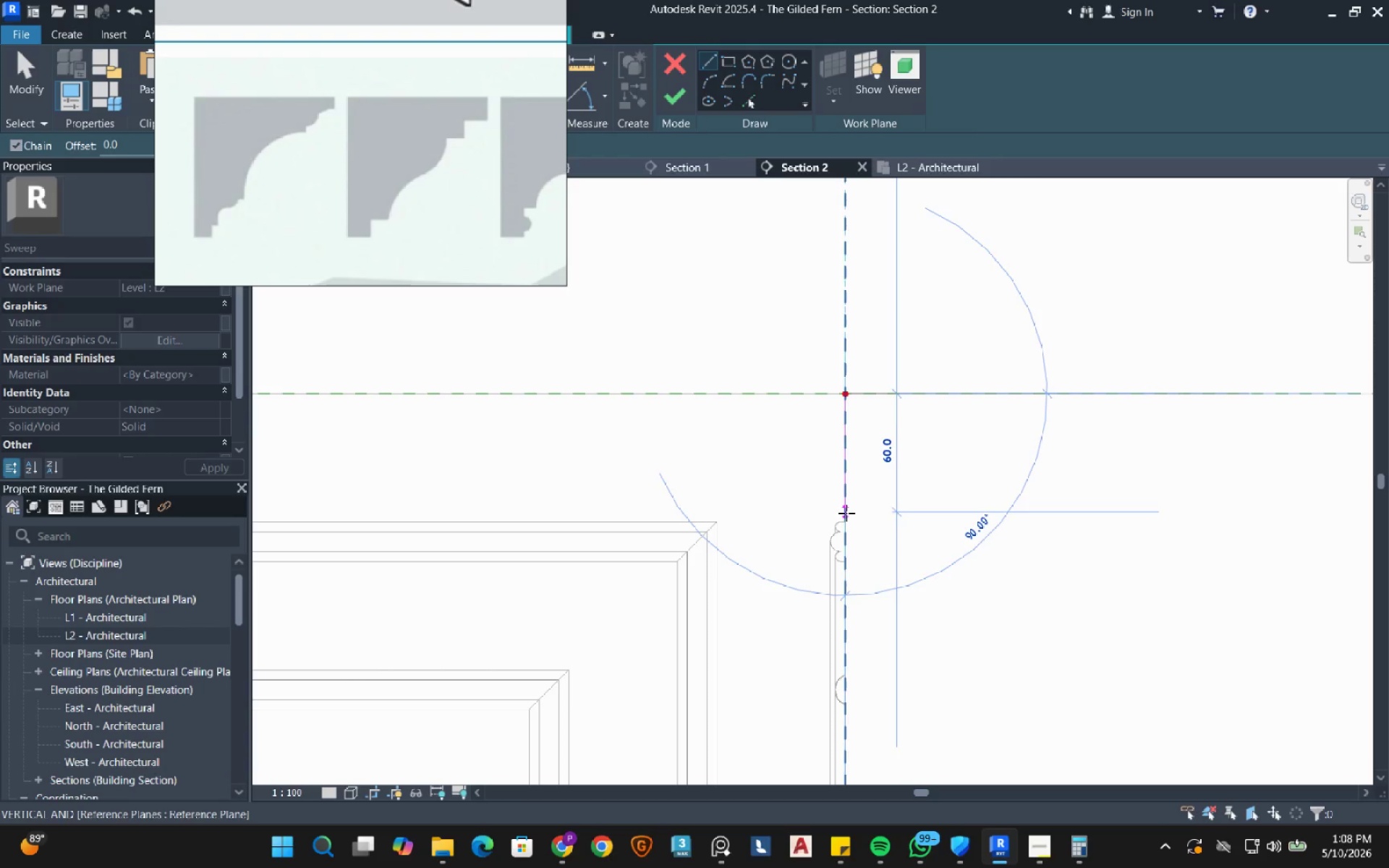 
scroll: coordinate [851, 509], scroll_direction: up, amount: 9.0
 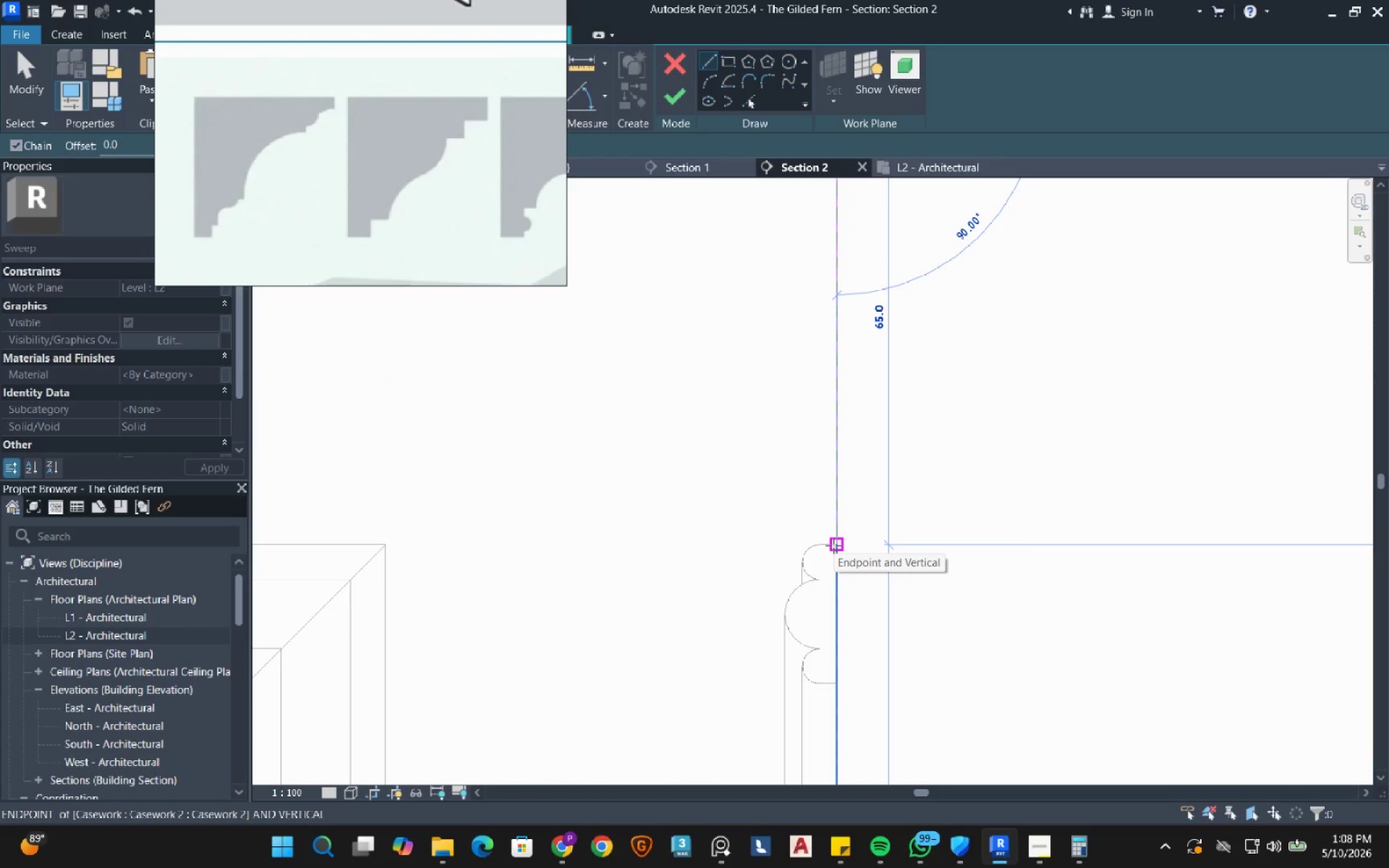 
wait(5.81)
 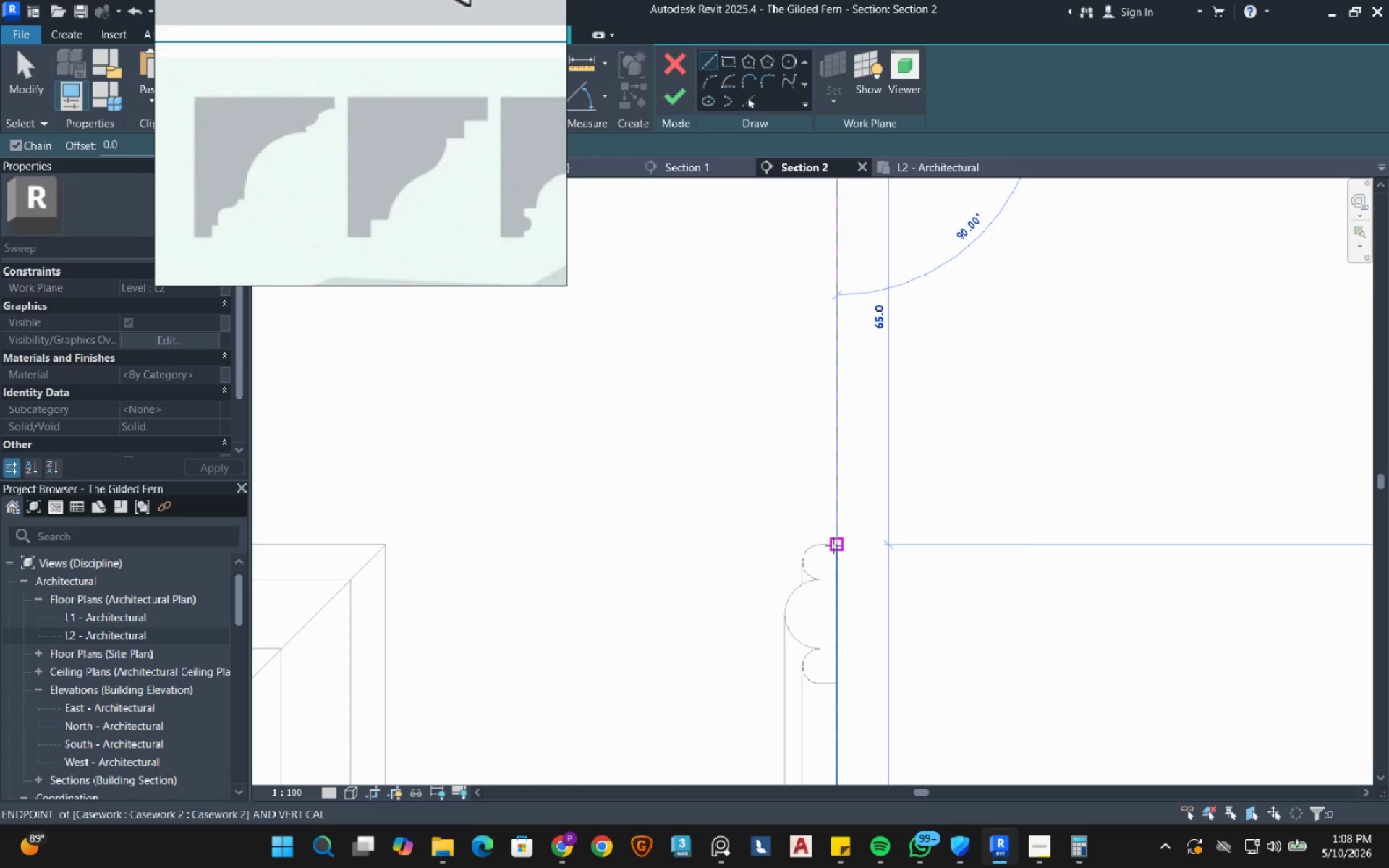 
left_click([833, 545])
 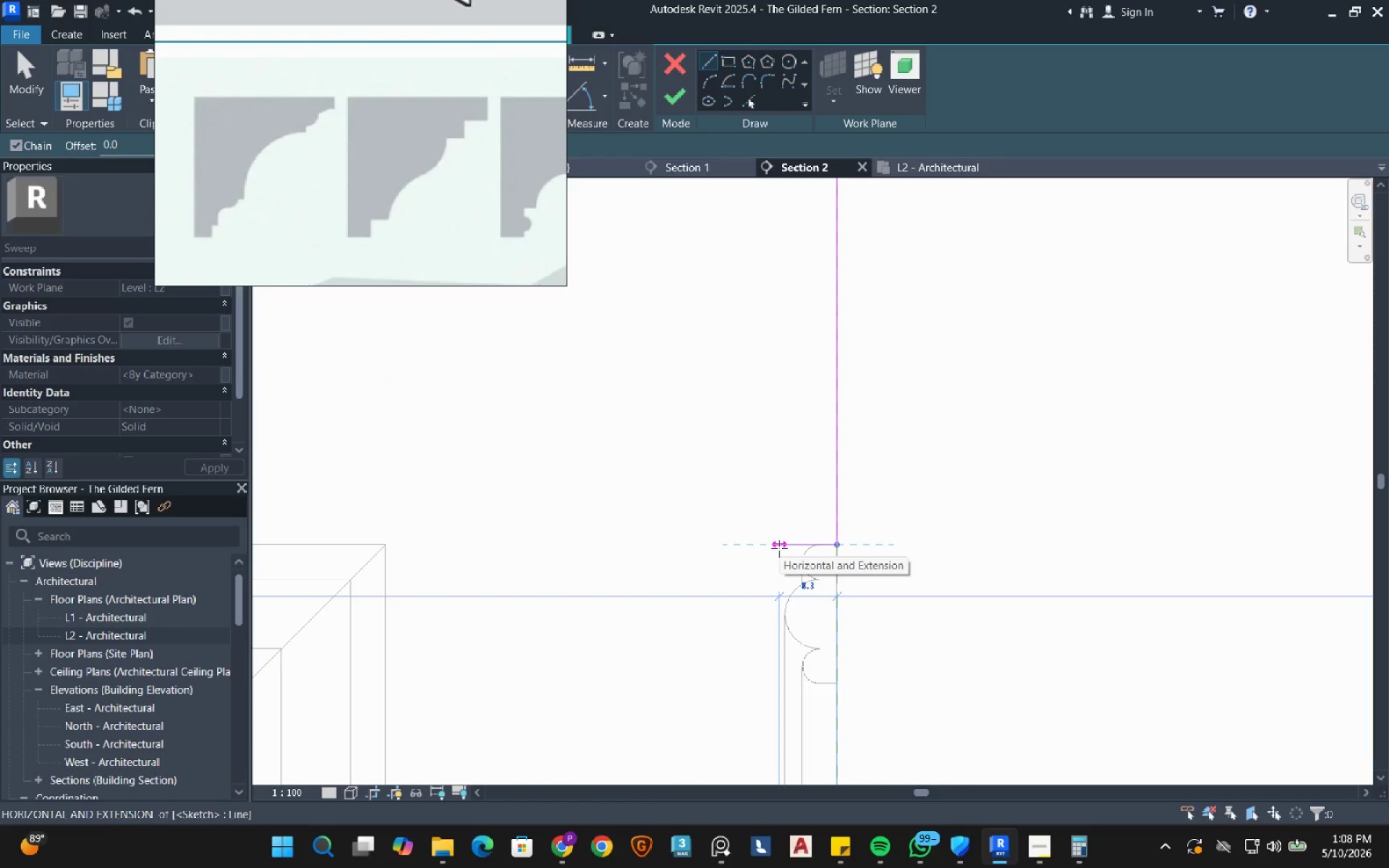 
wait(5.03)
 